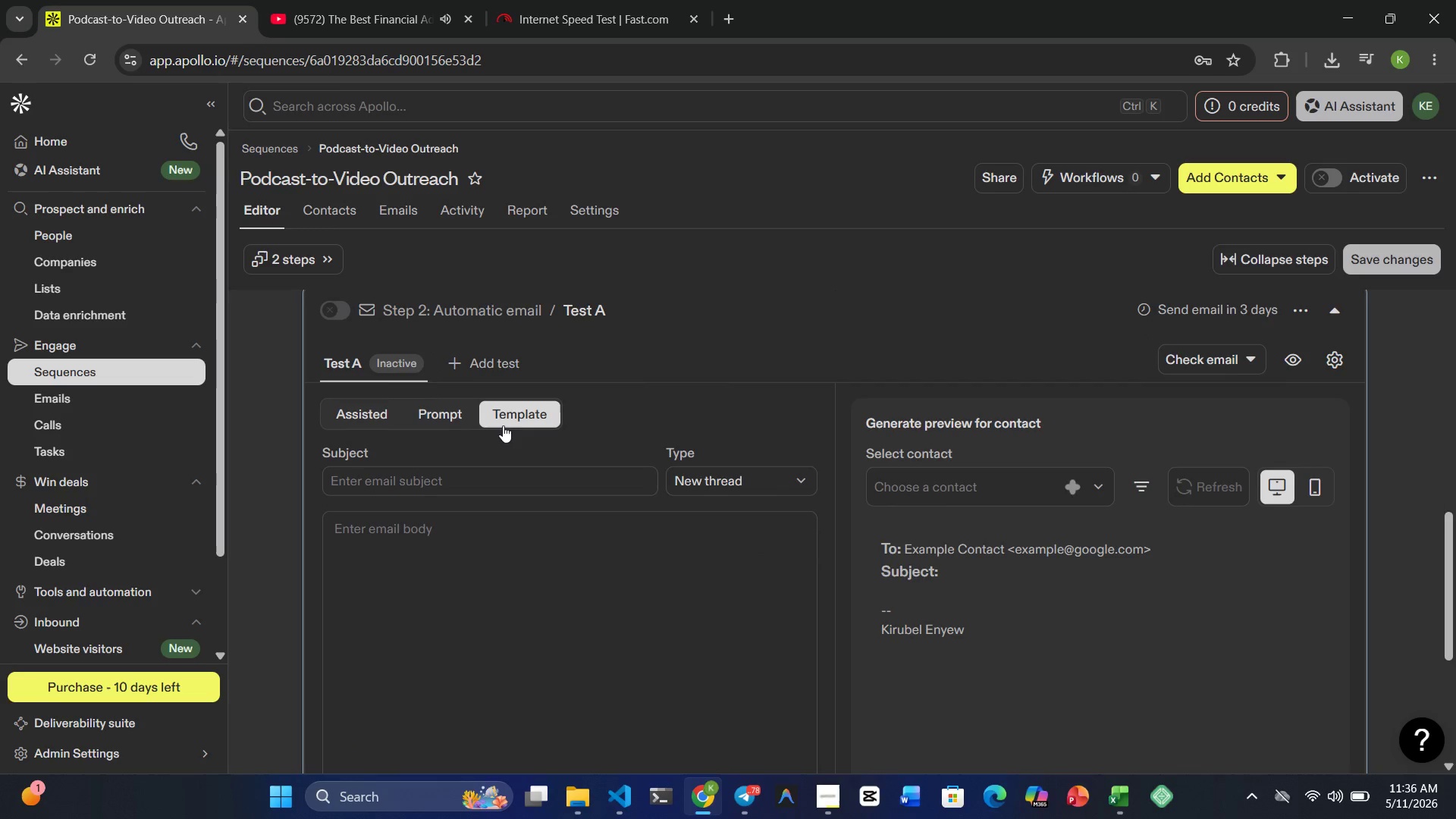 
left_click([423, 491])
 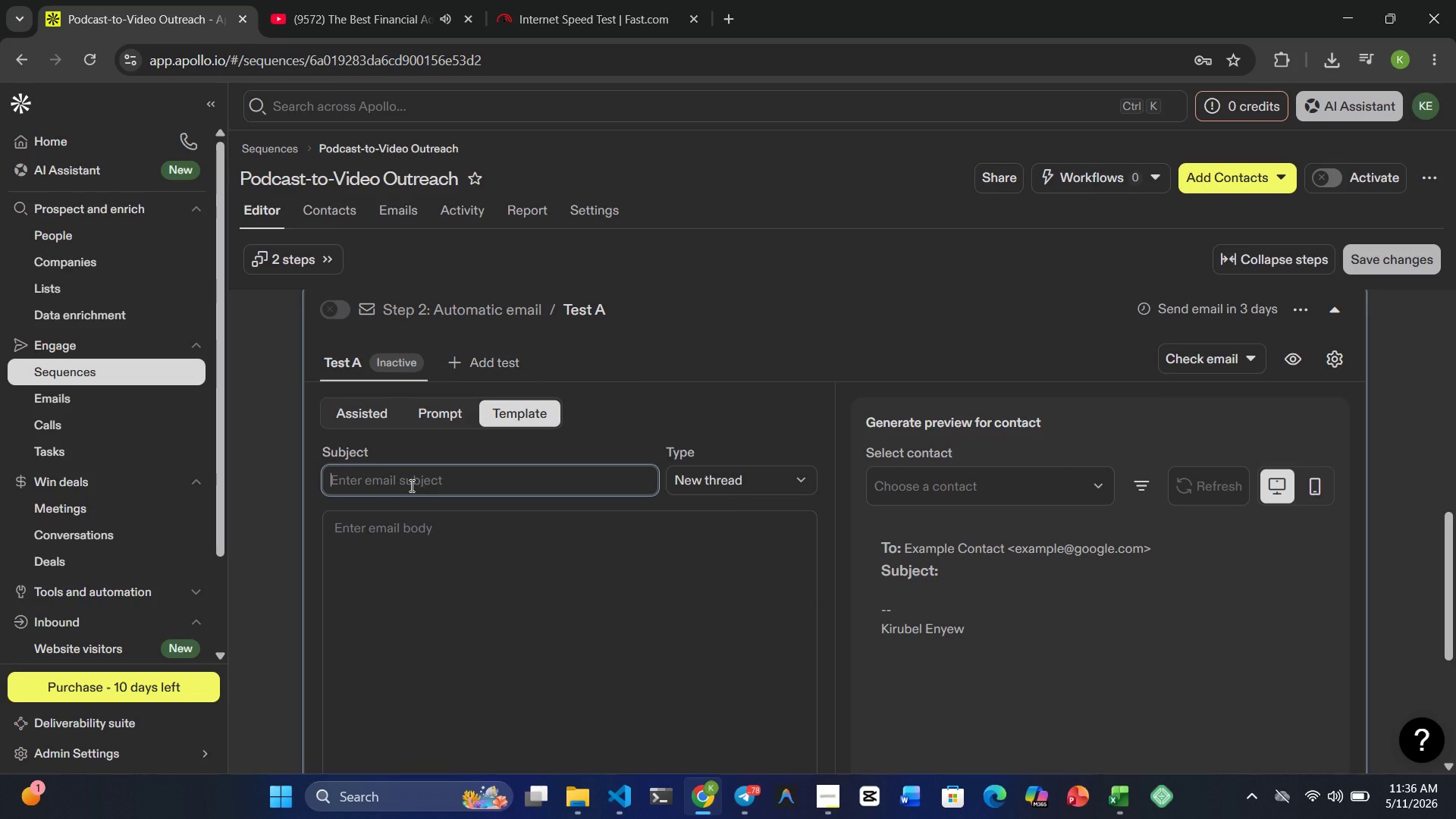 
type(A quick examples of )
key(Backspace)
key(Backspace)
key(Backspace)
key(Backspace)
key(Backspace)
type( of )
 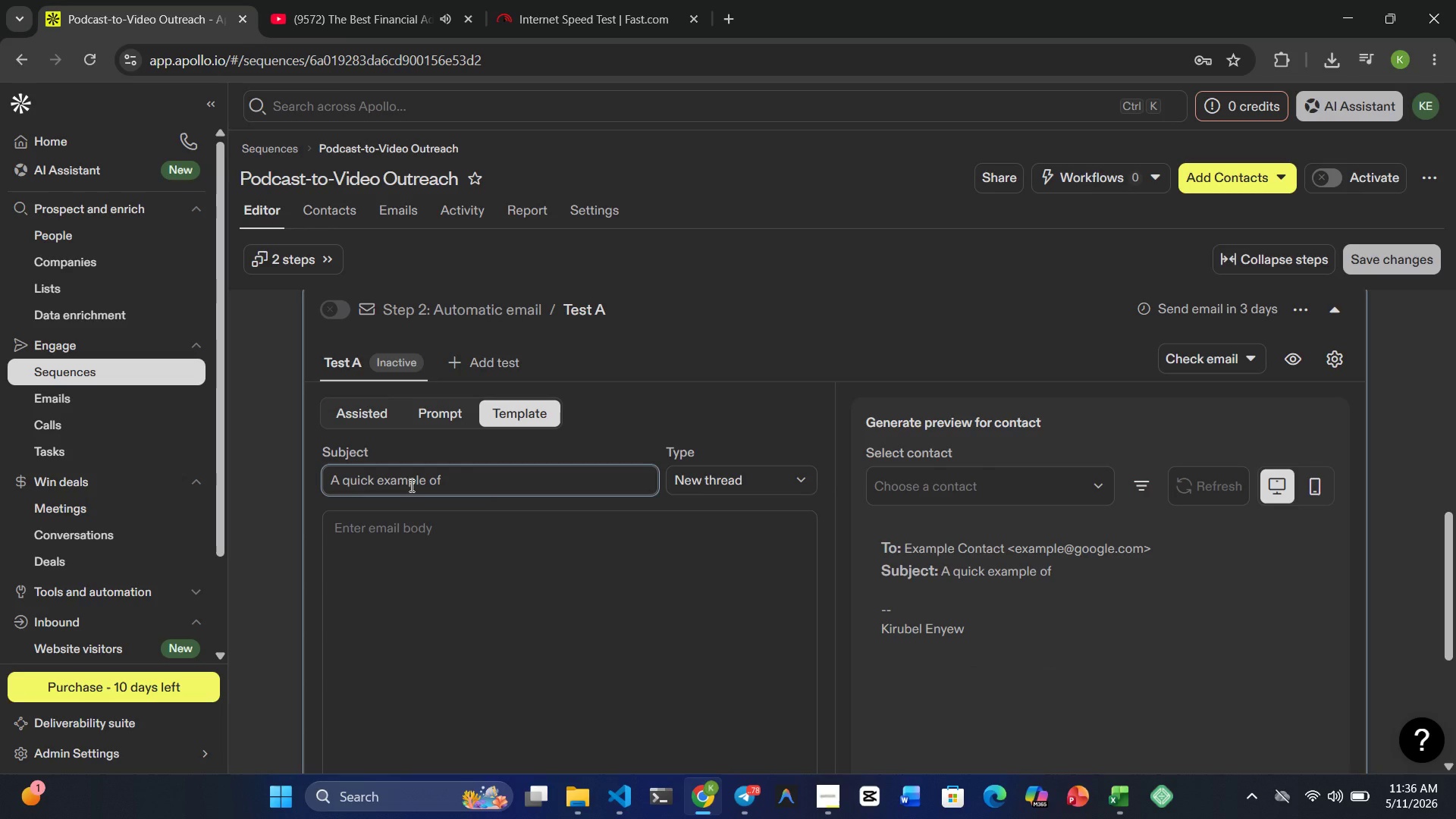 
type(podcast-to-video production)
 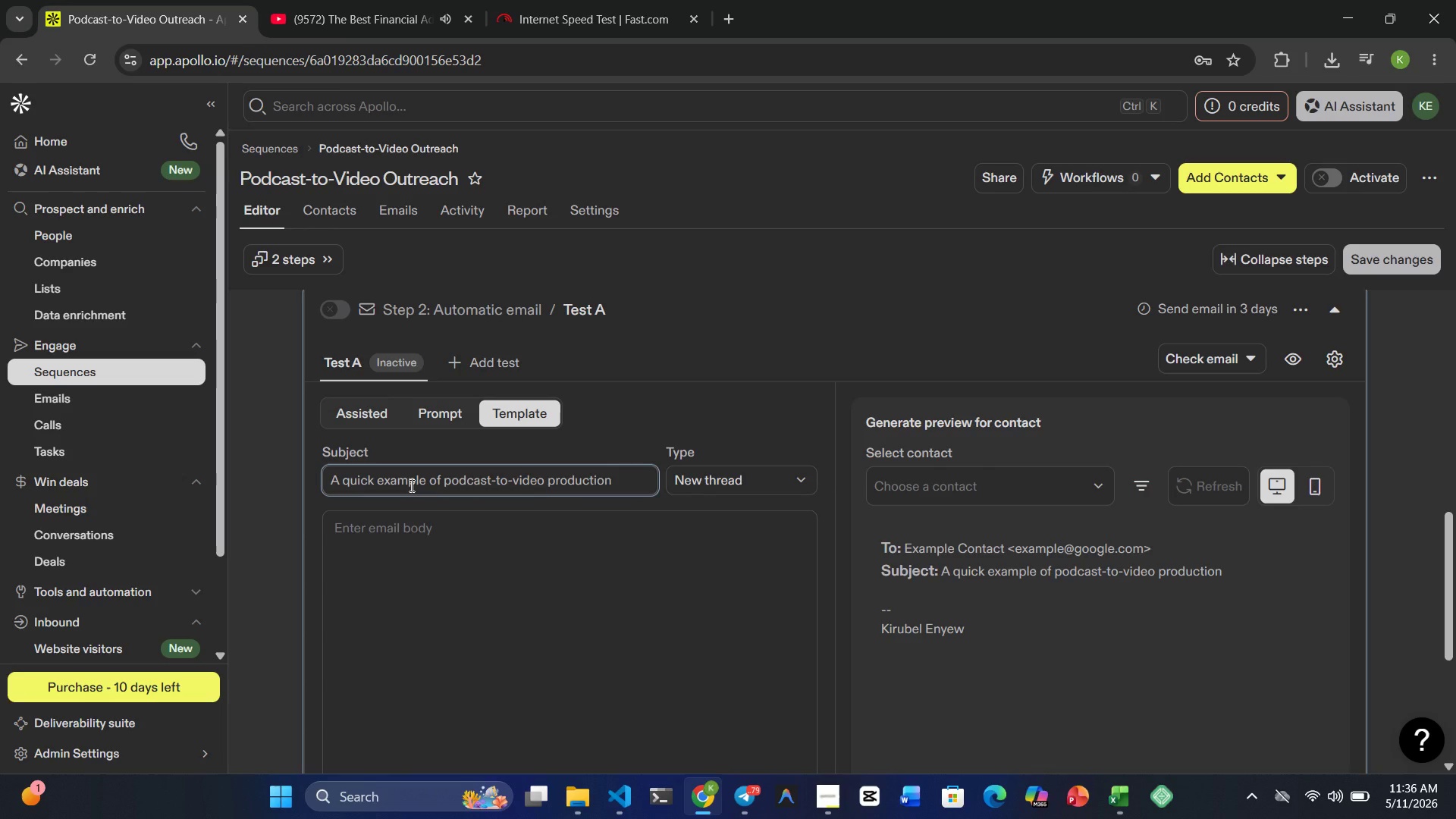 
wait(17.45)
 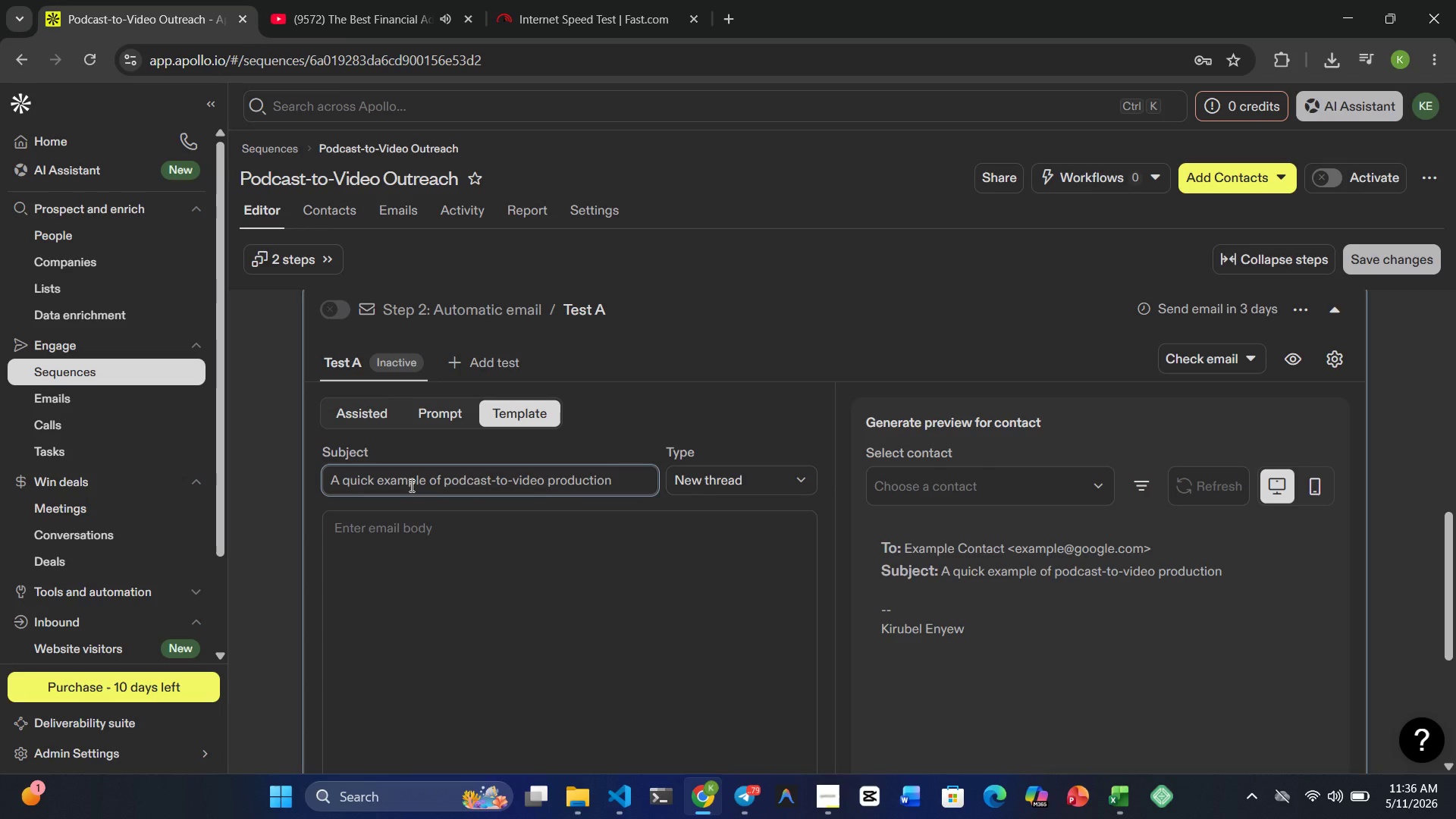 
left_click([384, 532])
 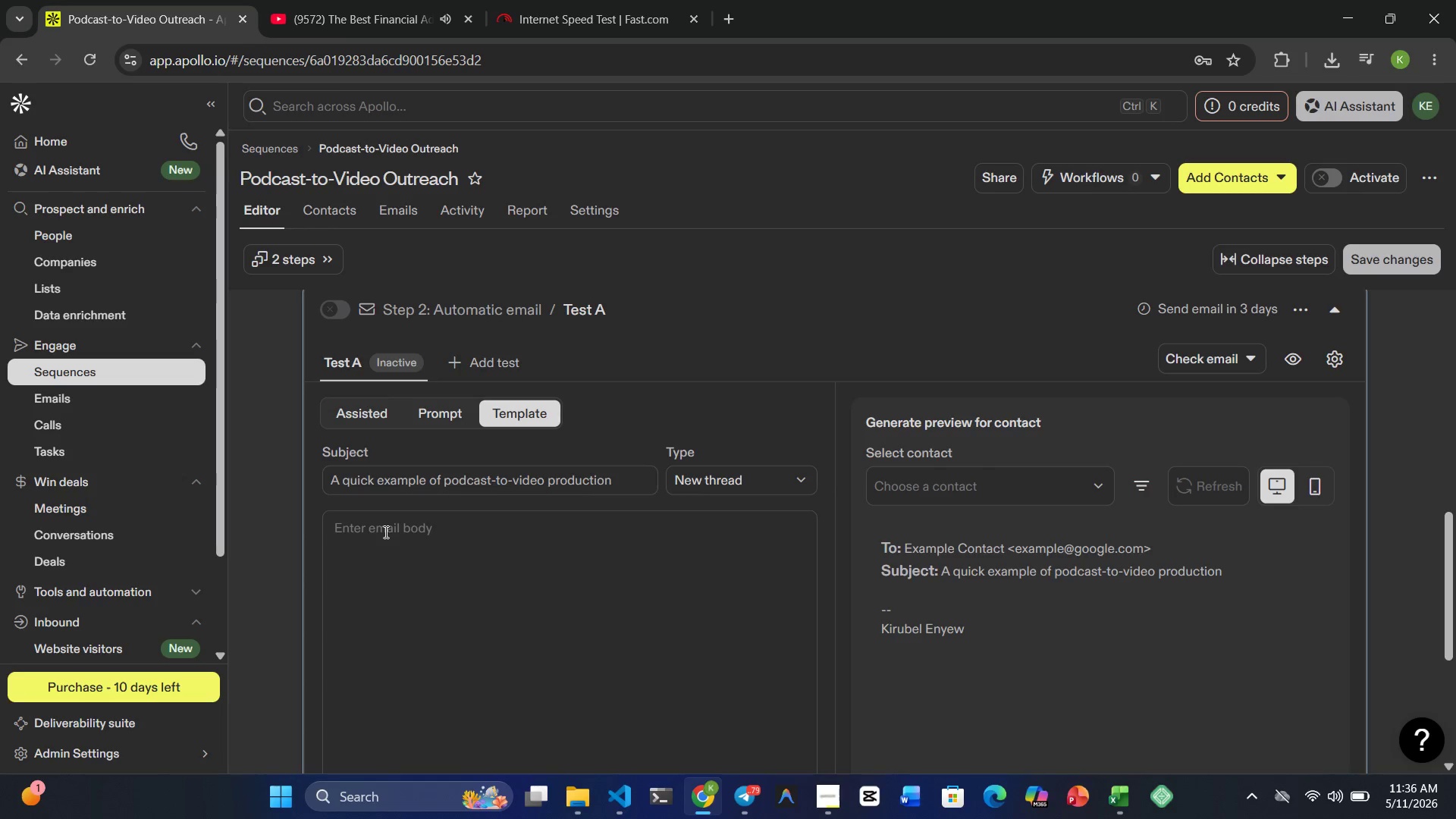 
type(Hi }})
 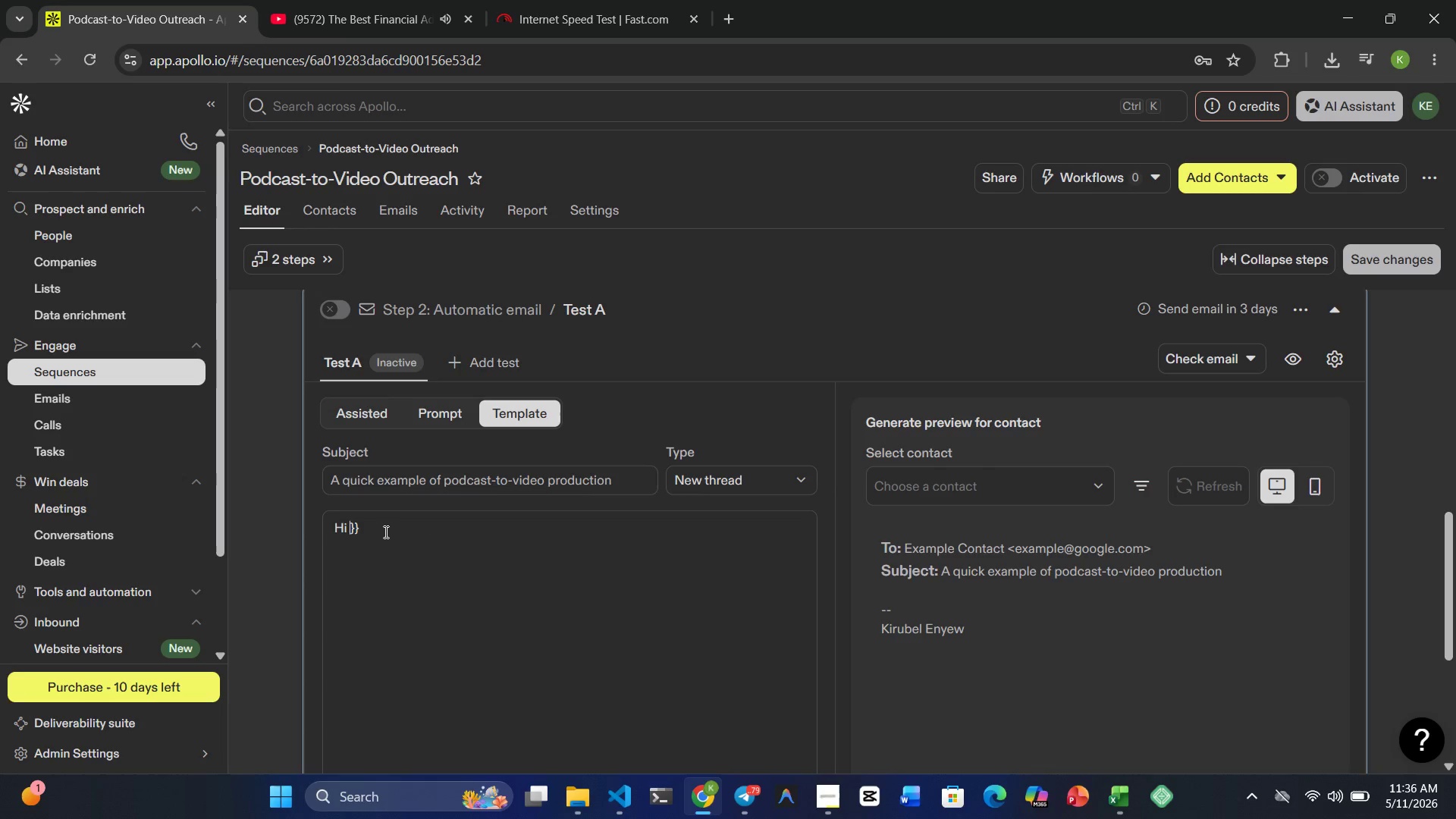 
 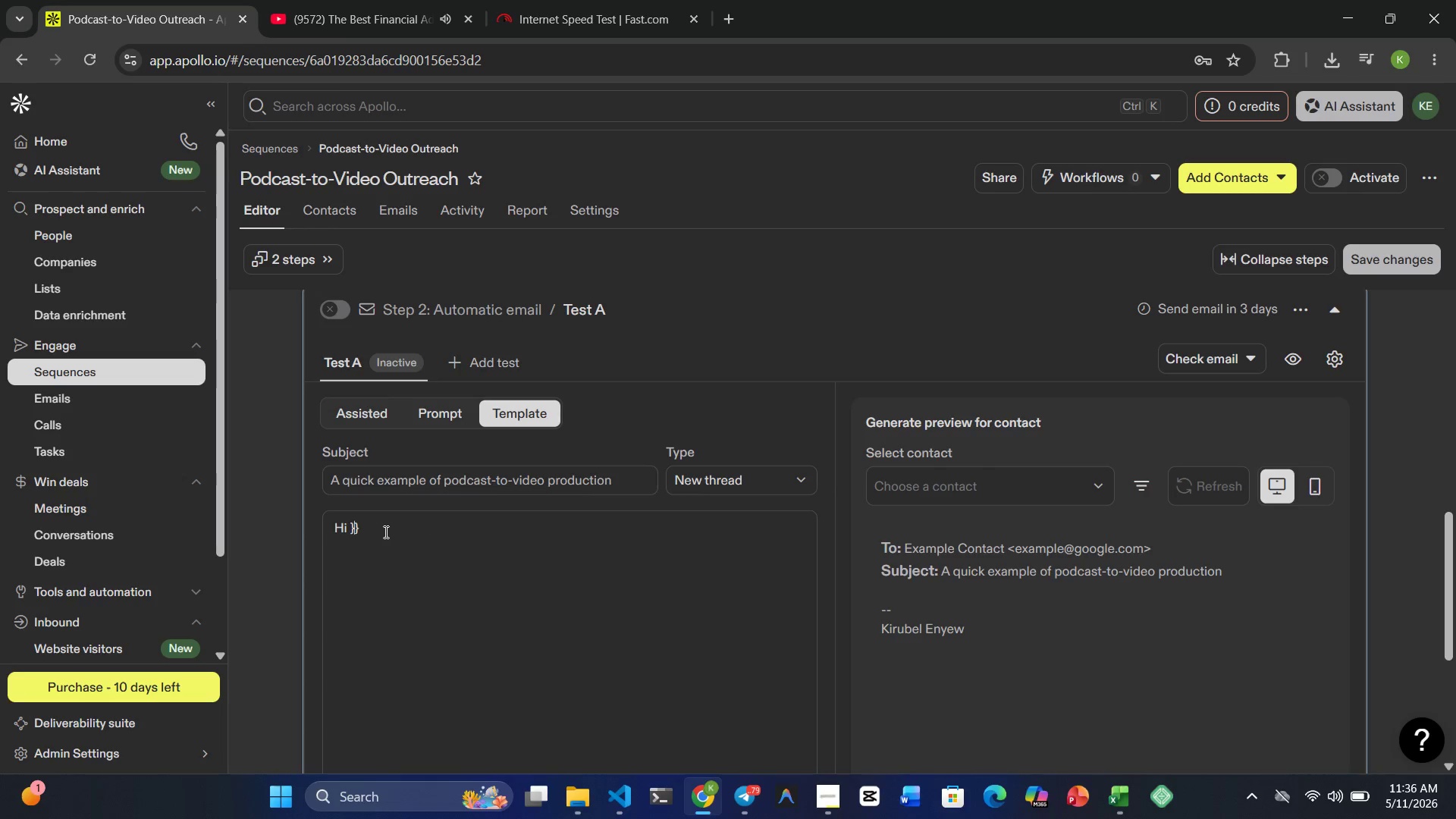 
key(ArrowLeft)
 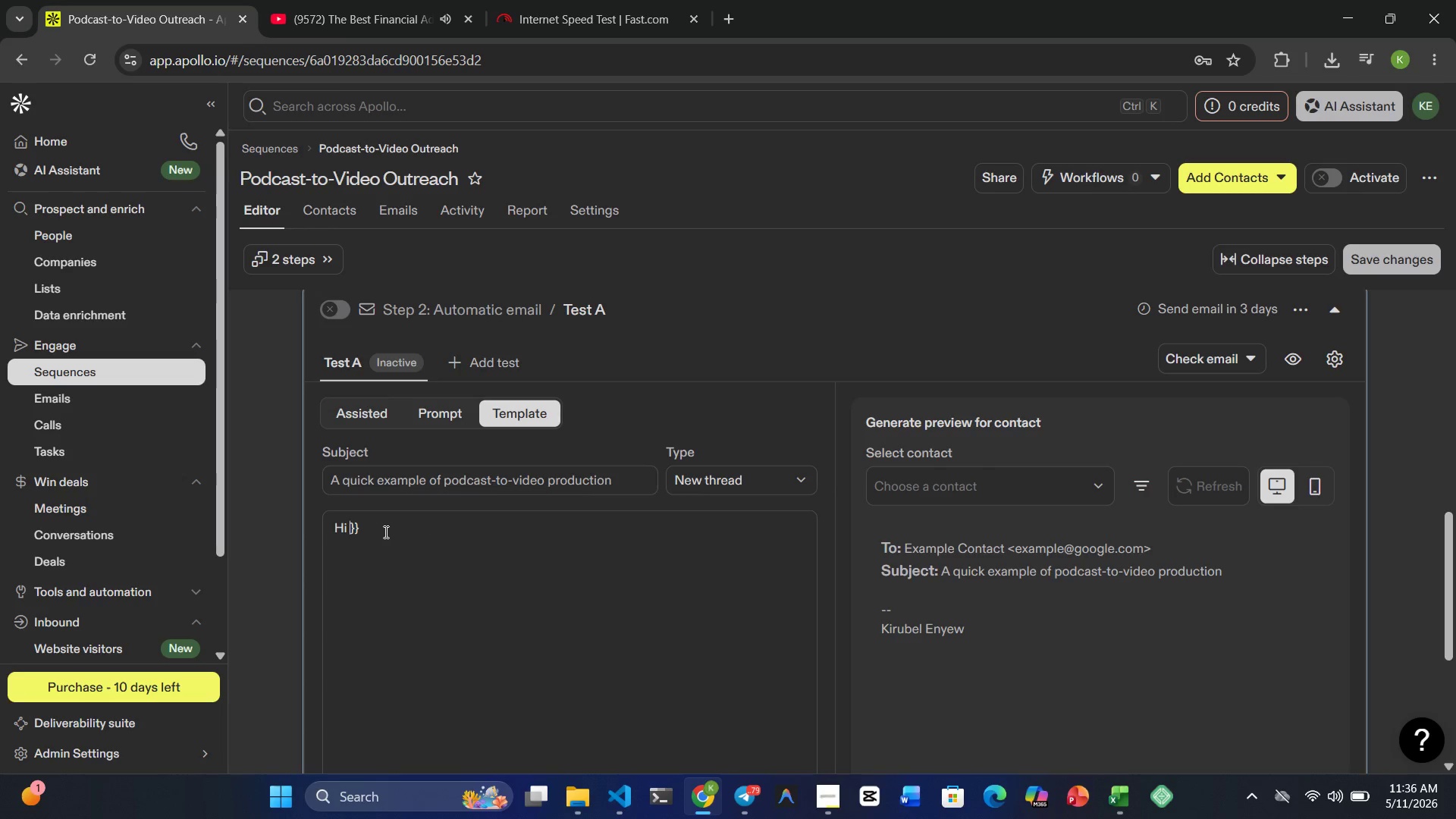 
key(ArrowLeft)
 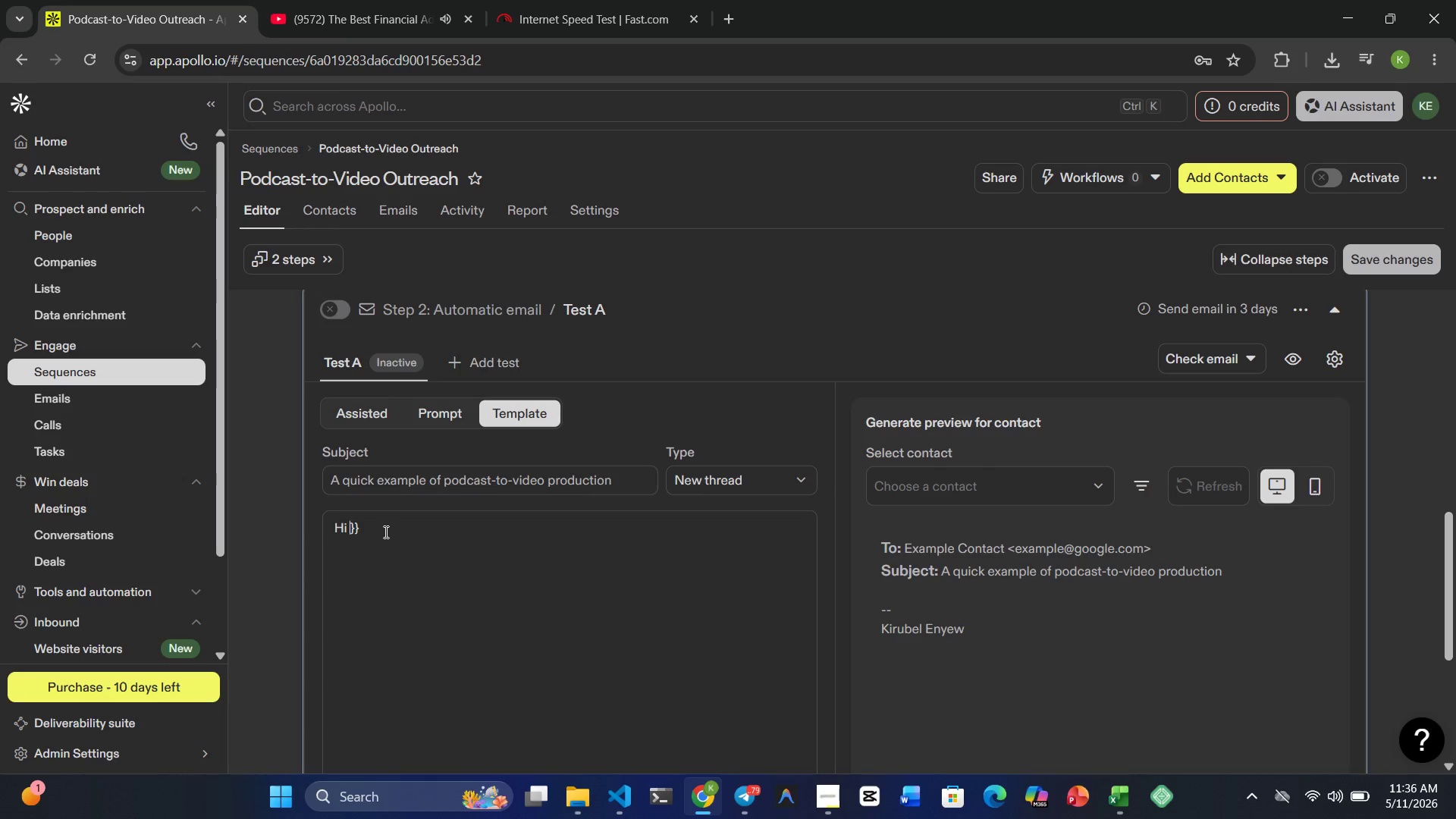 
type({{first))
key(Backspace)
type(_namw)
key(Backspace)
type(e )
 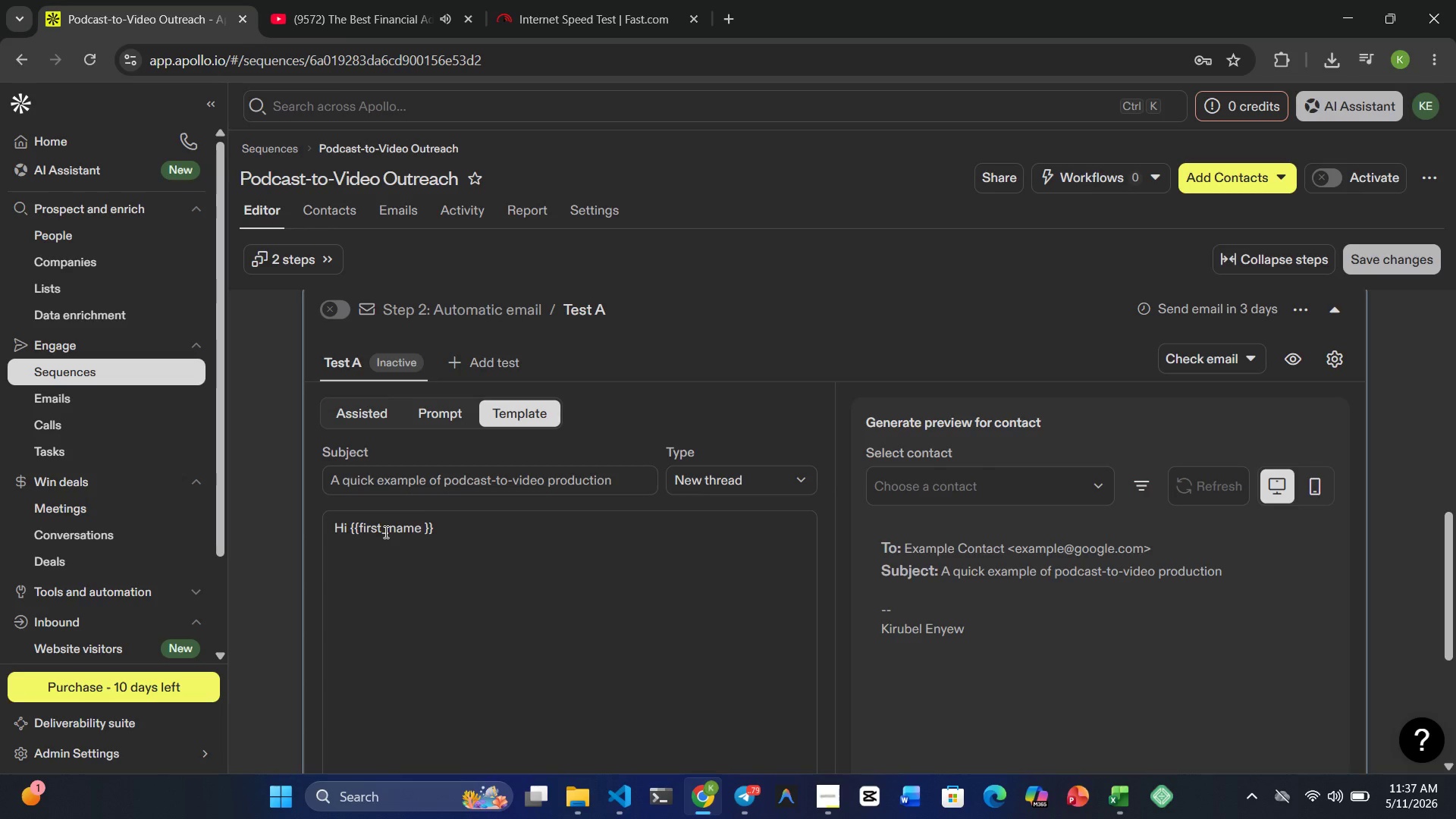 
type(| there)
 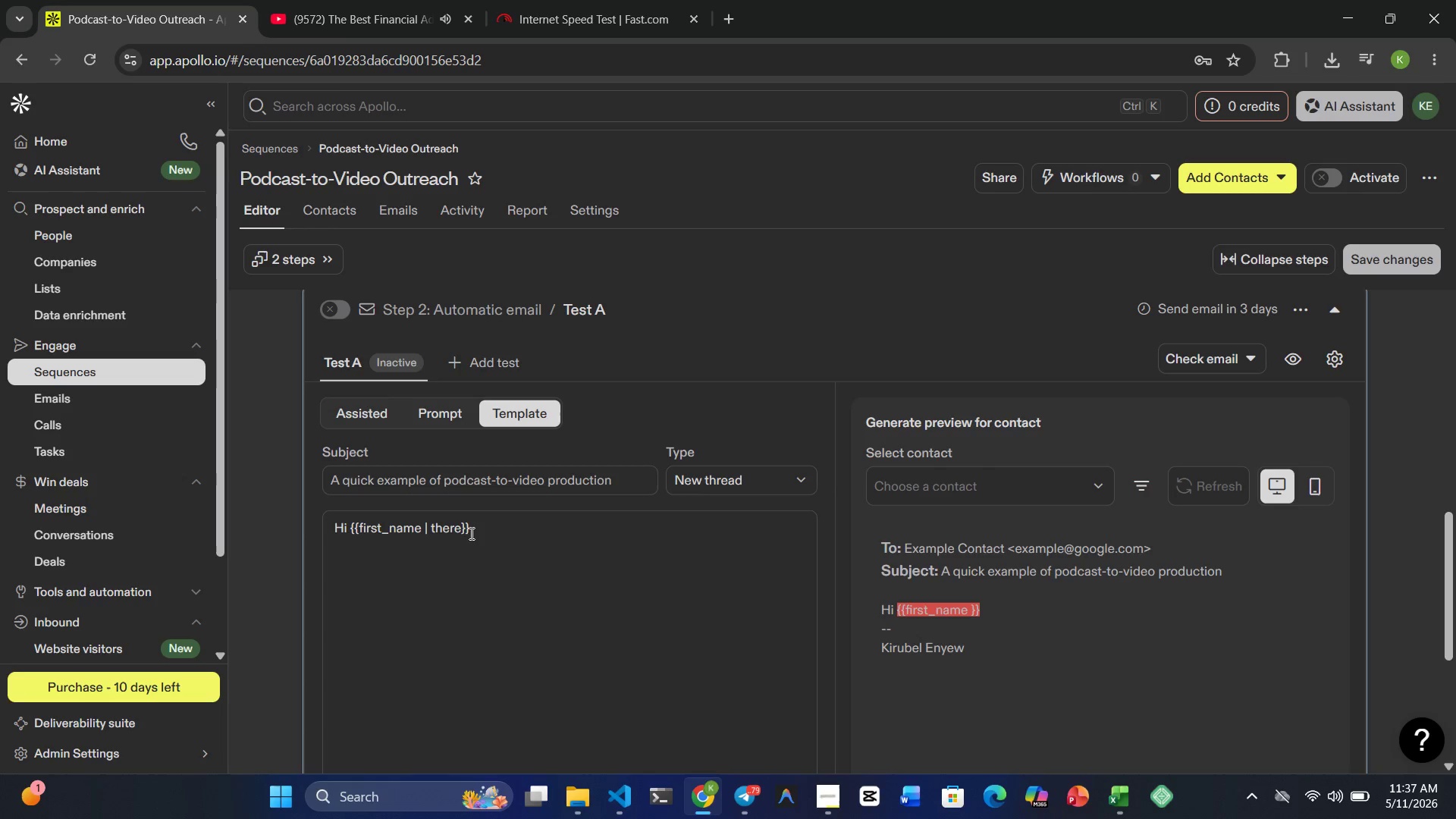 
left_click([491, 528])
 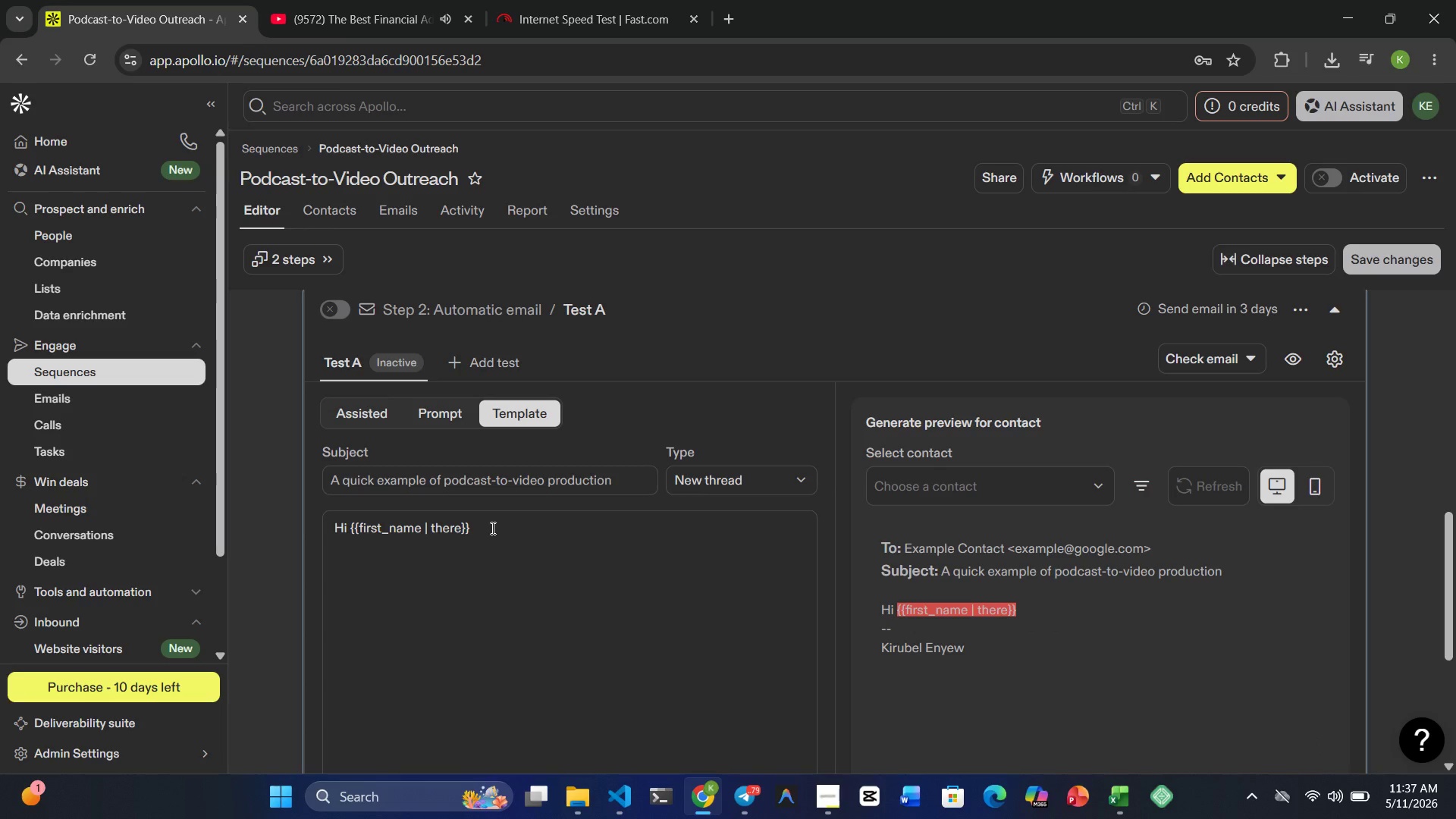 
key(Comma)
 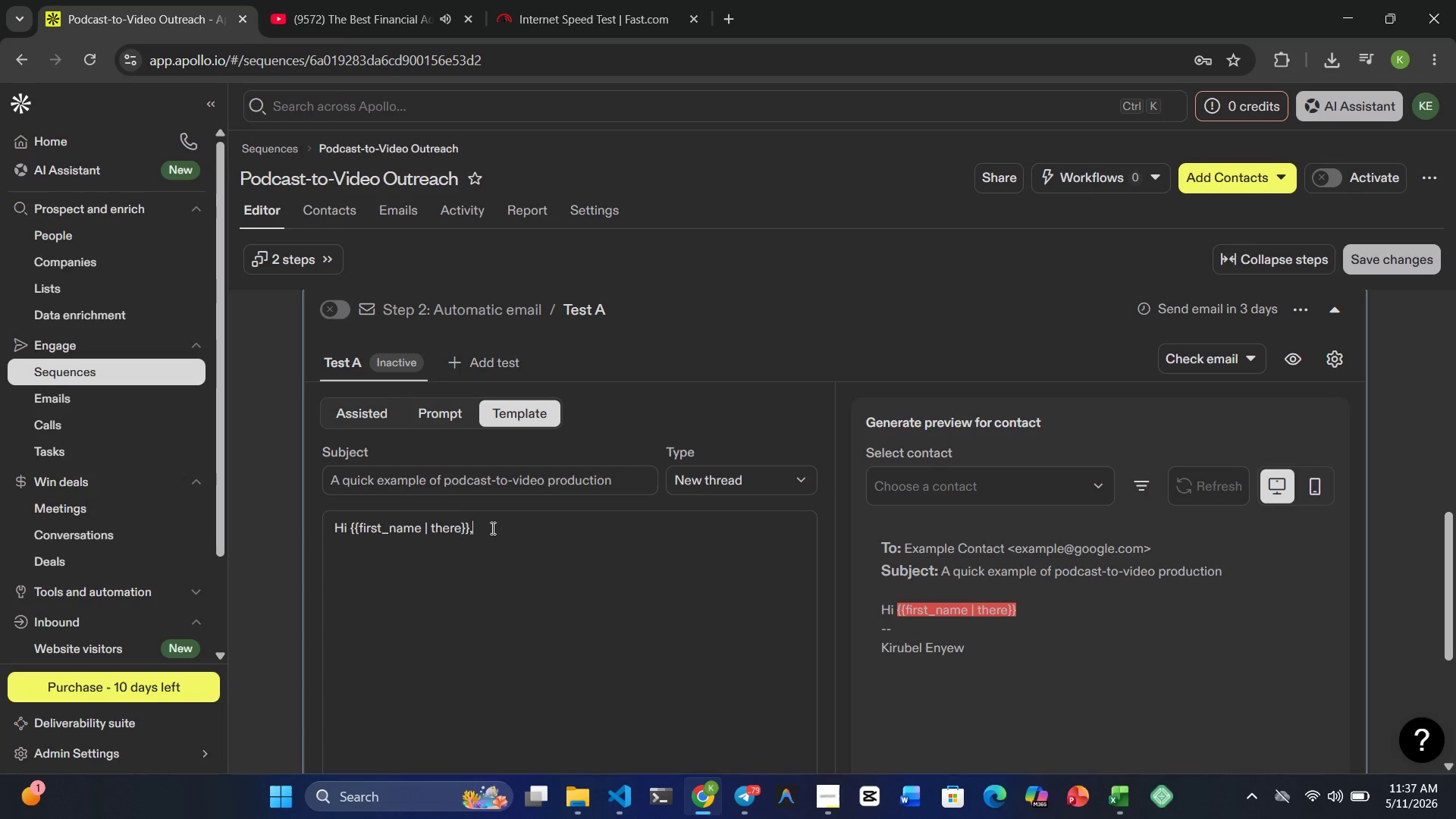 
key(Enter)
 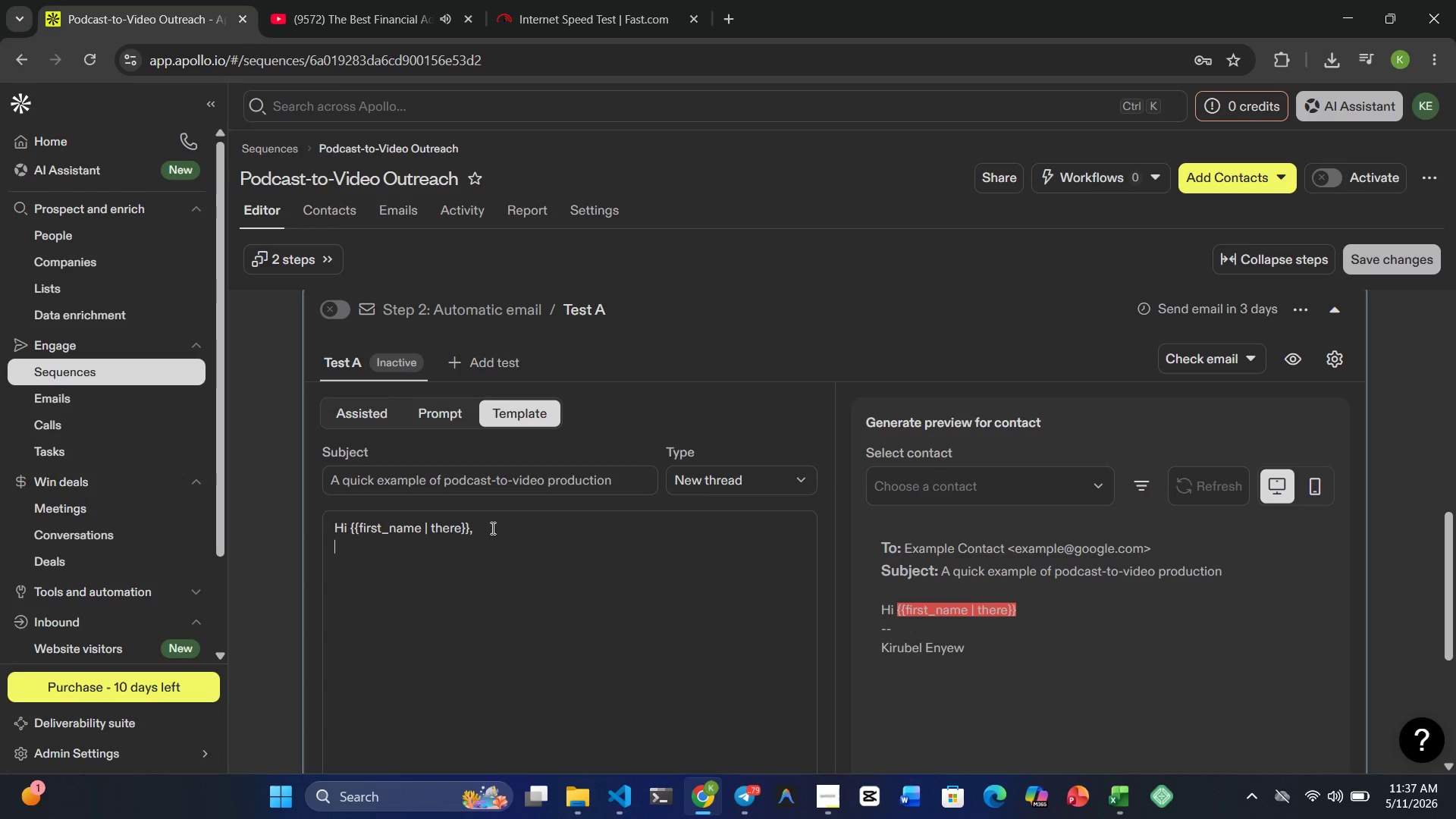 
key(Enter)
 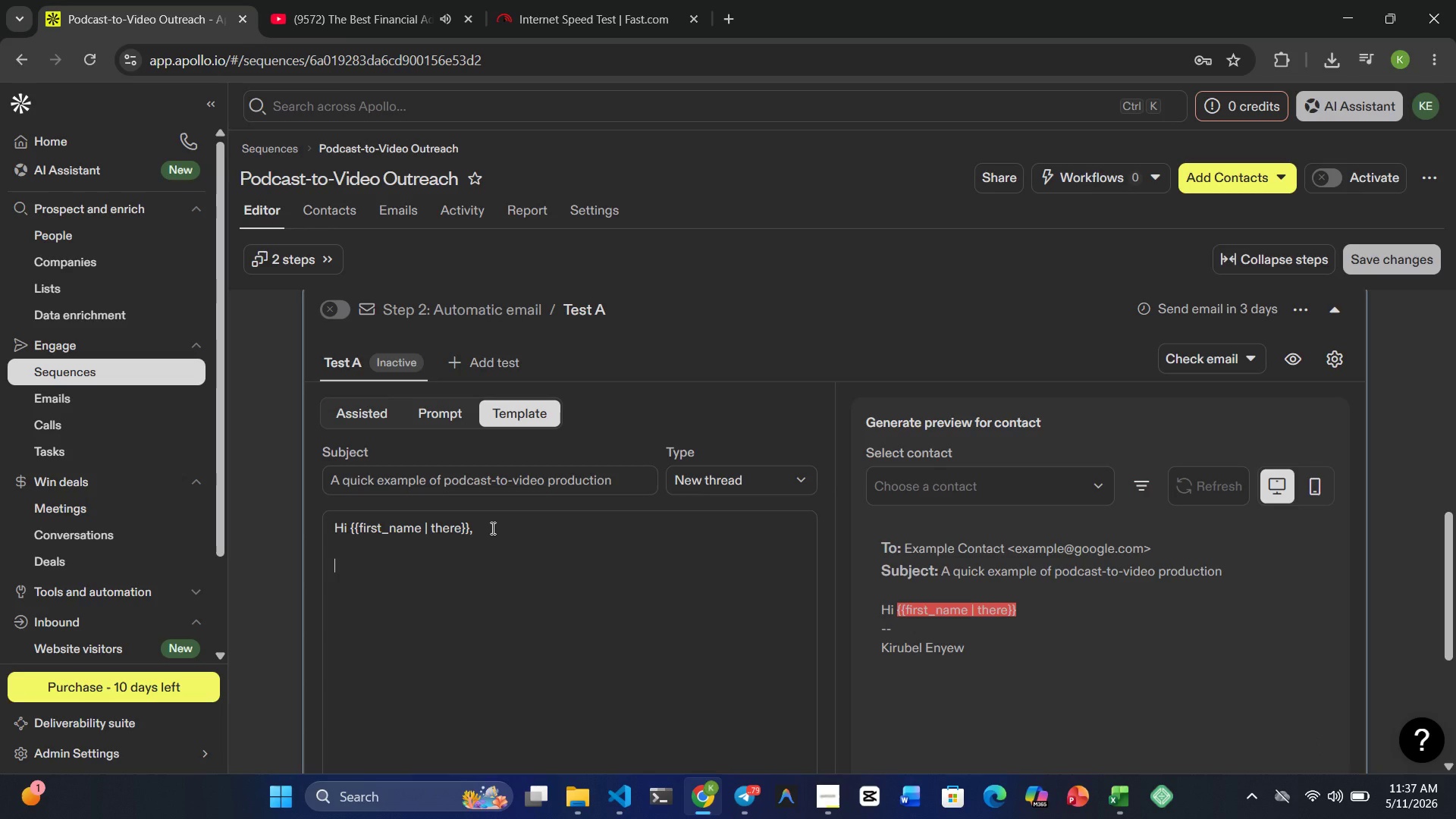 
type(Just following up in case it's helpful - here's a recent example of the type of )
 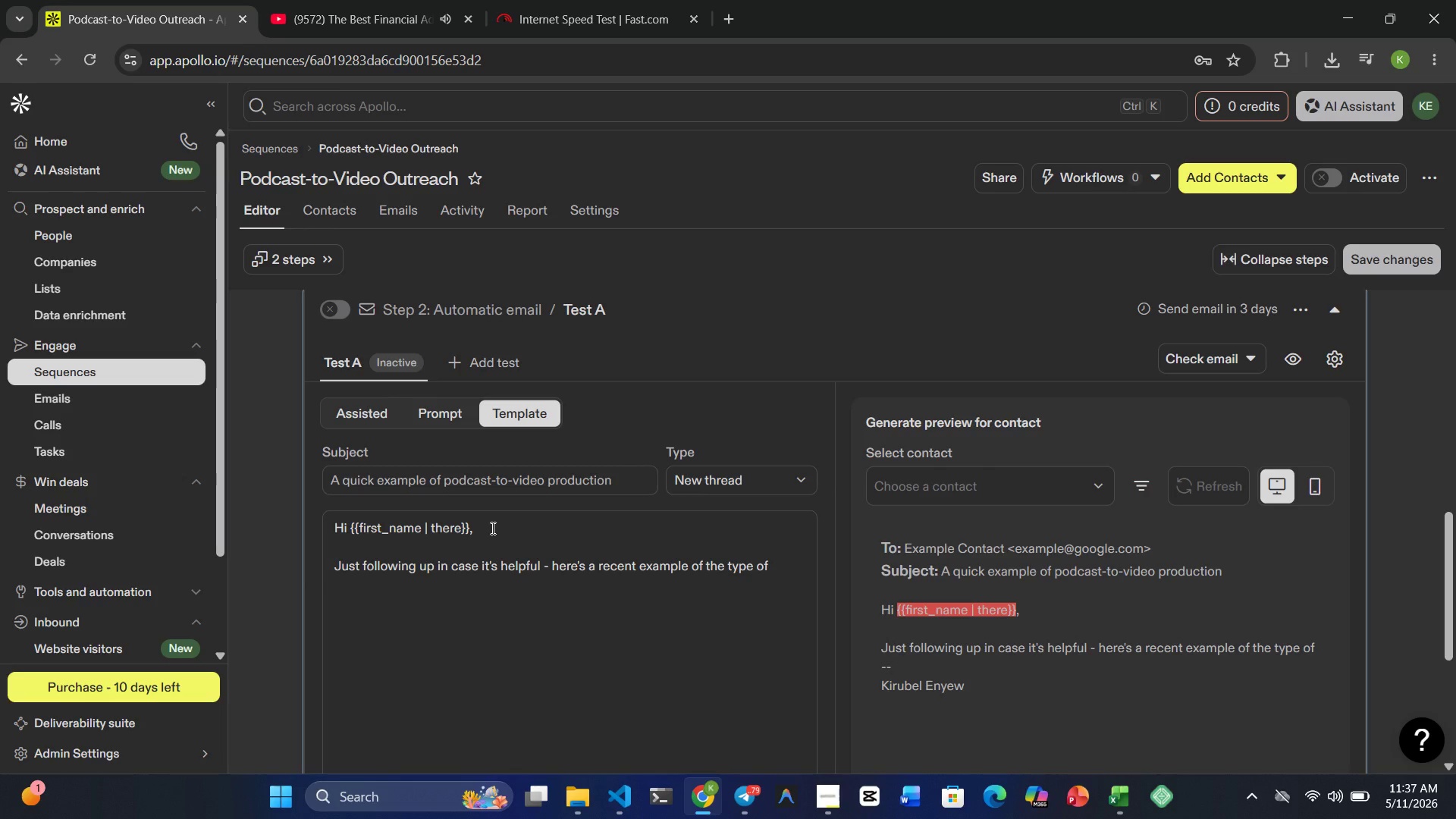 
type(podcast-to-video content )
 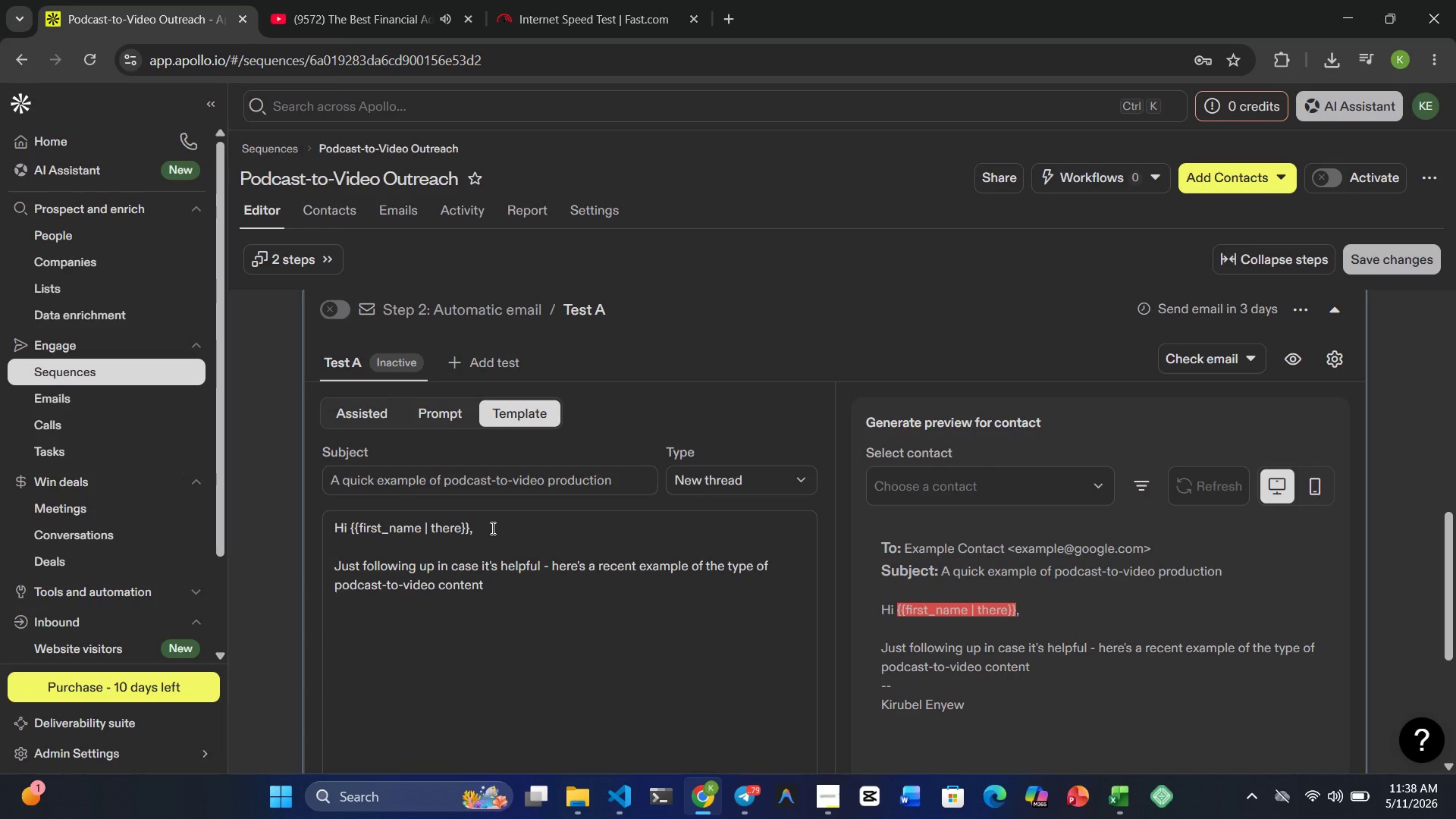 
wait(6.84)
 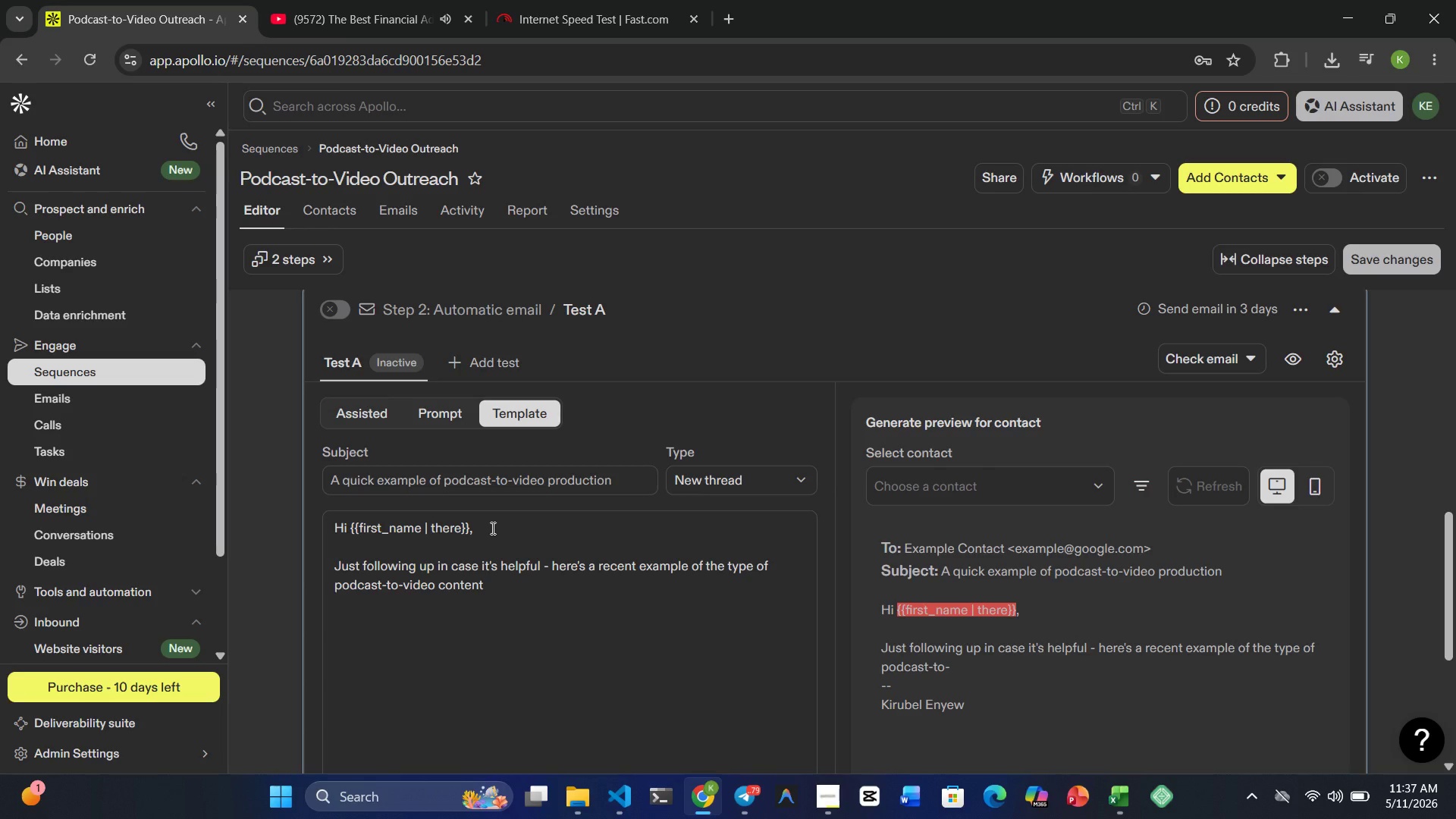 
type(we produce for )
 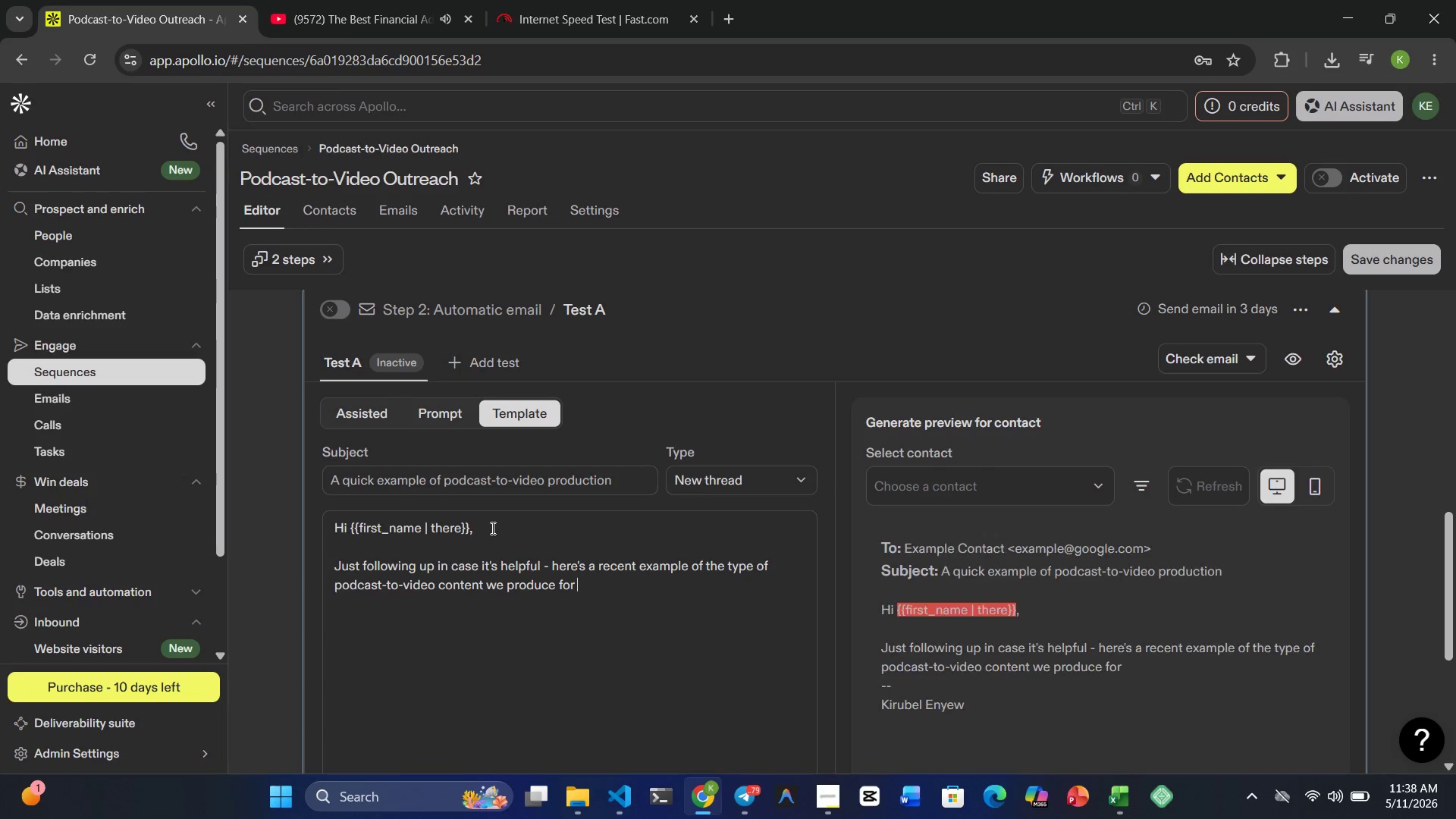 
type(creators and studs )
 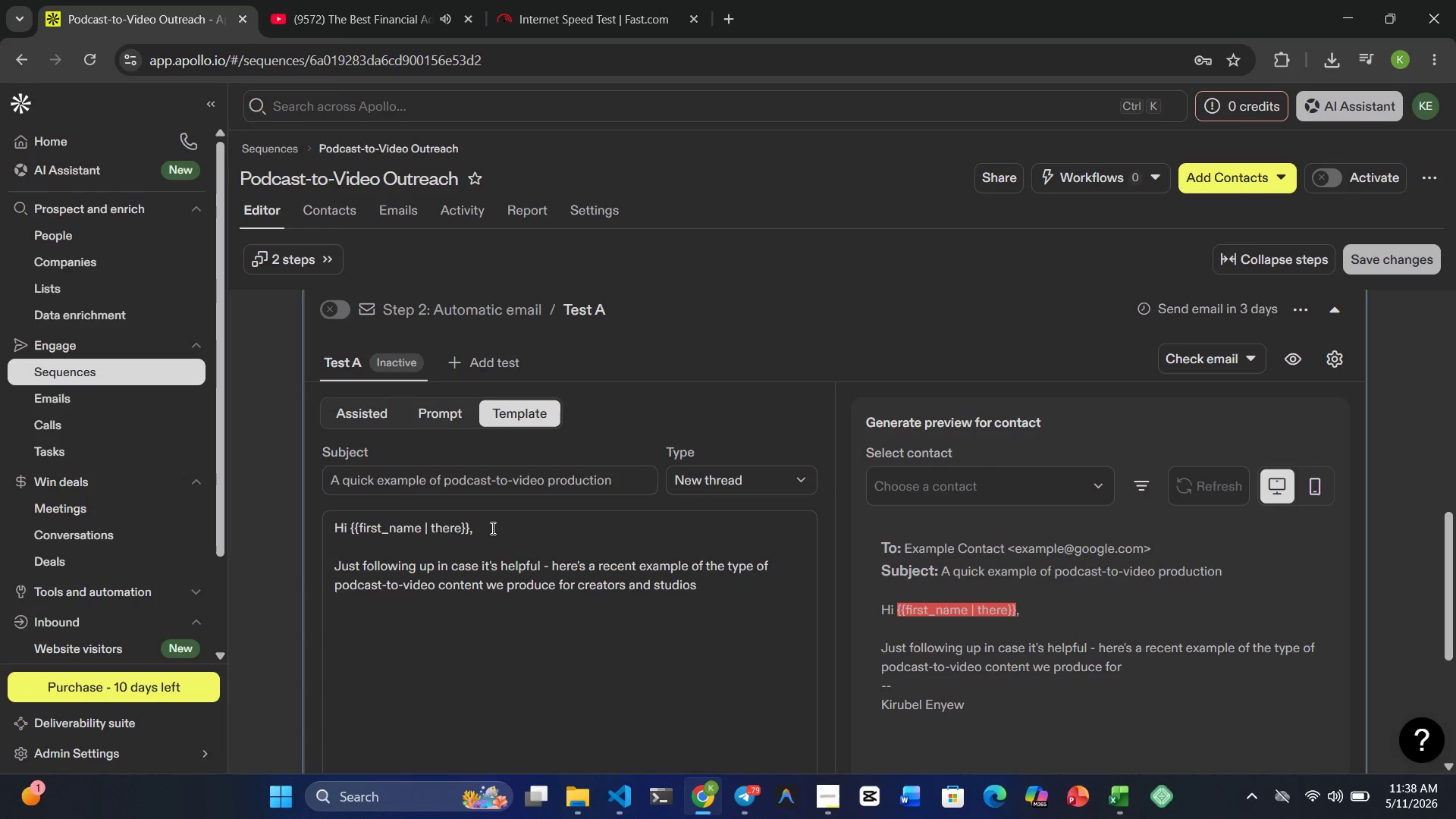 
hold_key(key=I, duration=0.33)
 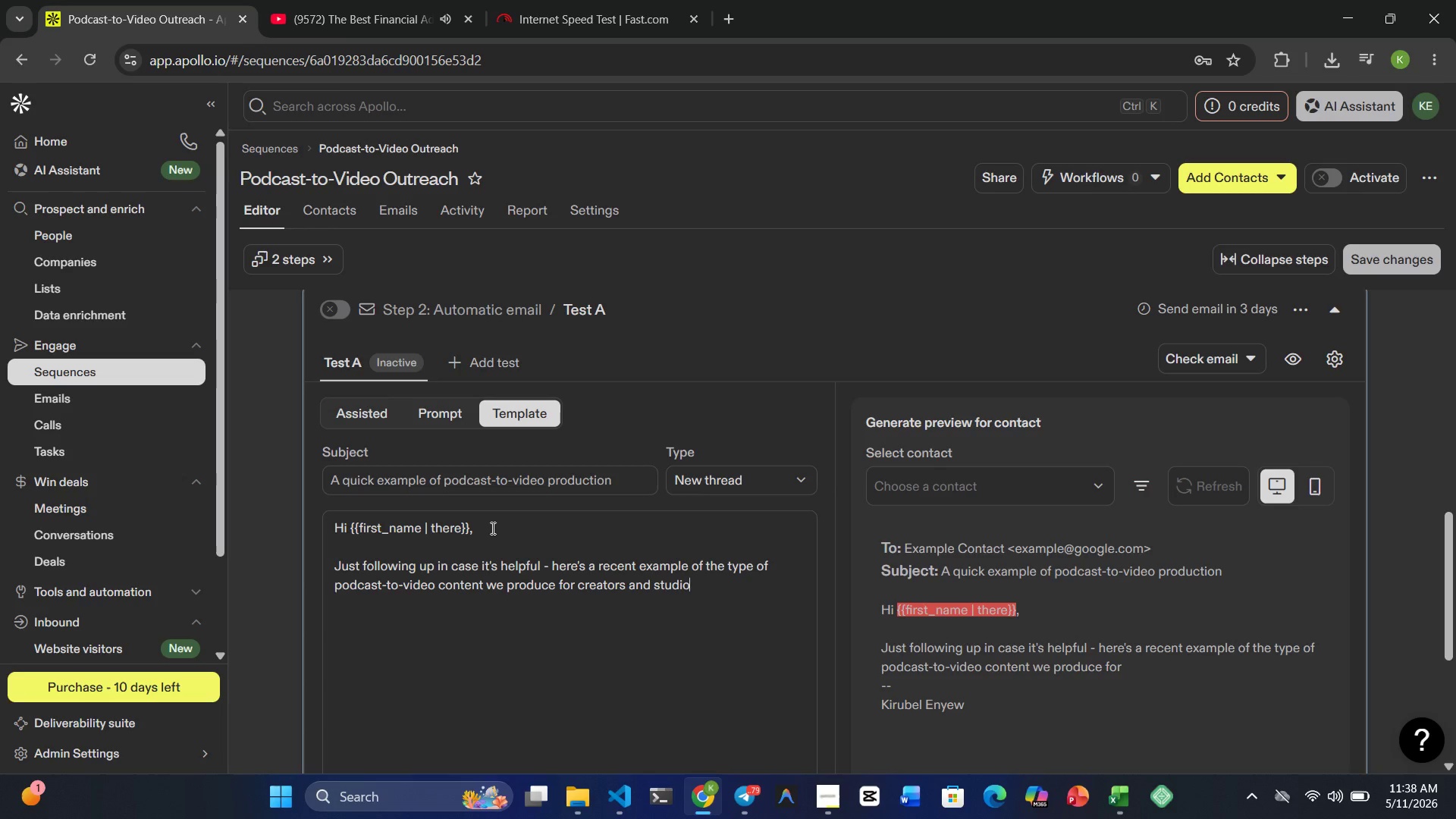 
wait(5.08)
 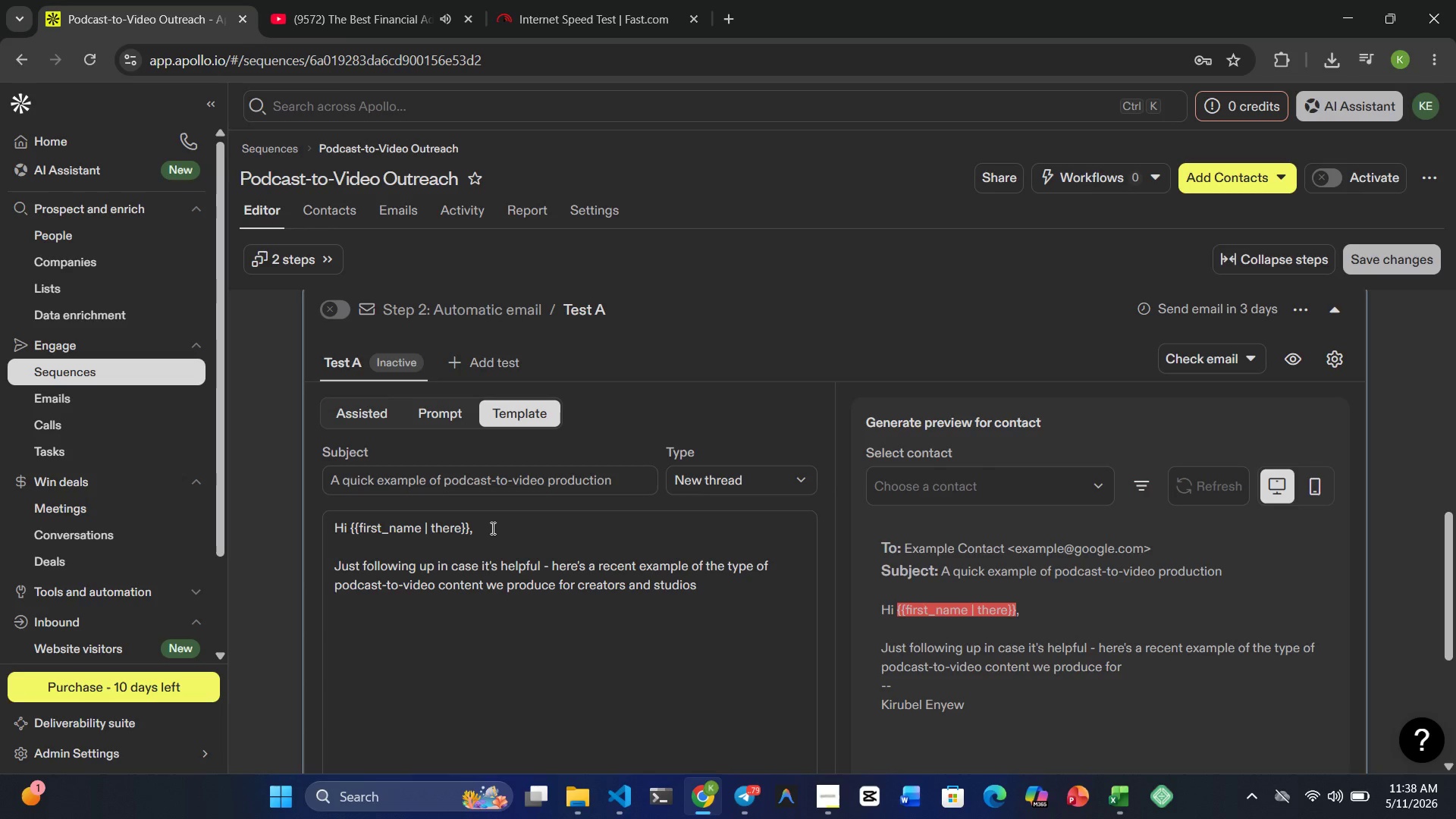 
type(looking to build )
 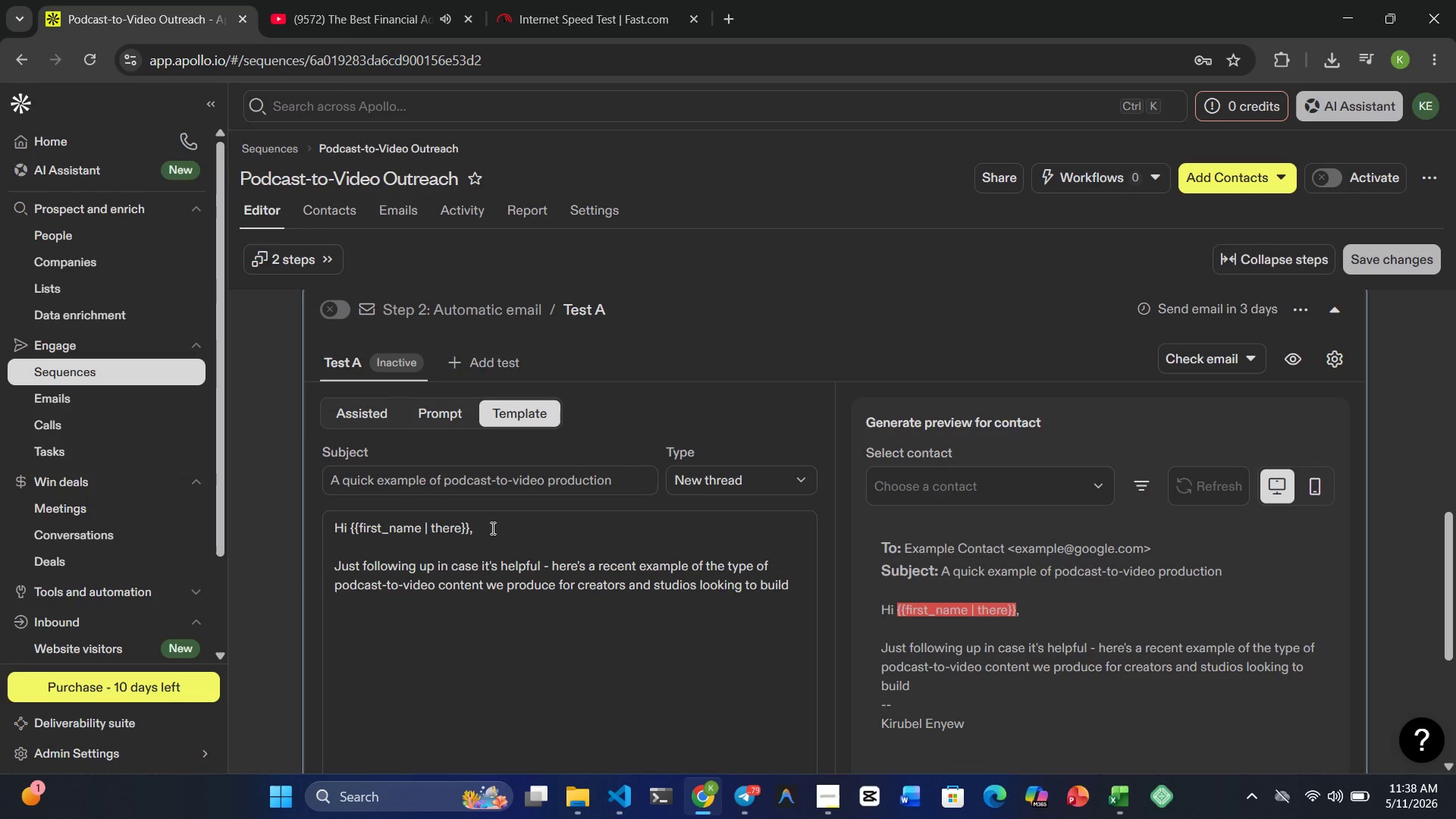 
type(a stronger visual presence:)
 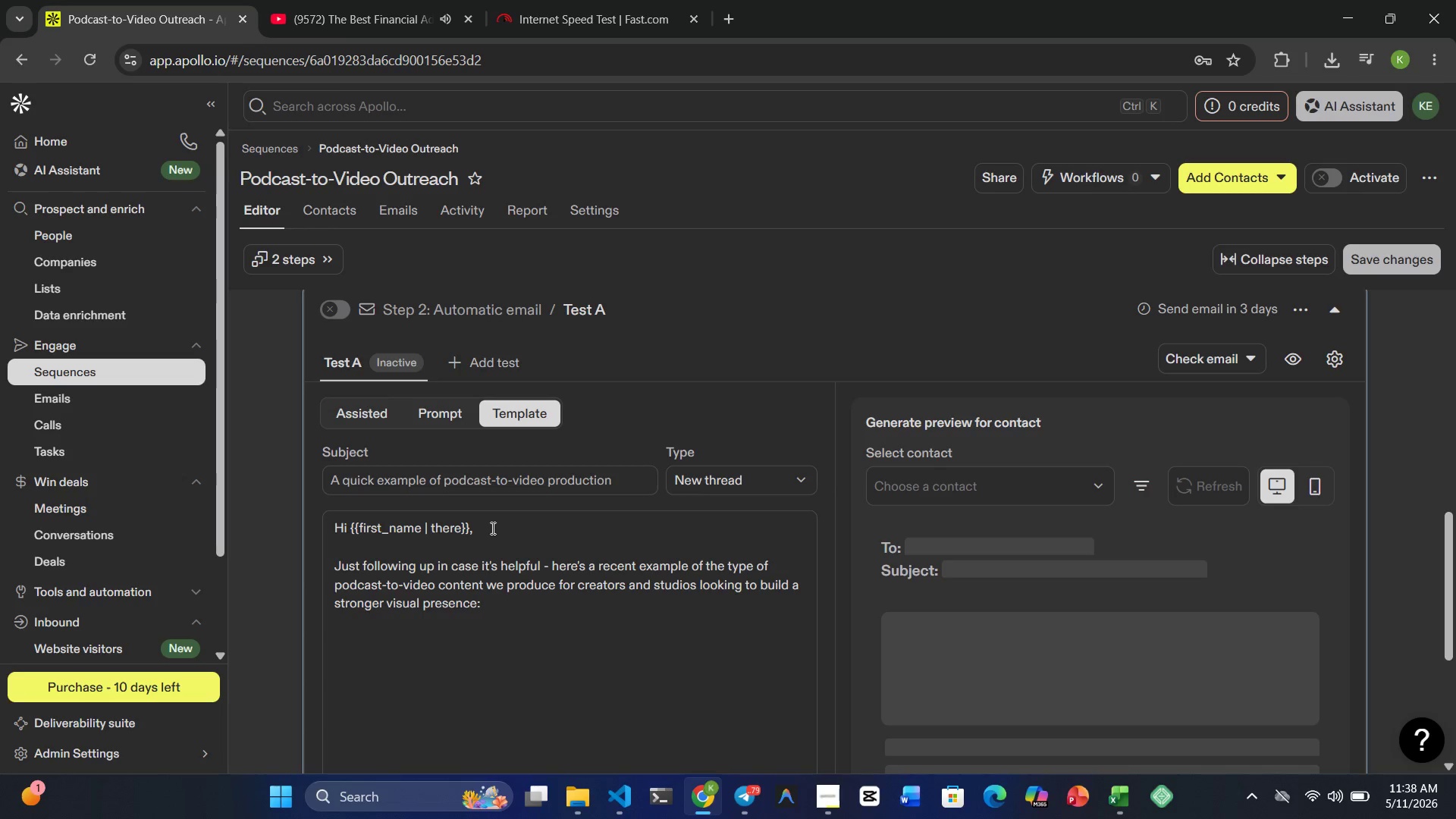 
key(Enter)
 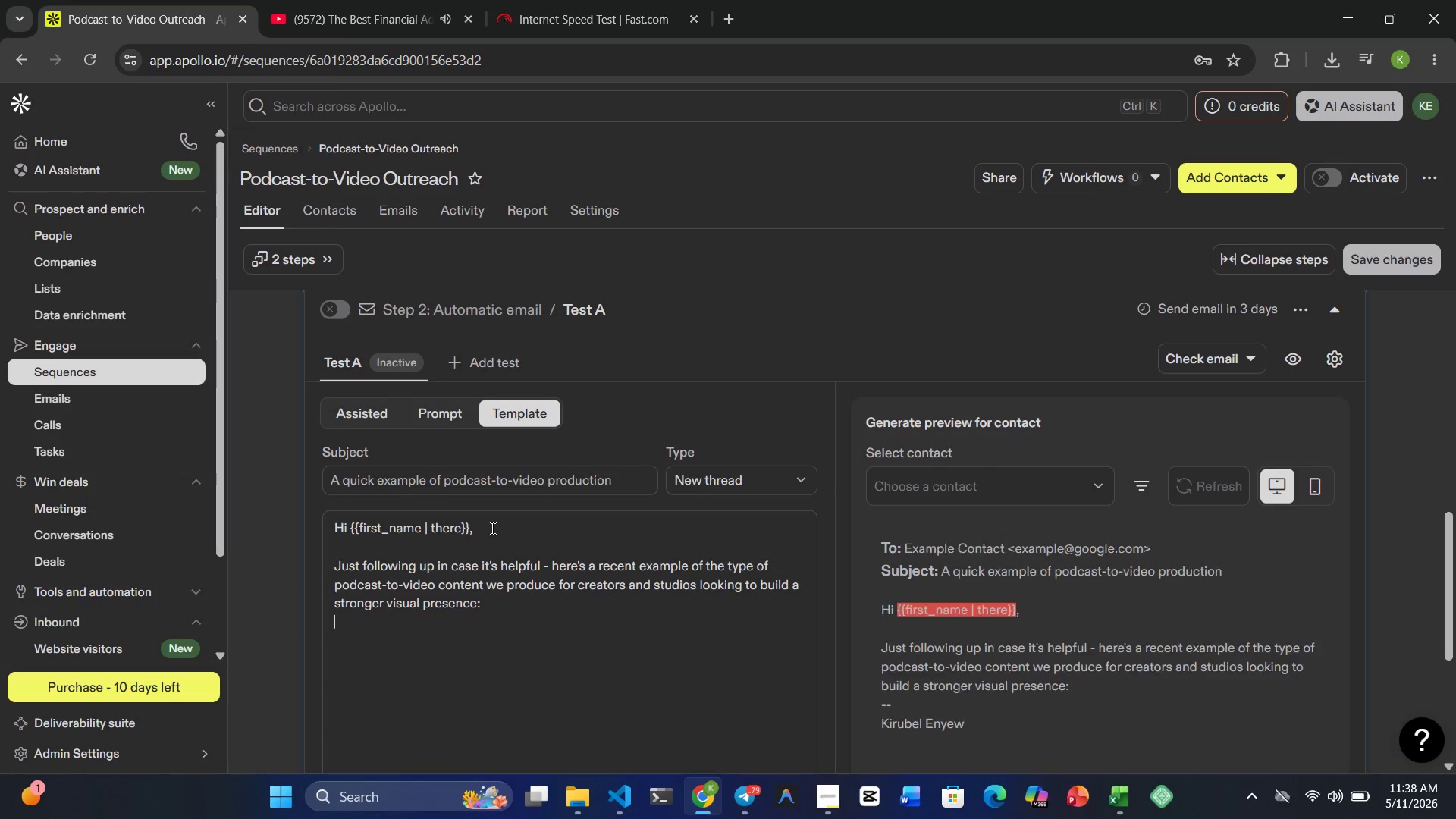 
key(Enter)
 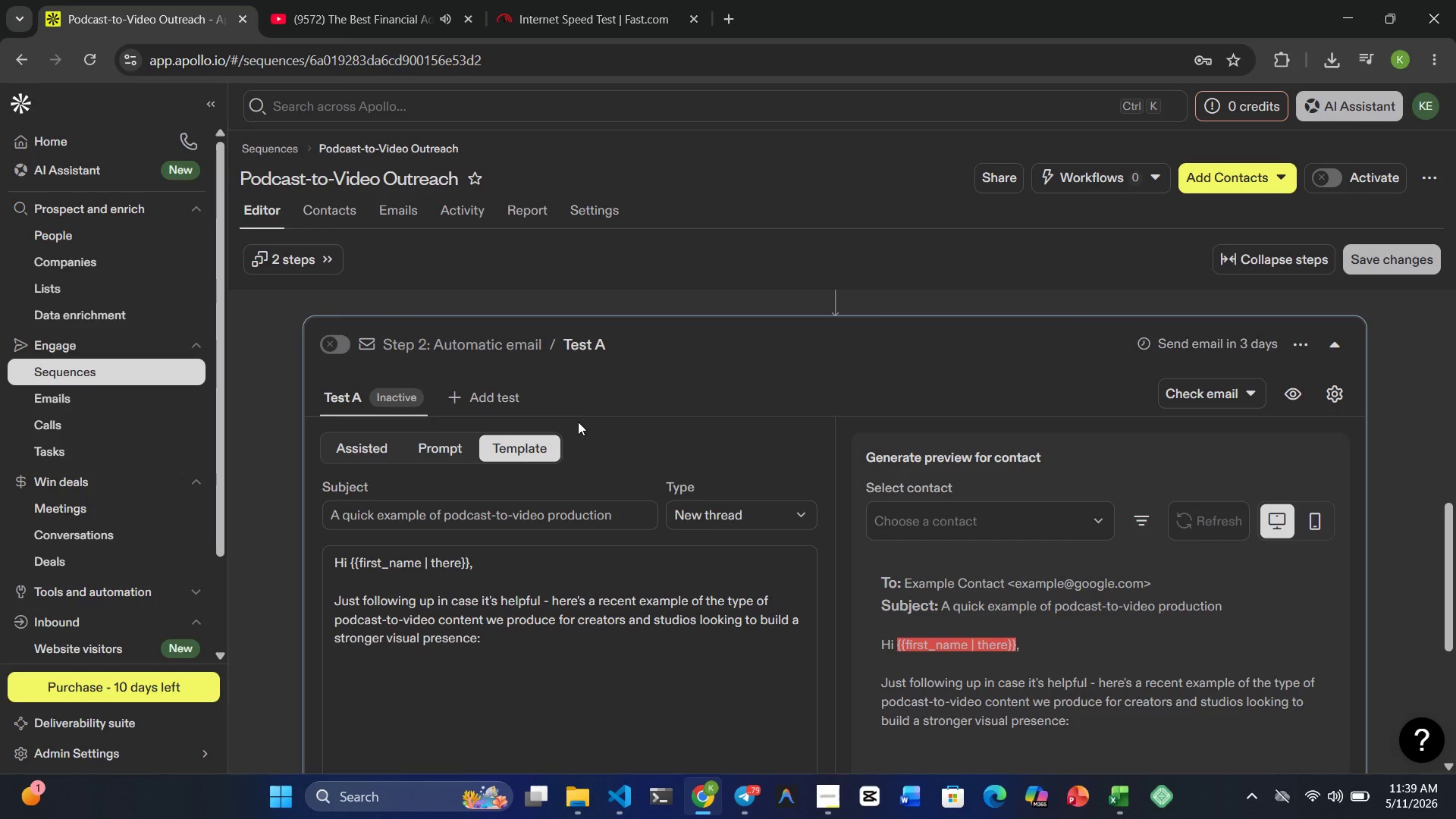 
wait(37.61)
 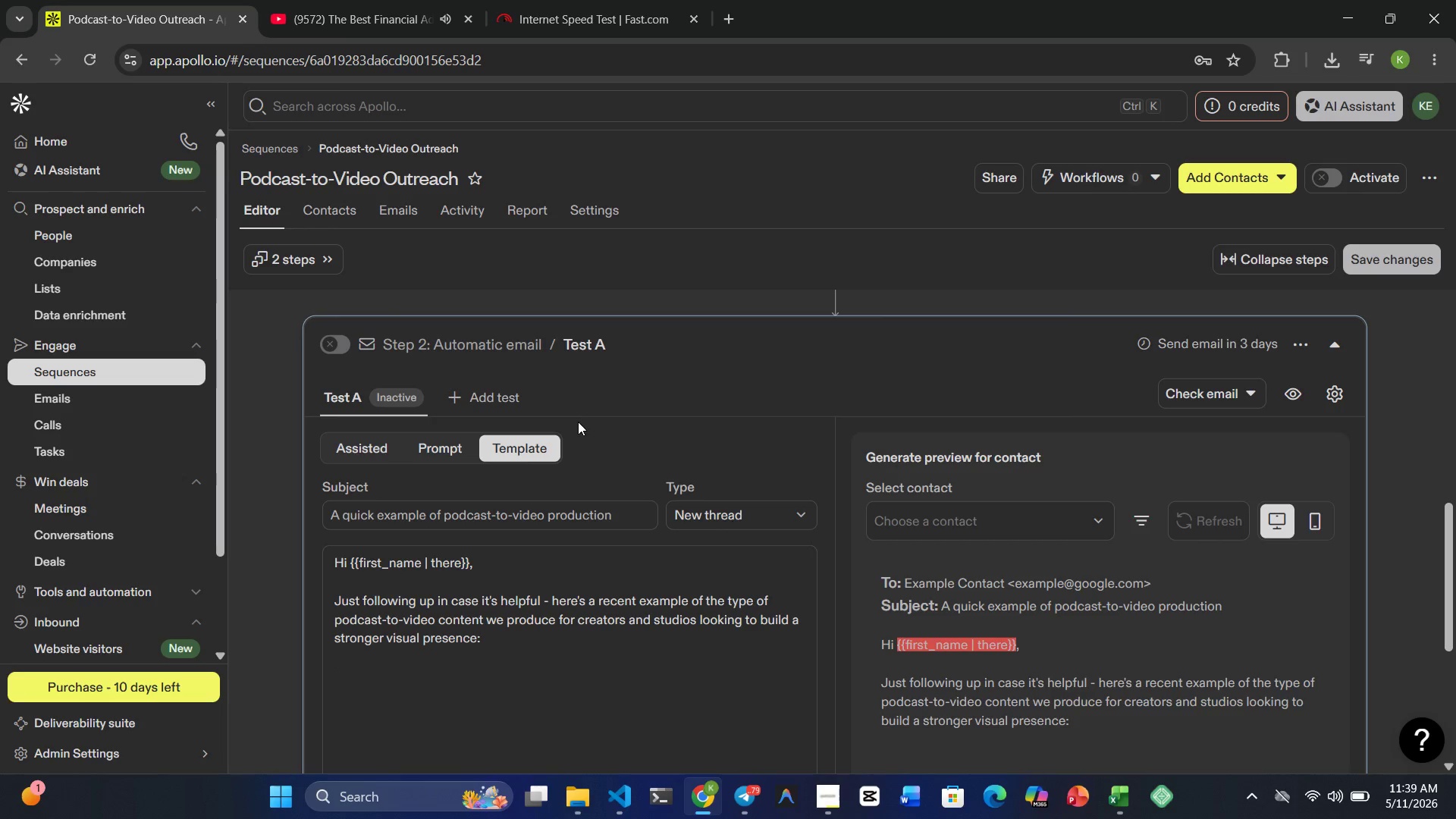 
left_click([601, 403])
 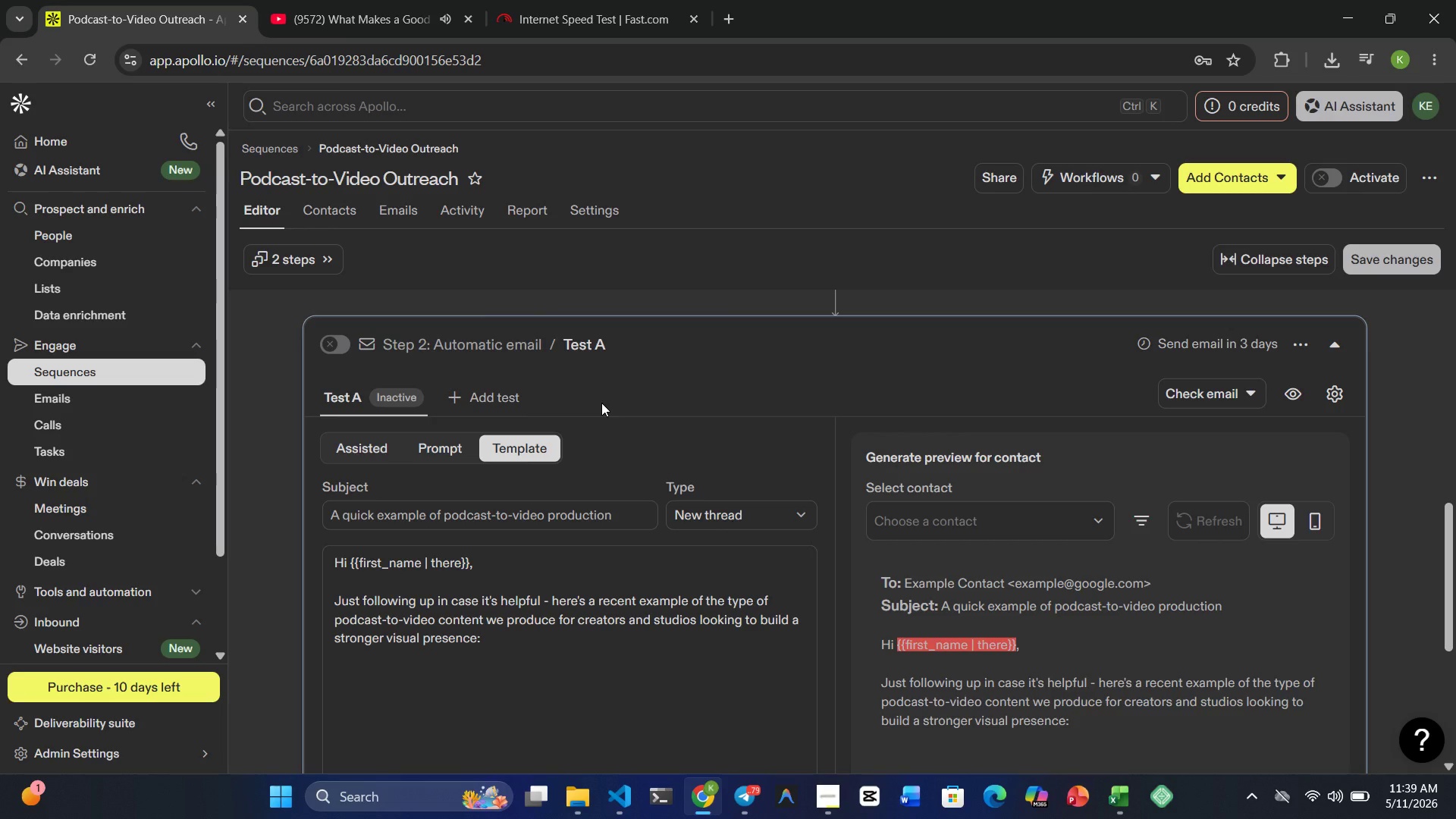 
wait(30.5)
 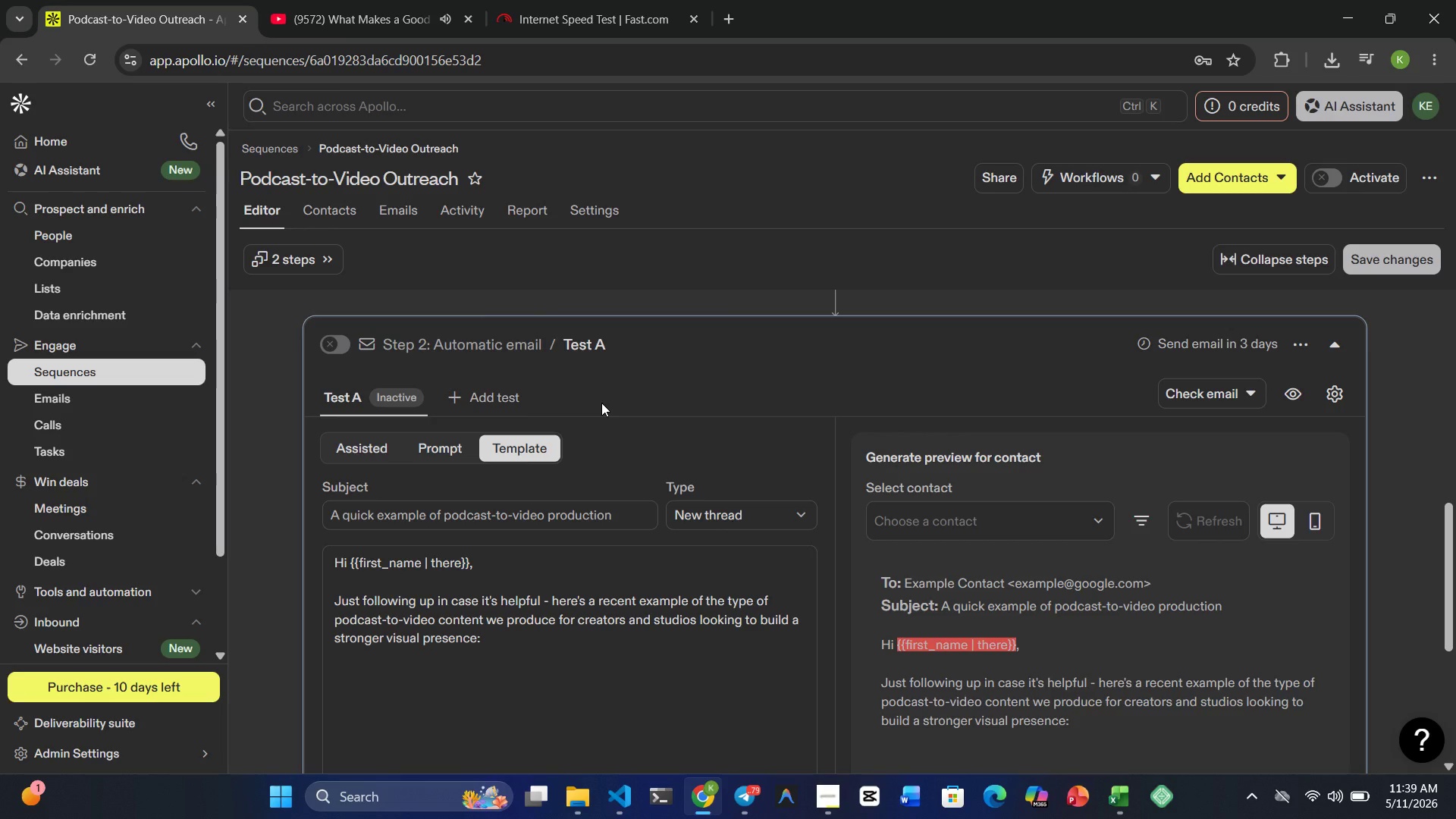 
left_click([531, 434])
 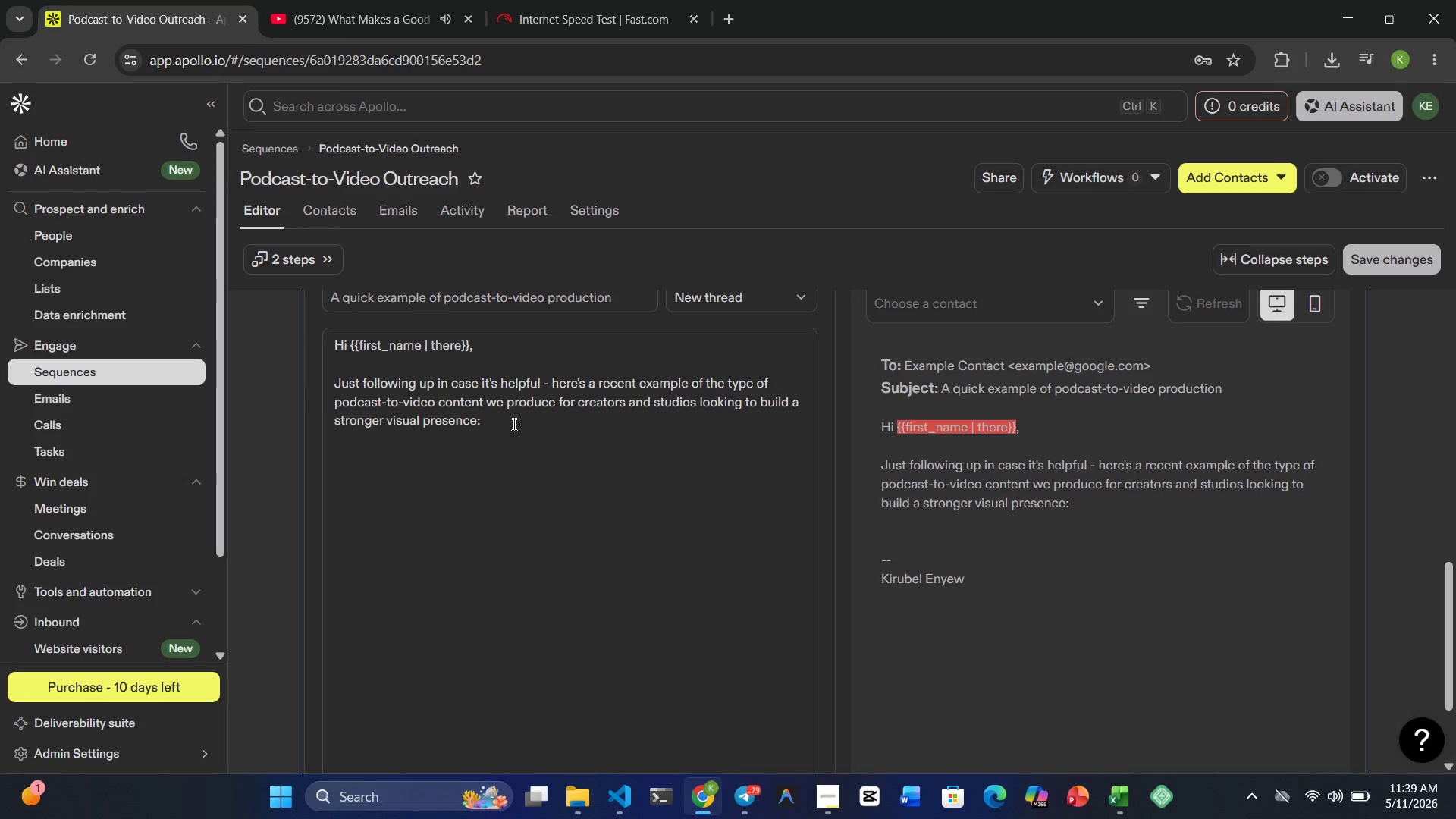 
left_click([513, 424])
 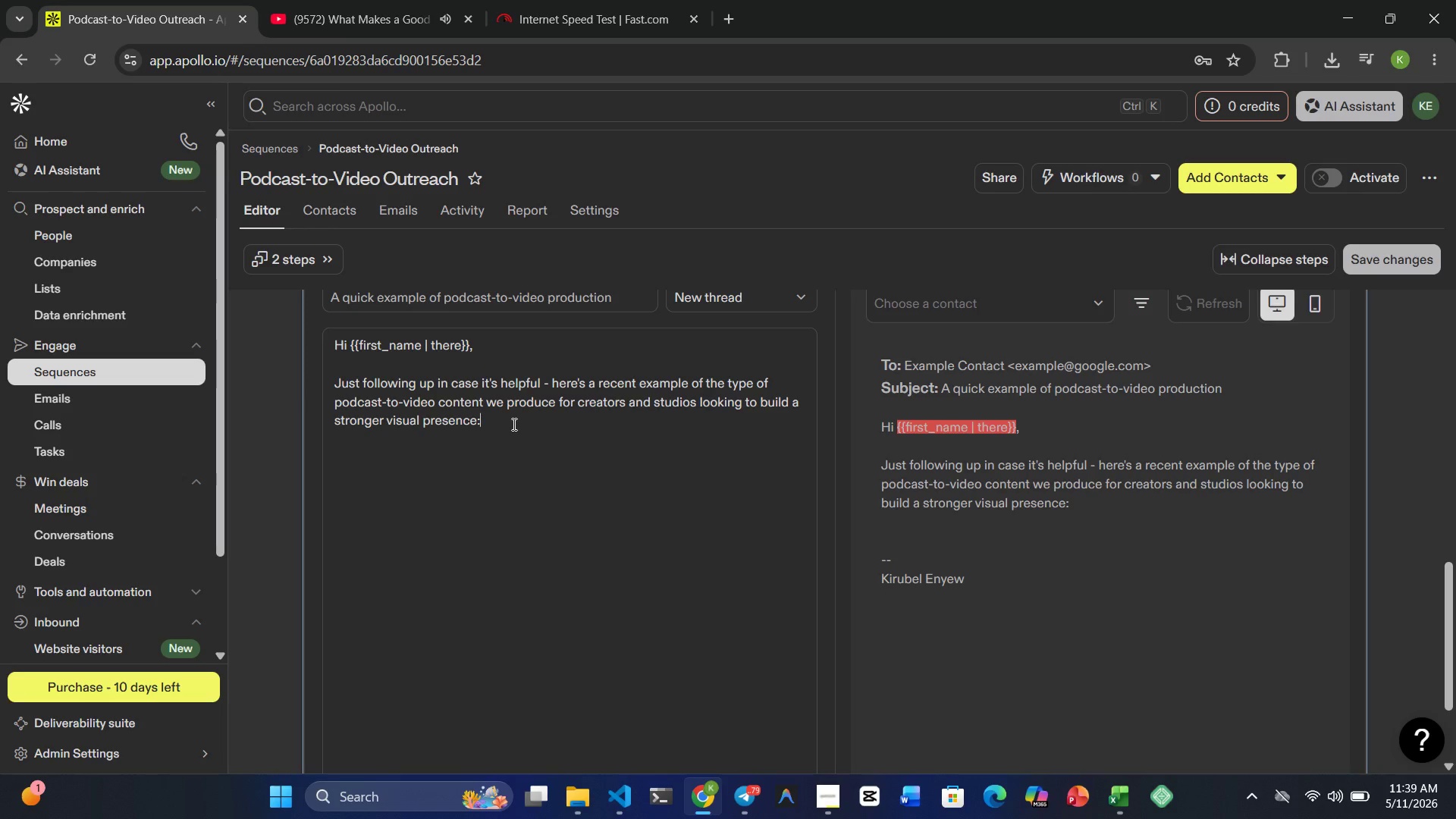 
key(Enter)
 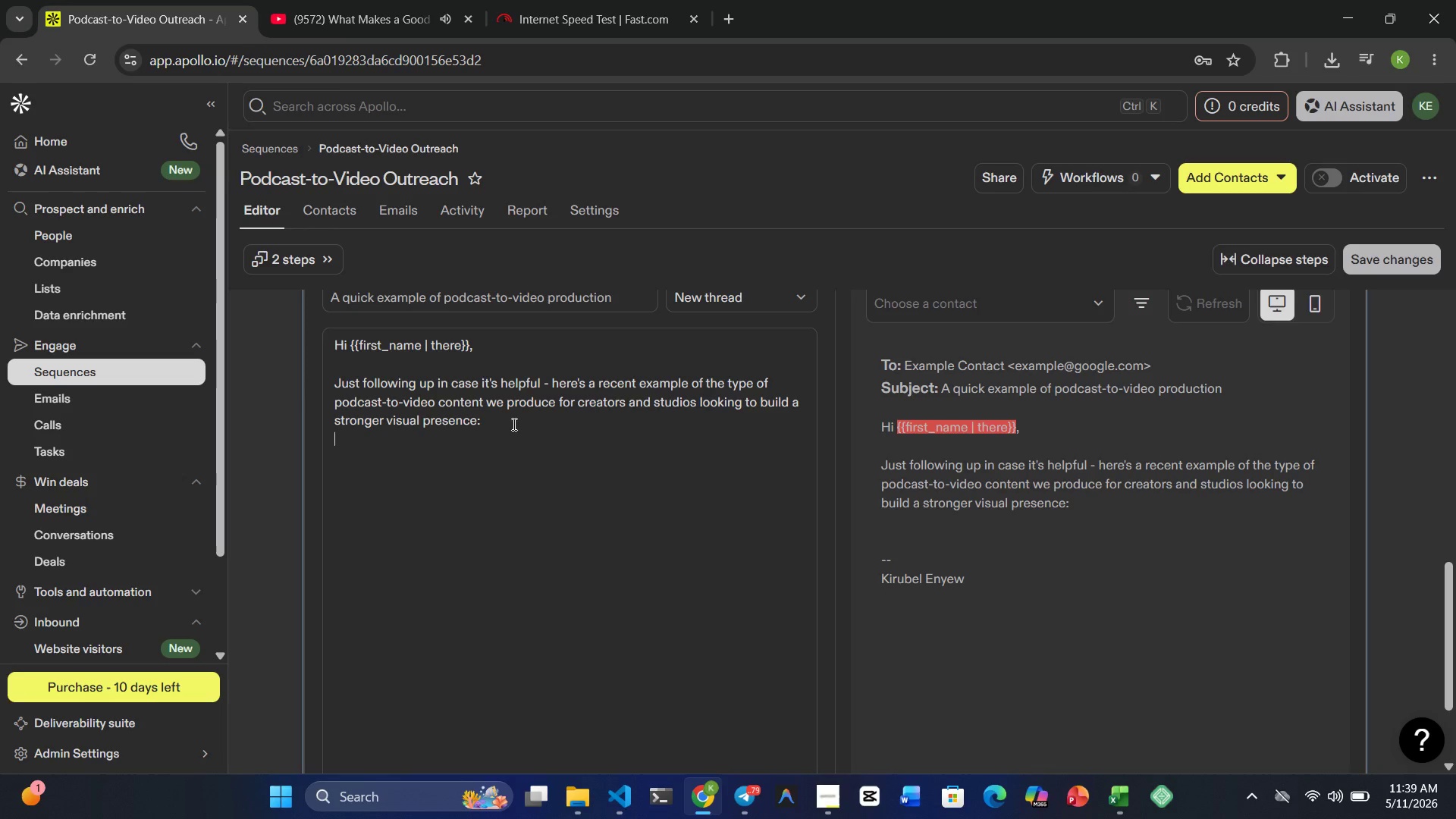 
key(Enter)
 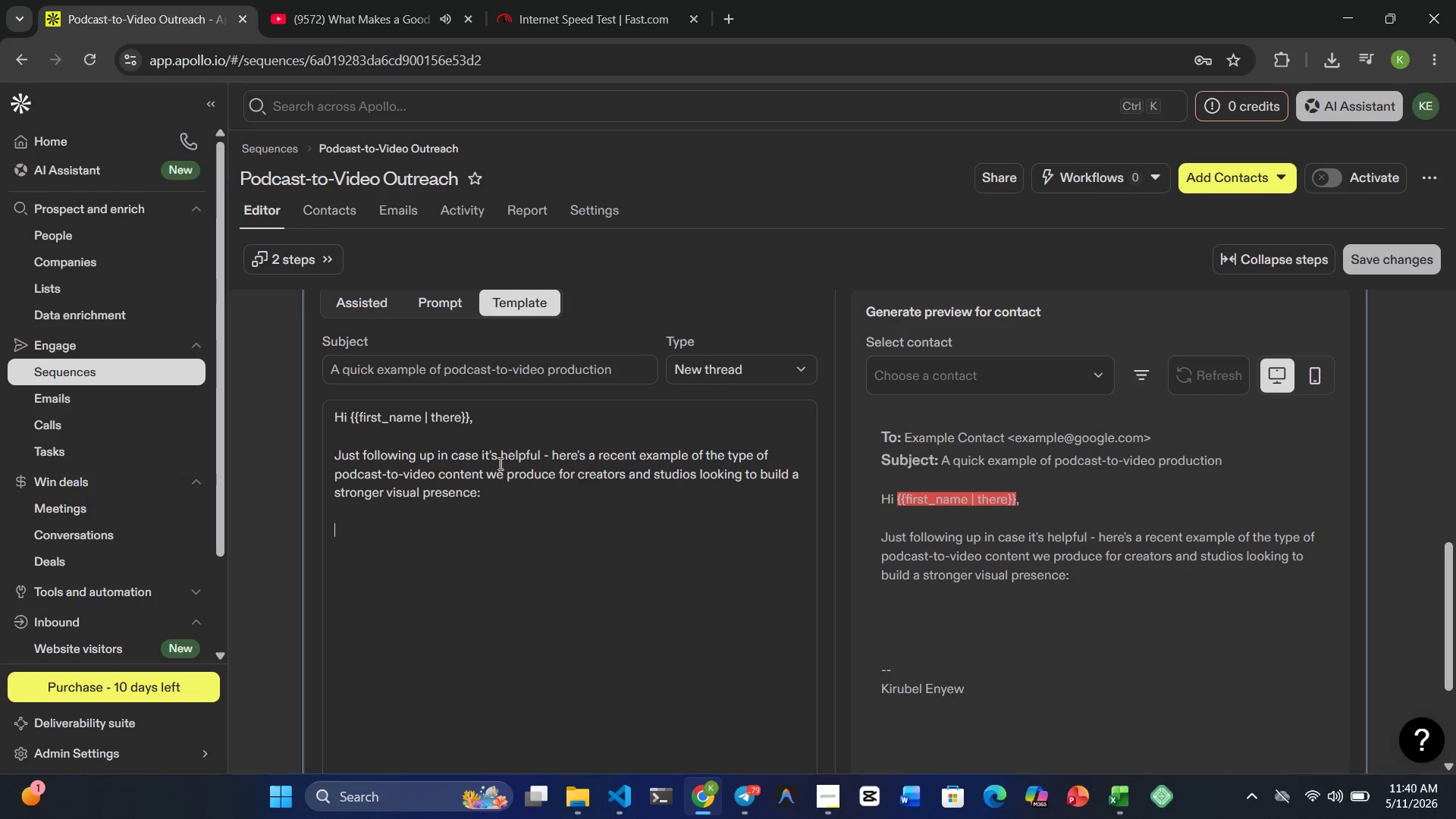 
wait(59.38)
 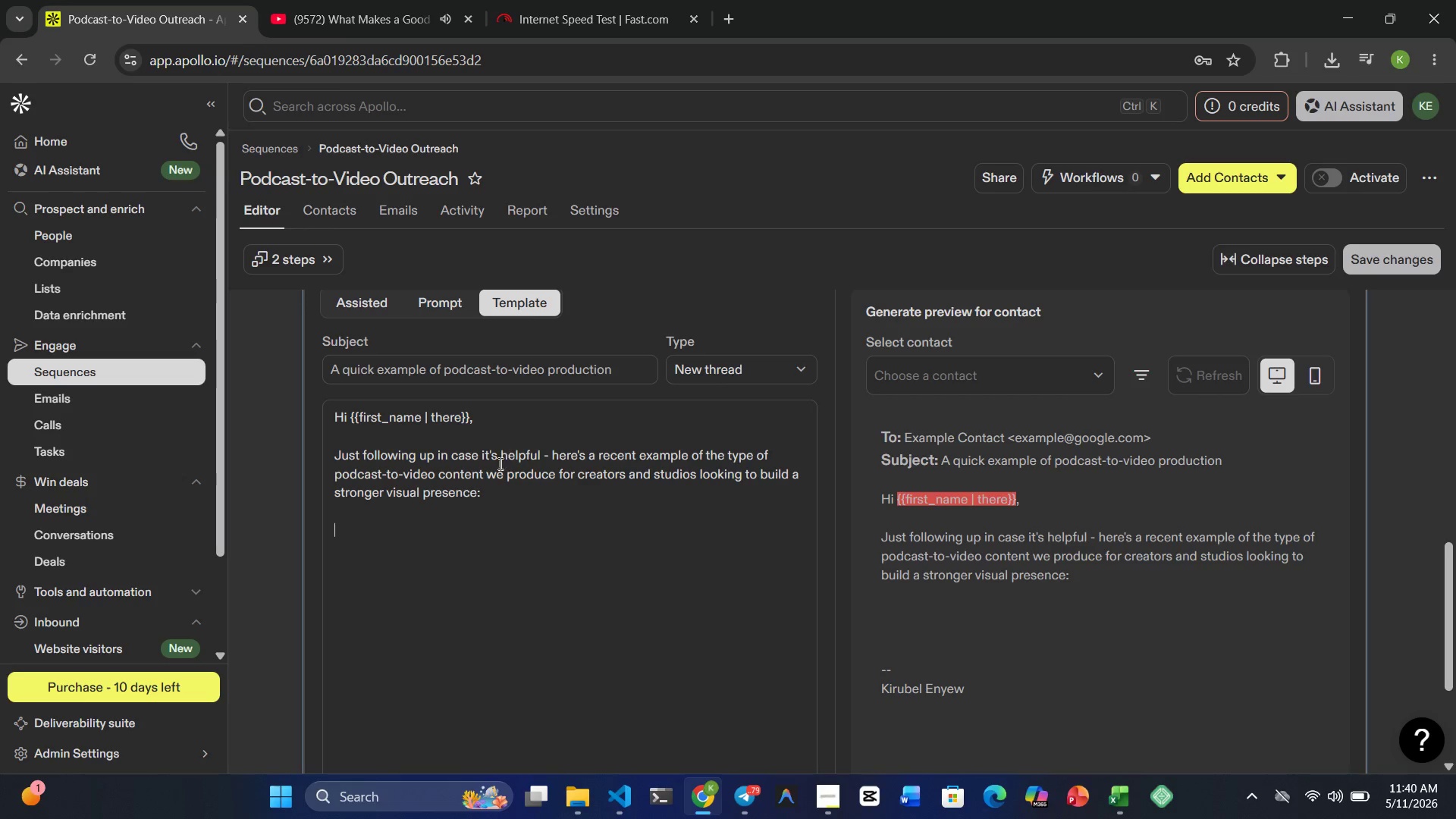 
key(H)
 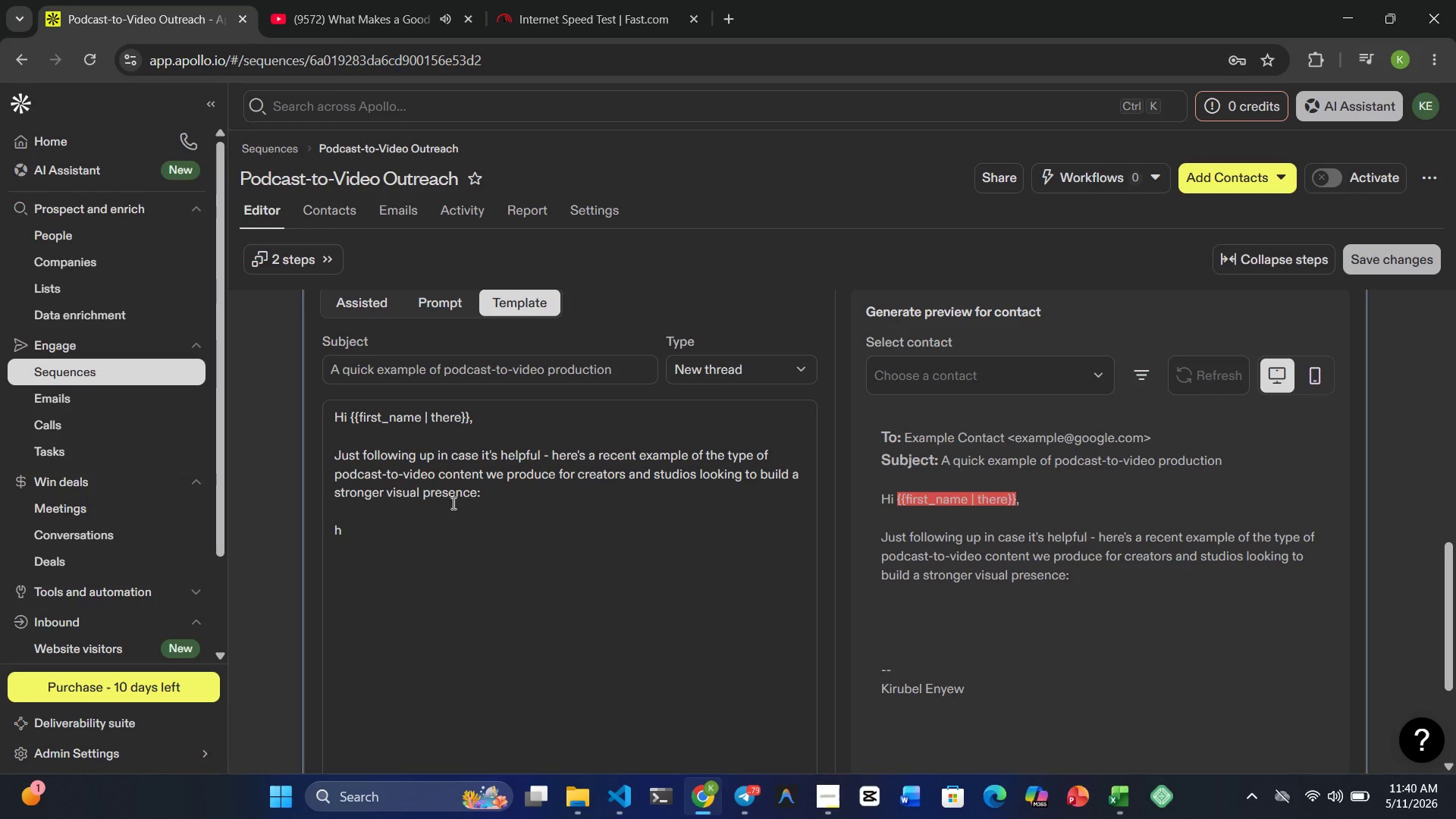 
key(Backspace)
 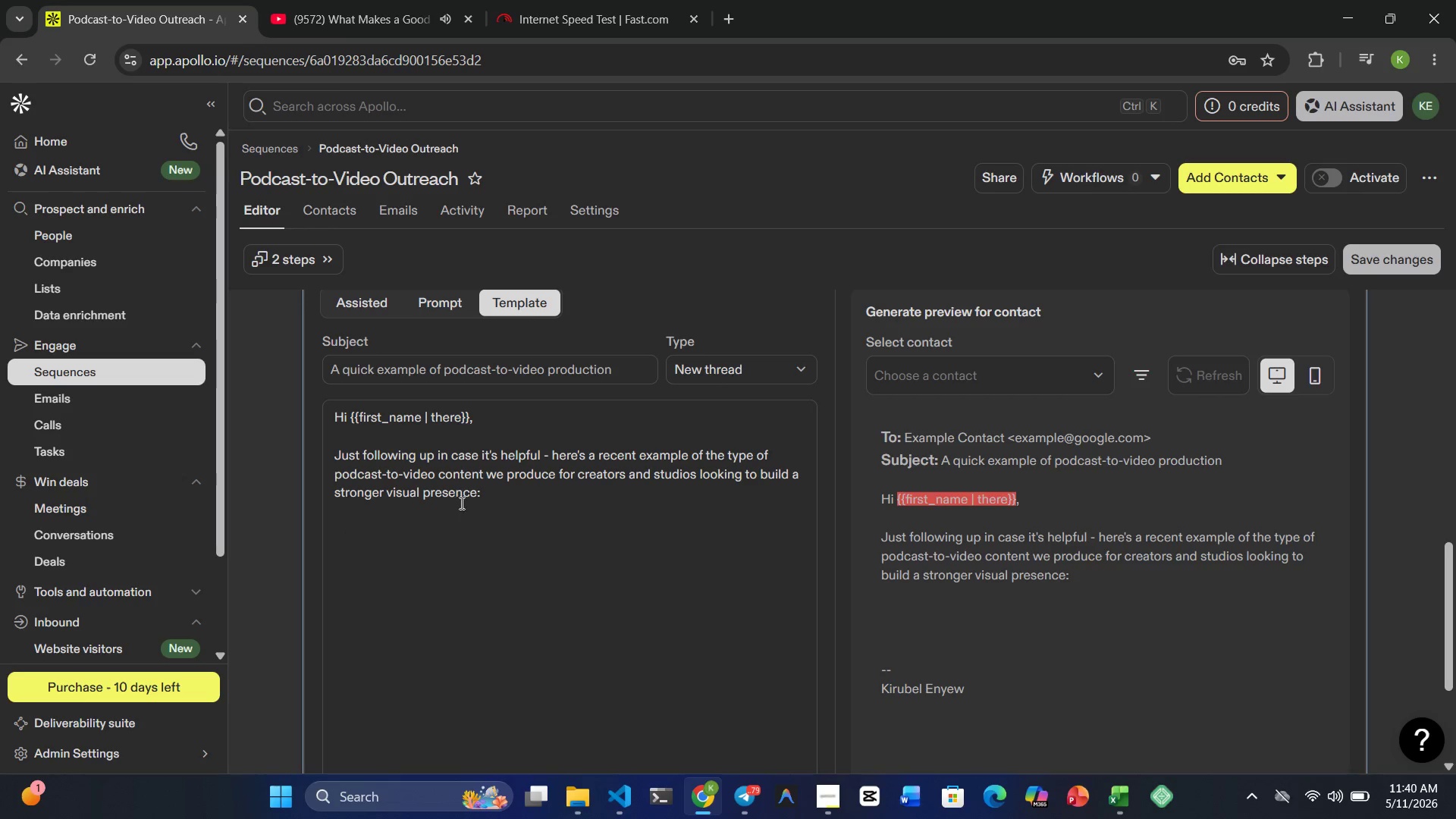 
left_click([504, 501])
 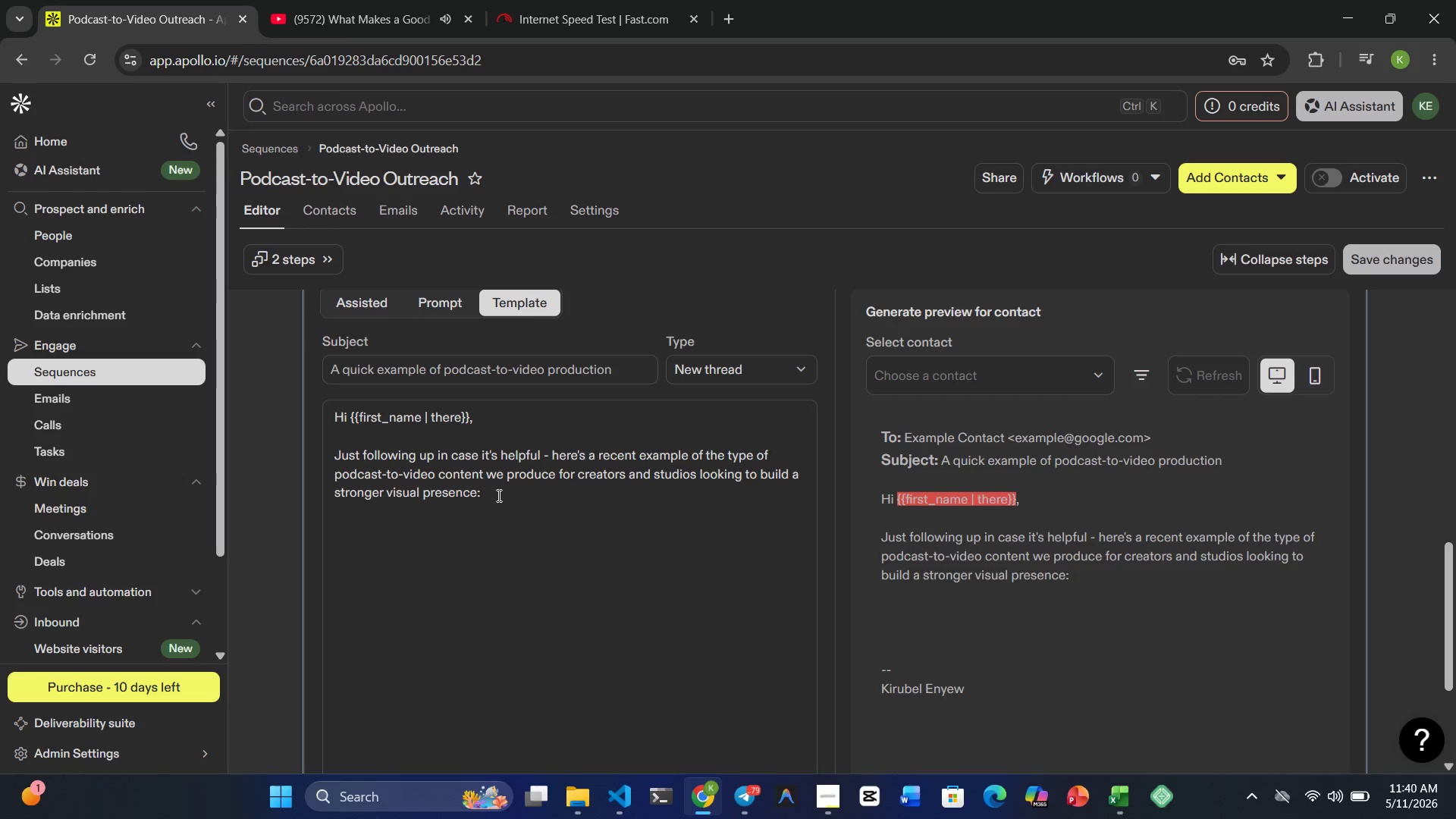 
left_click([497, 495])
 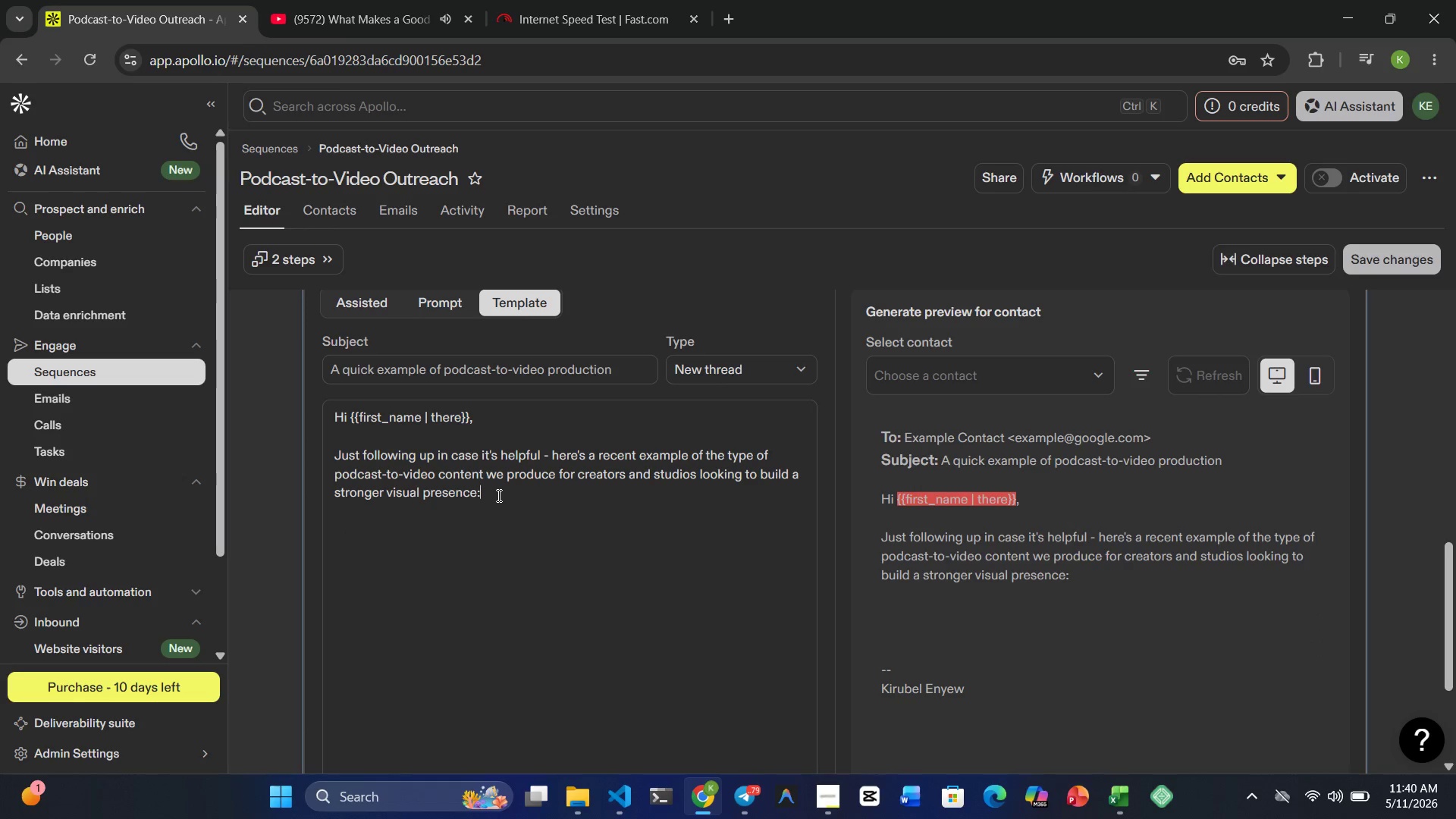 
type( httpd)
key(Backspace)
key(Backspace)
type(s)
key(Backspace)
type(ps)
 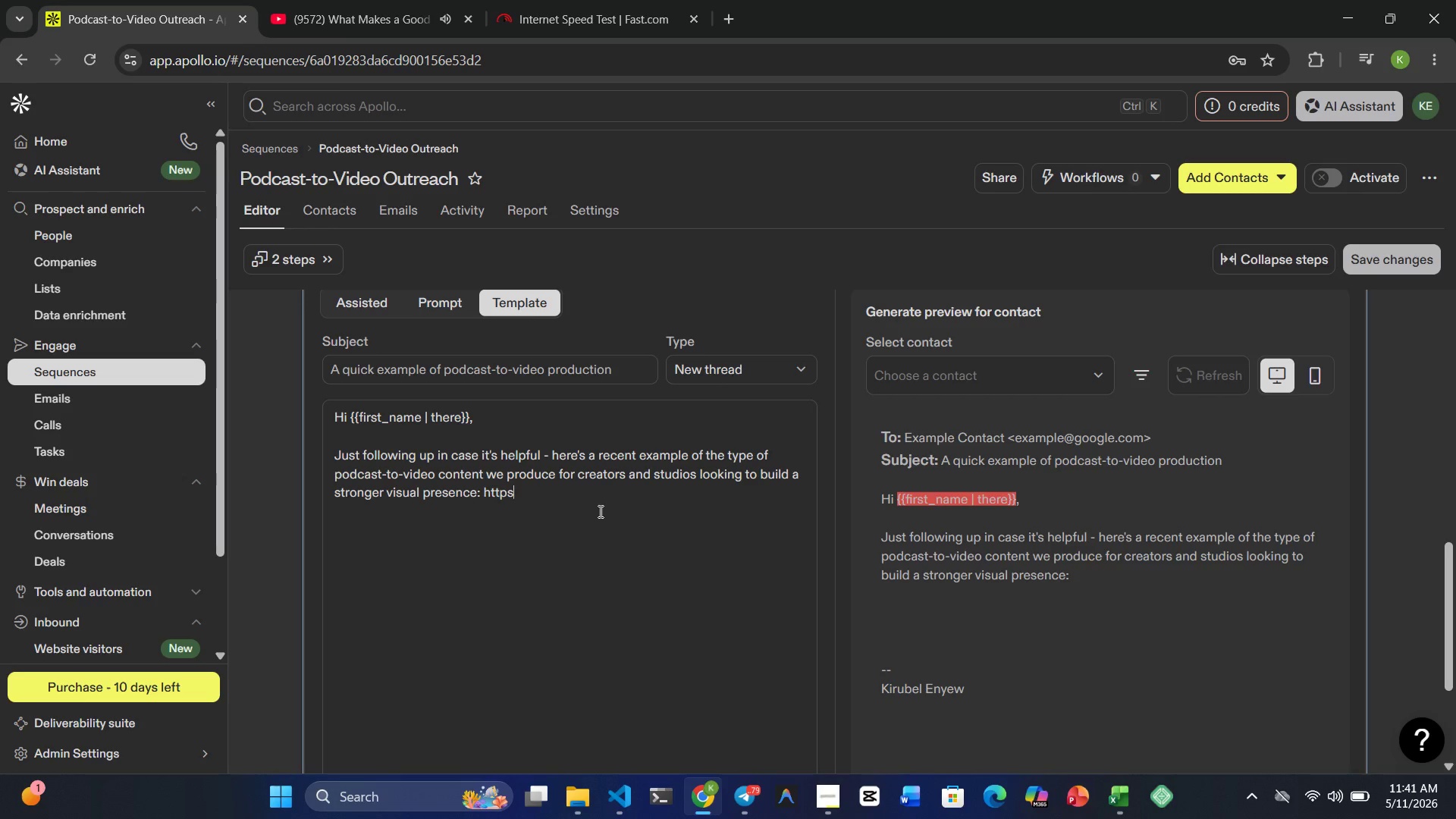 
key(Shift+ShiftRight)
 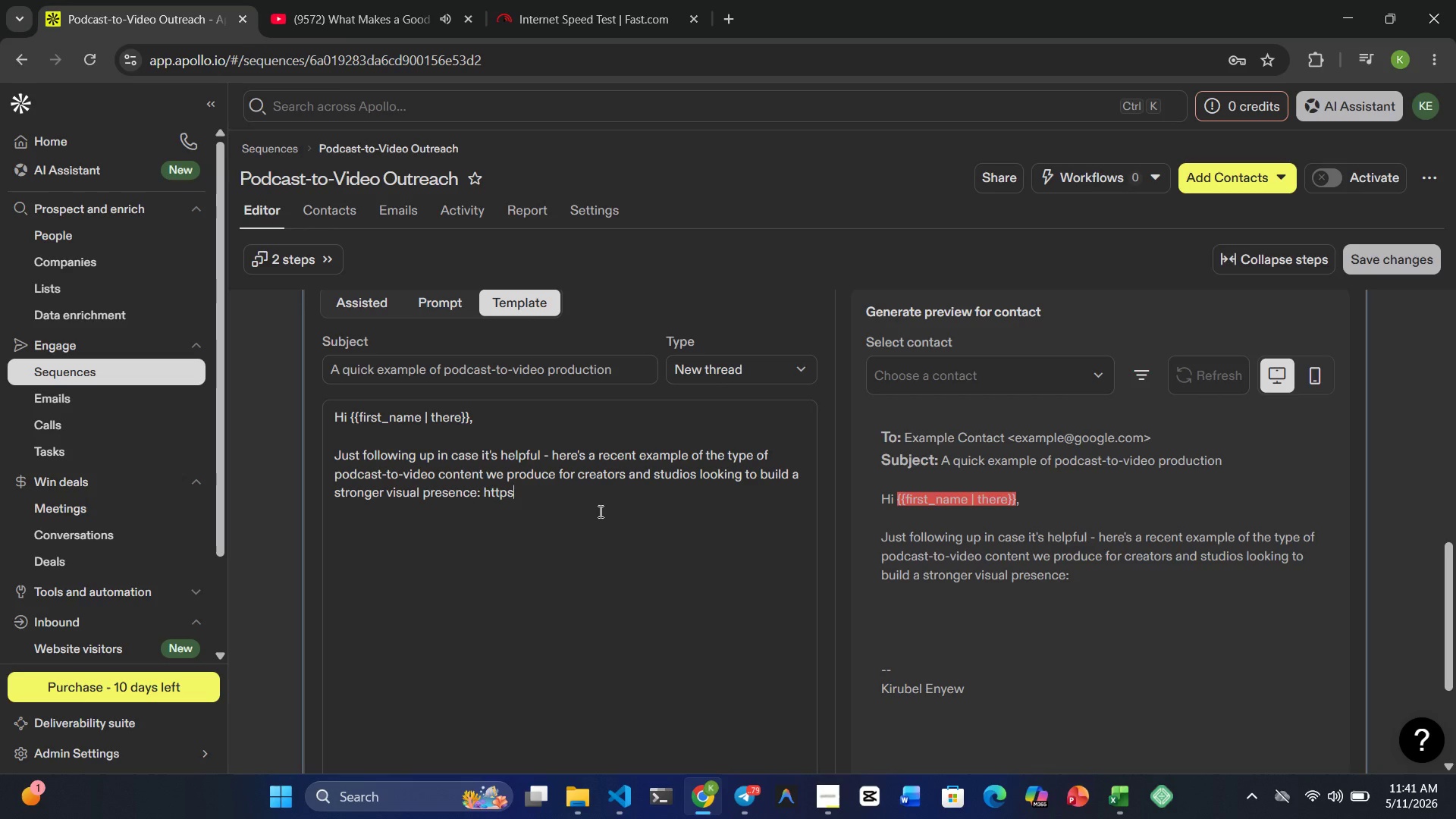 
key(Shift+Semicolon)
 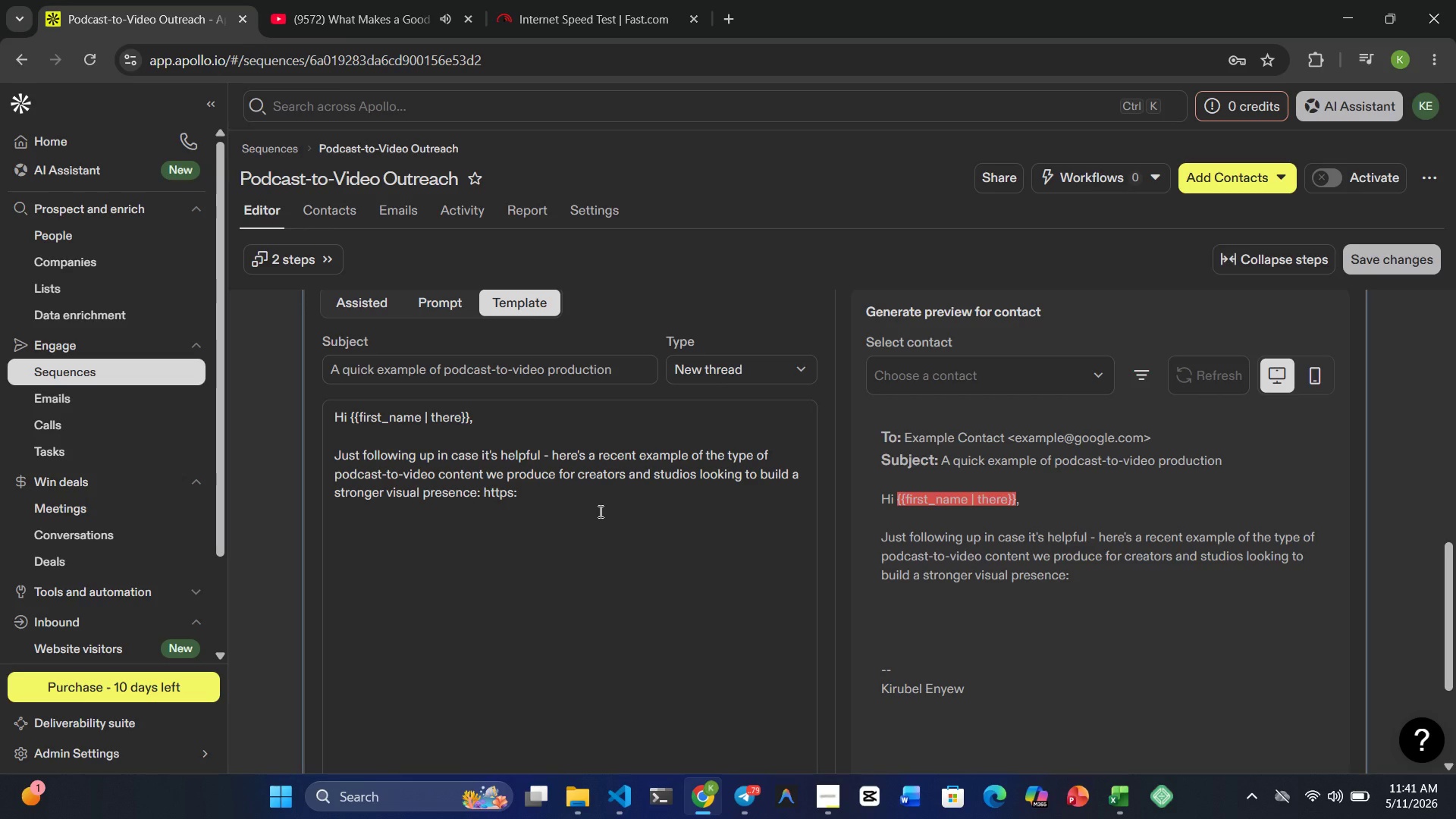 
key(Slash)
 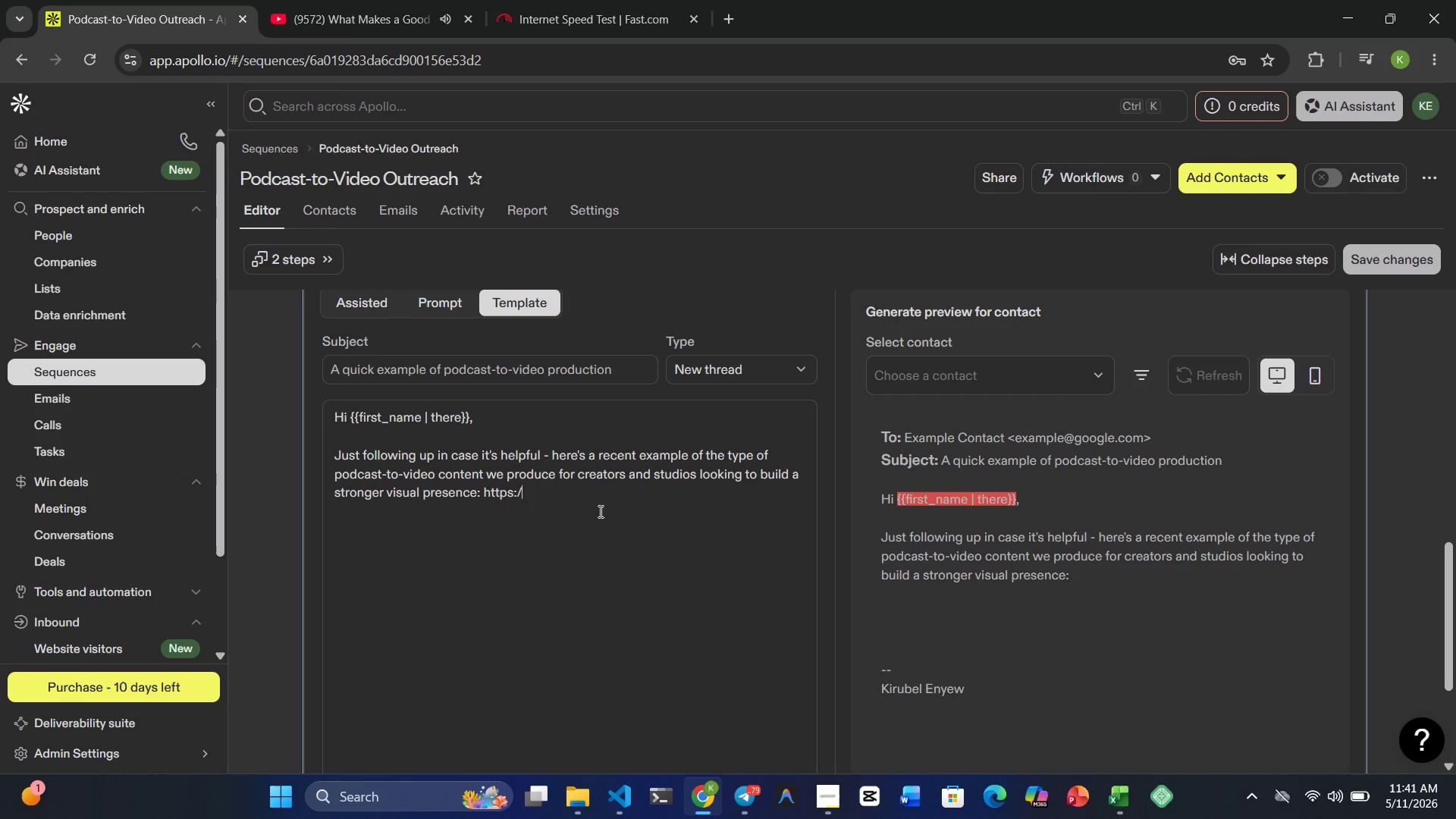 
key(Slash)
 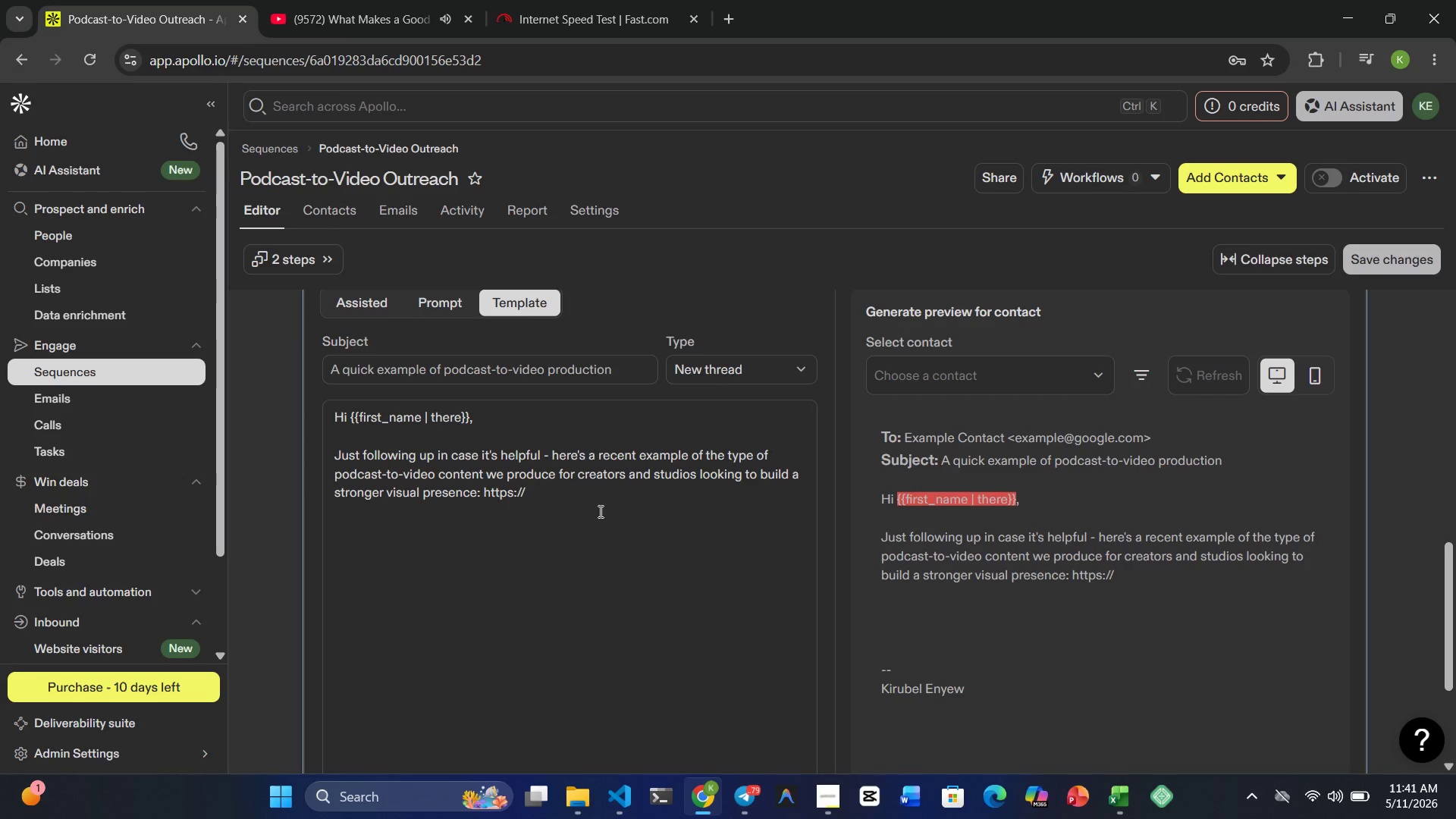 
wait(5.44)
 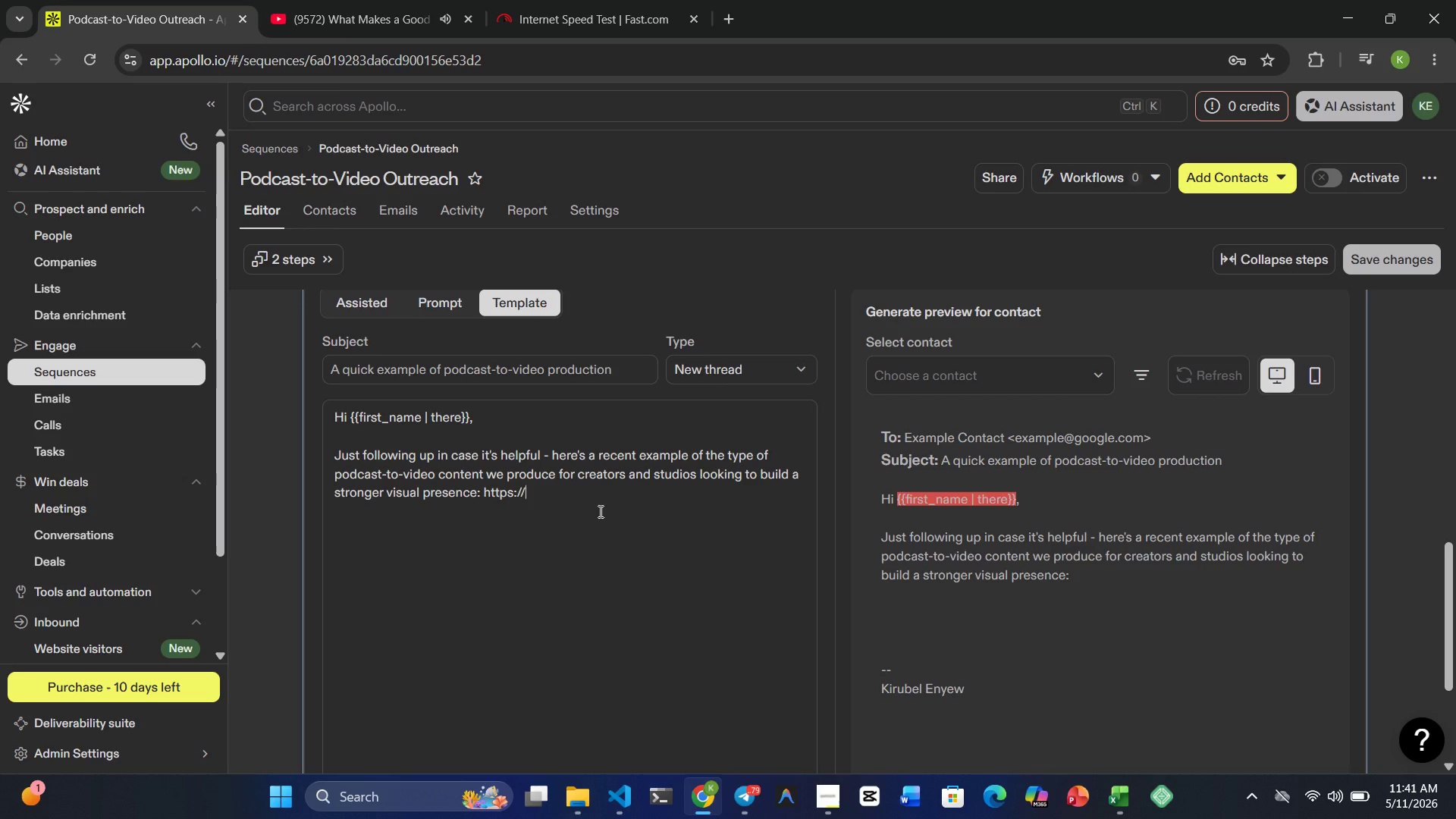 
type(frameandfrequency)
 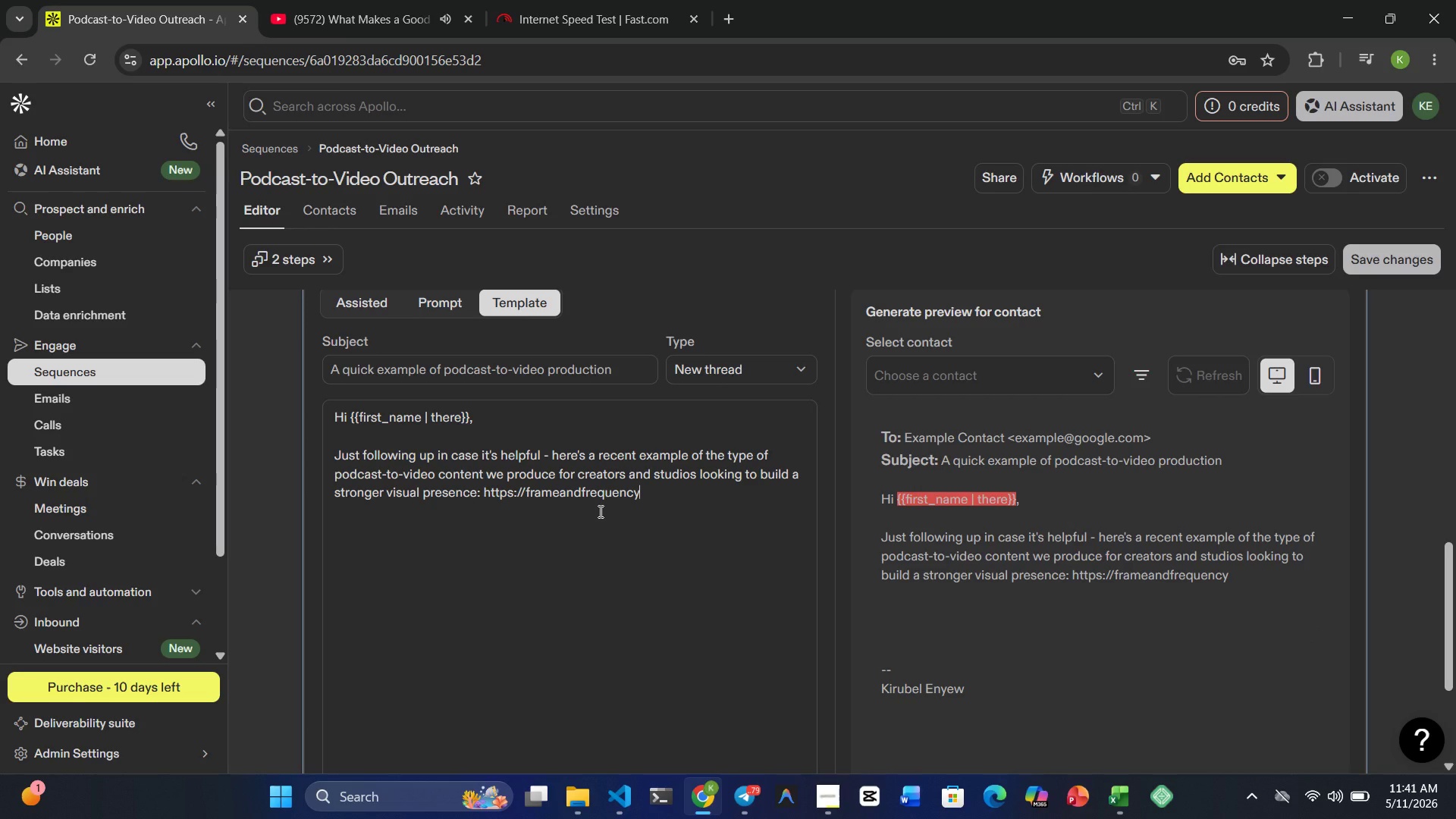 
type(.com/projects)
 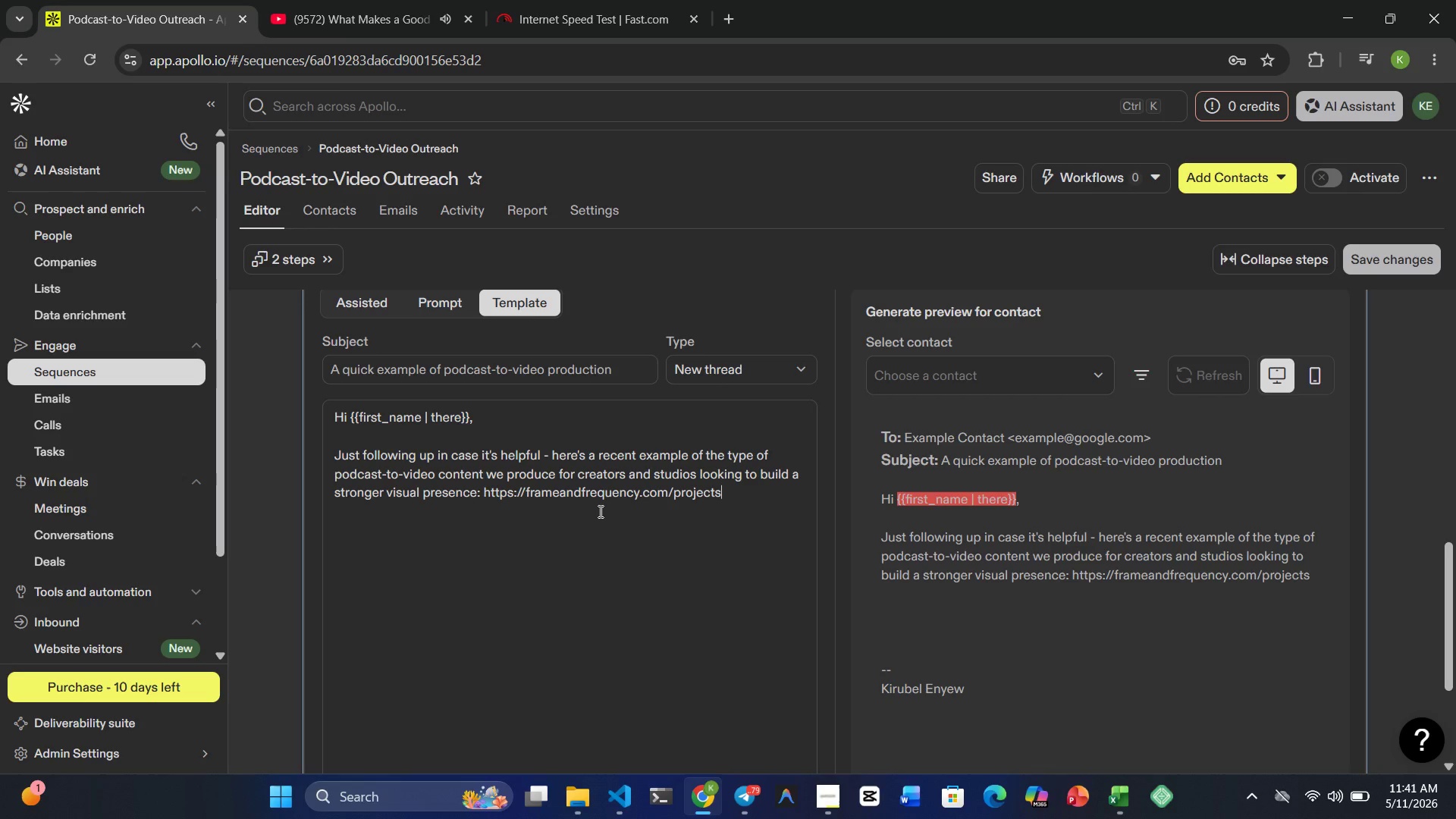 
wait(29.52)
 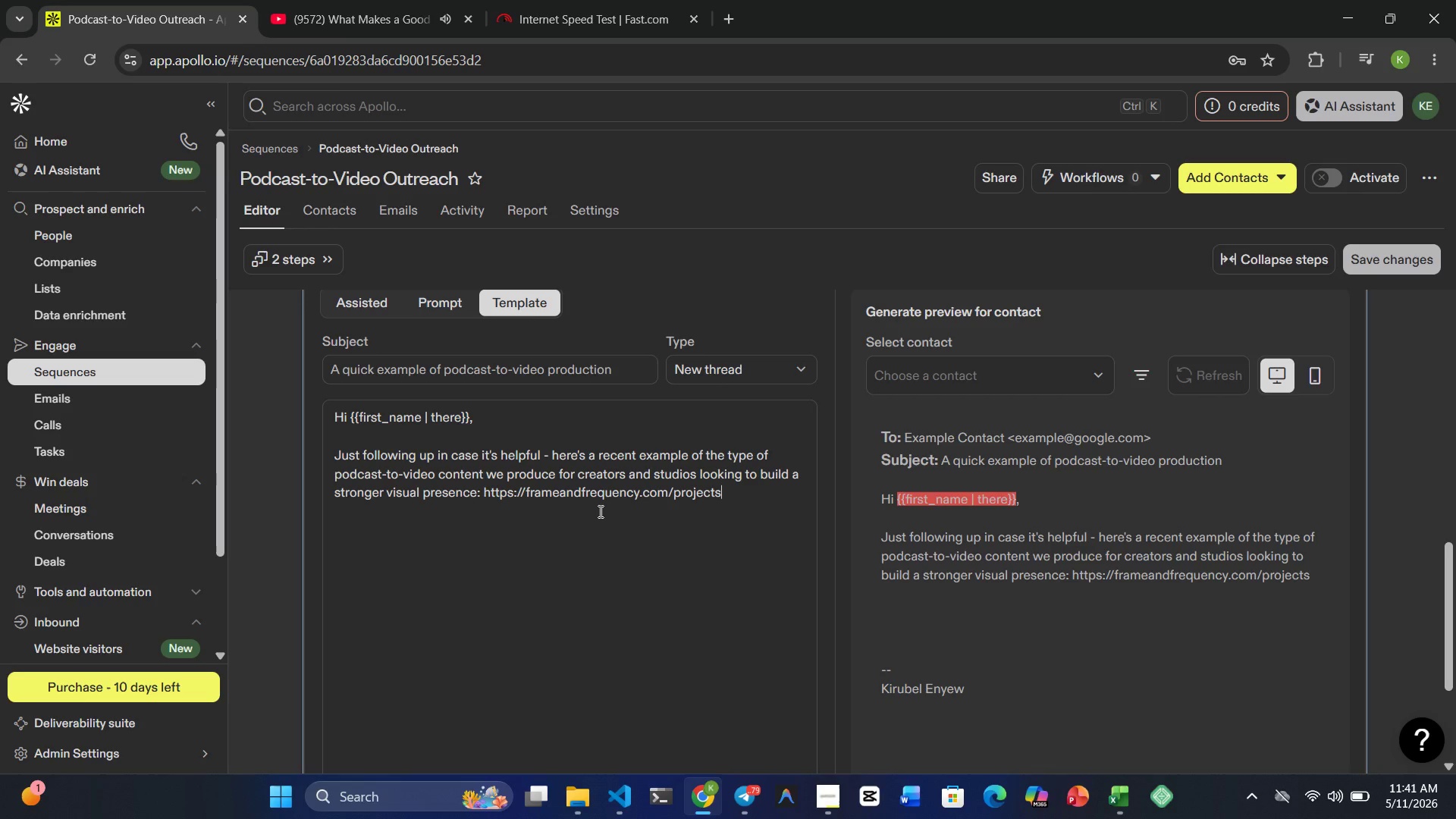 
left_click_drag(start_coordinate=[726, 494], to_coordinate=[485, 491])
 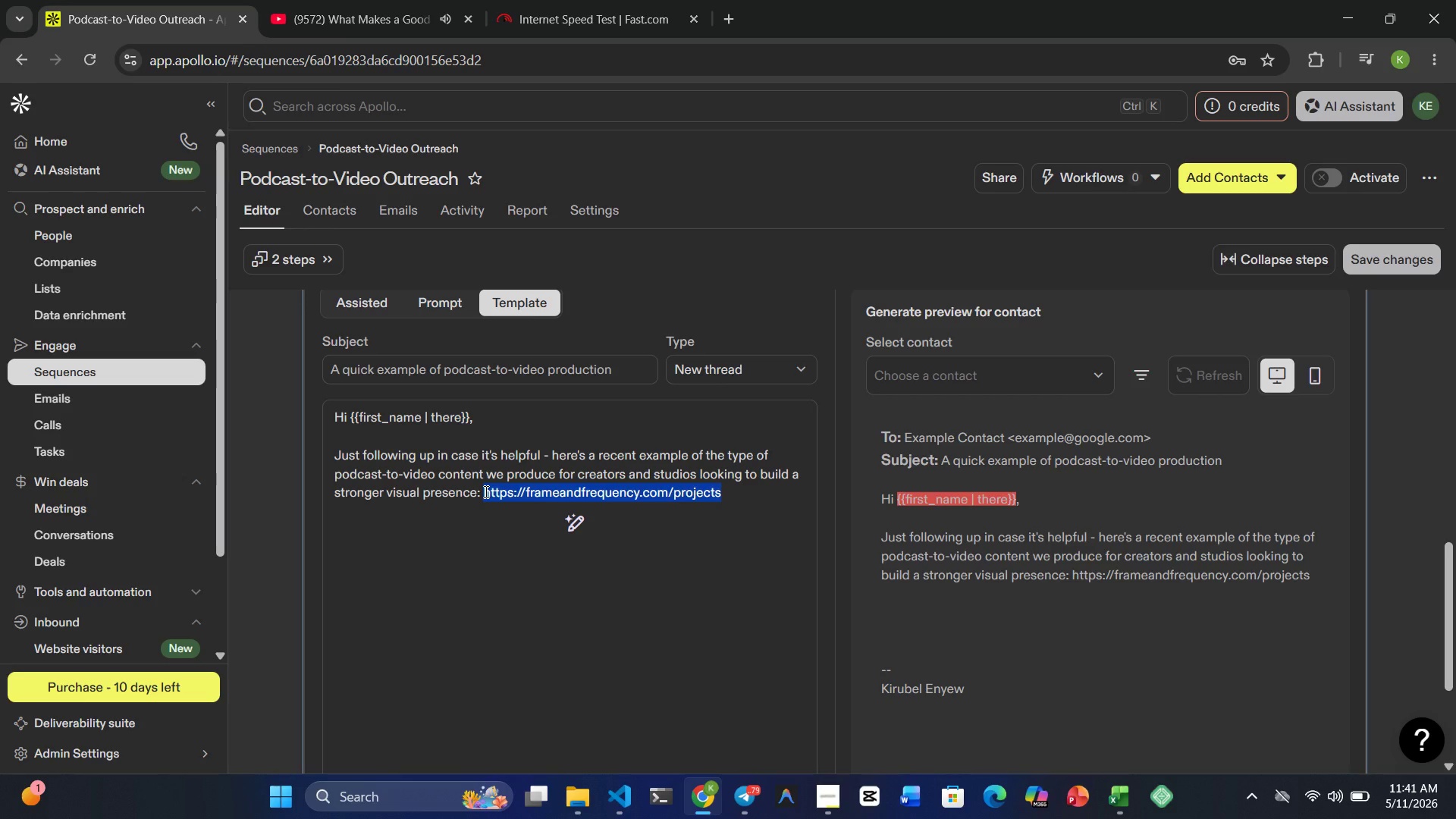 
key(Control+X)
 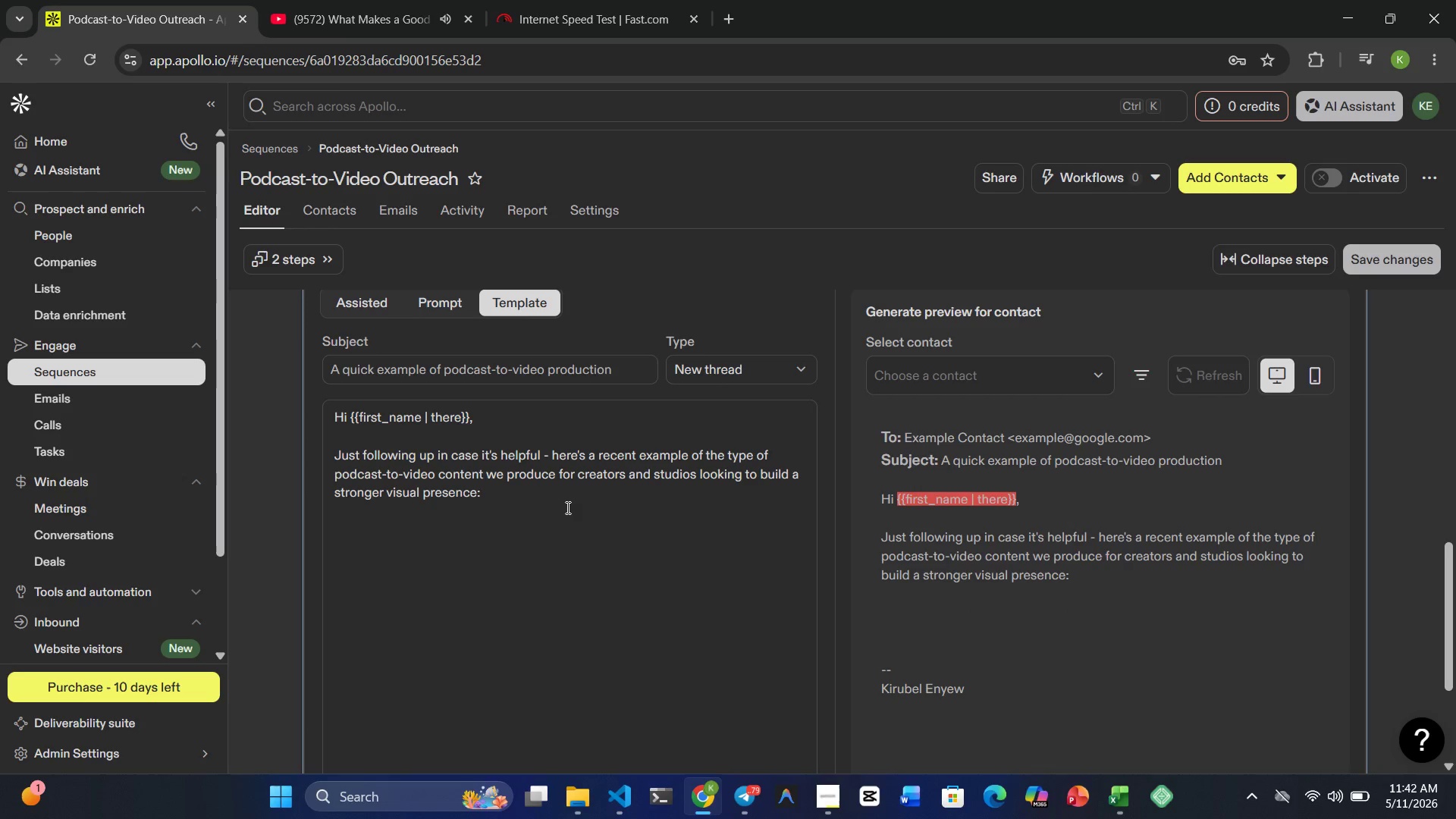 
wait(7.7)
 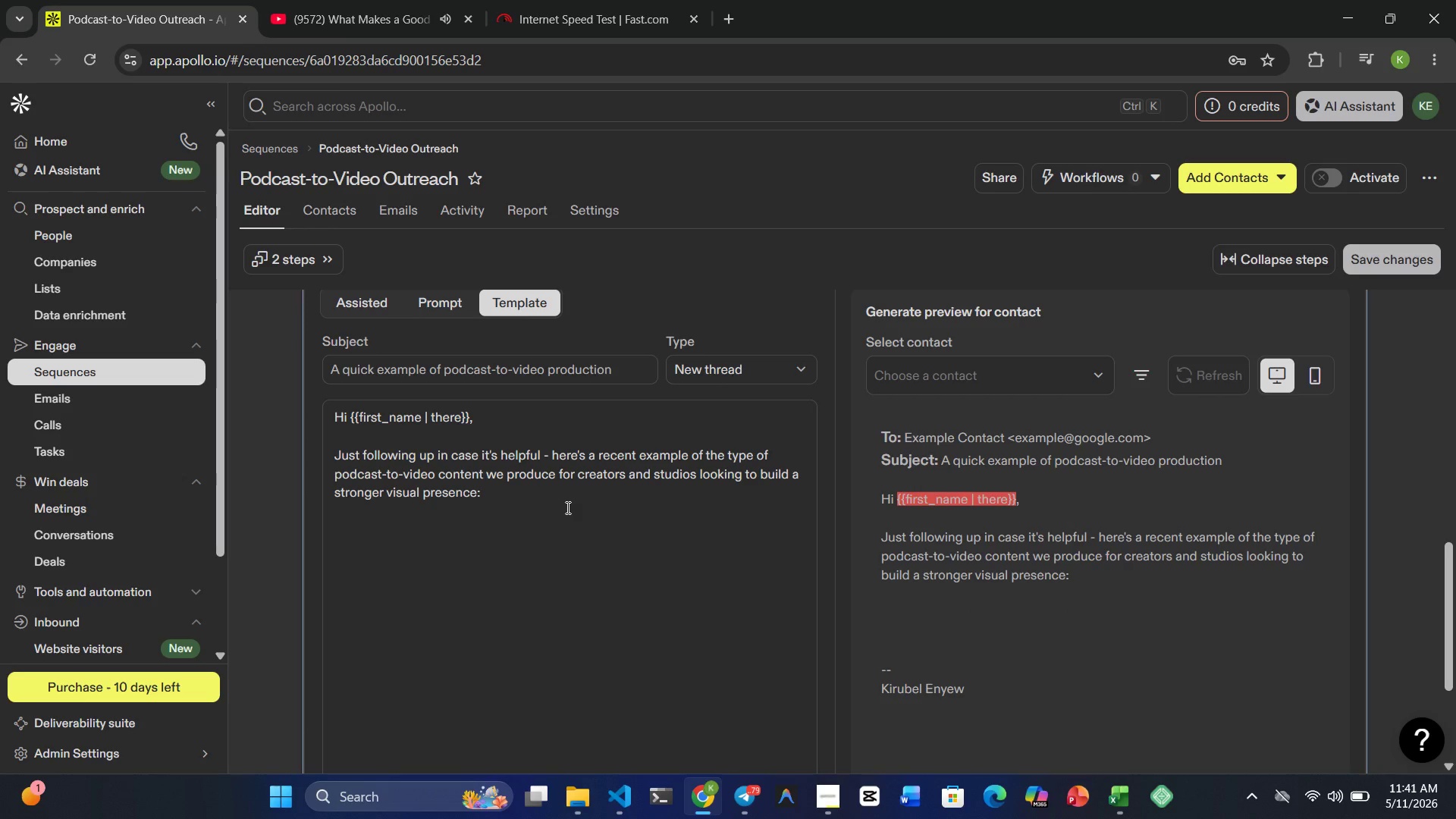 
key(Control+K)
 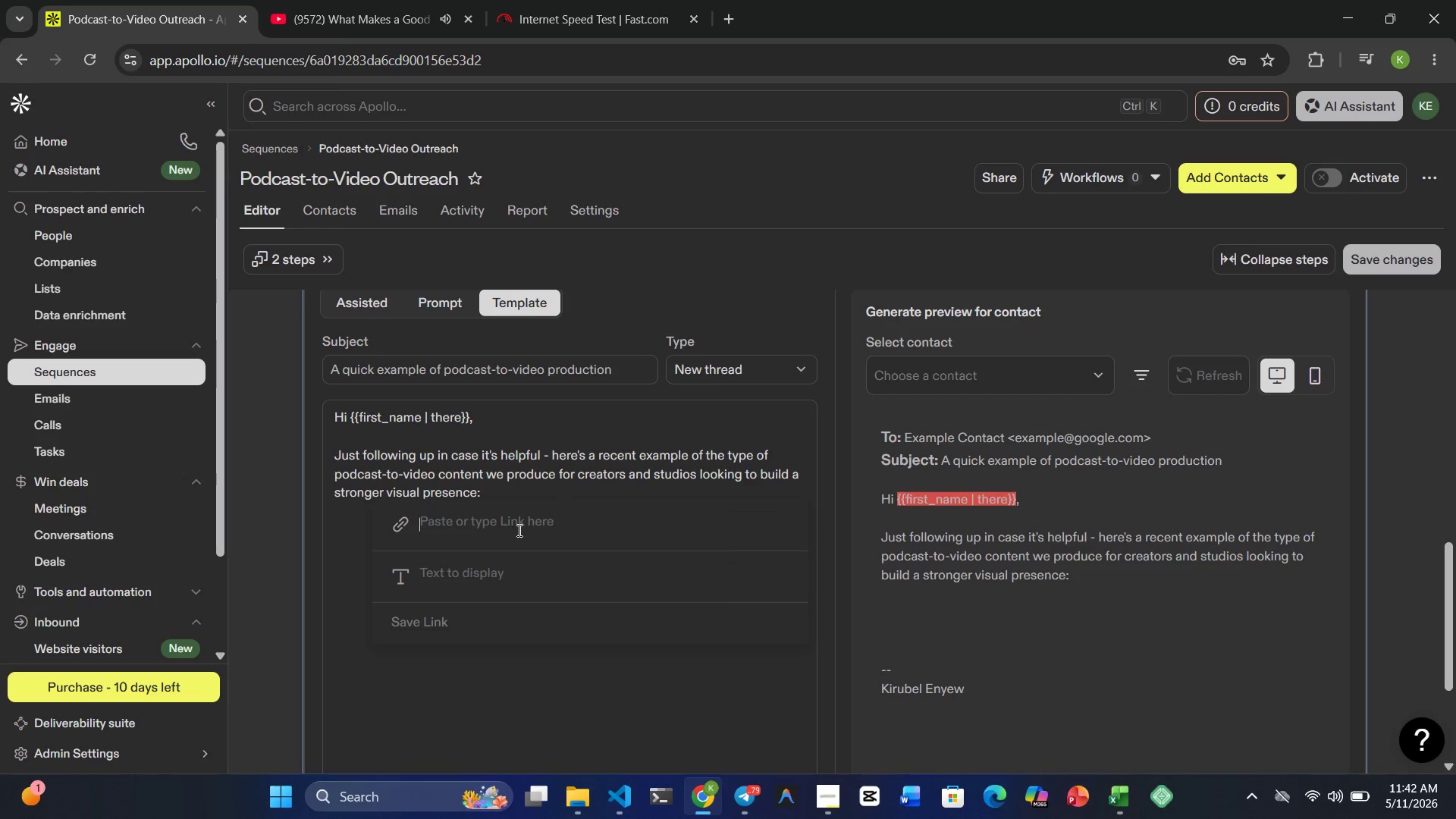 
key(Control+ControlRight)
 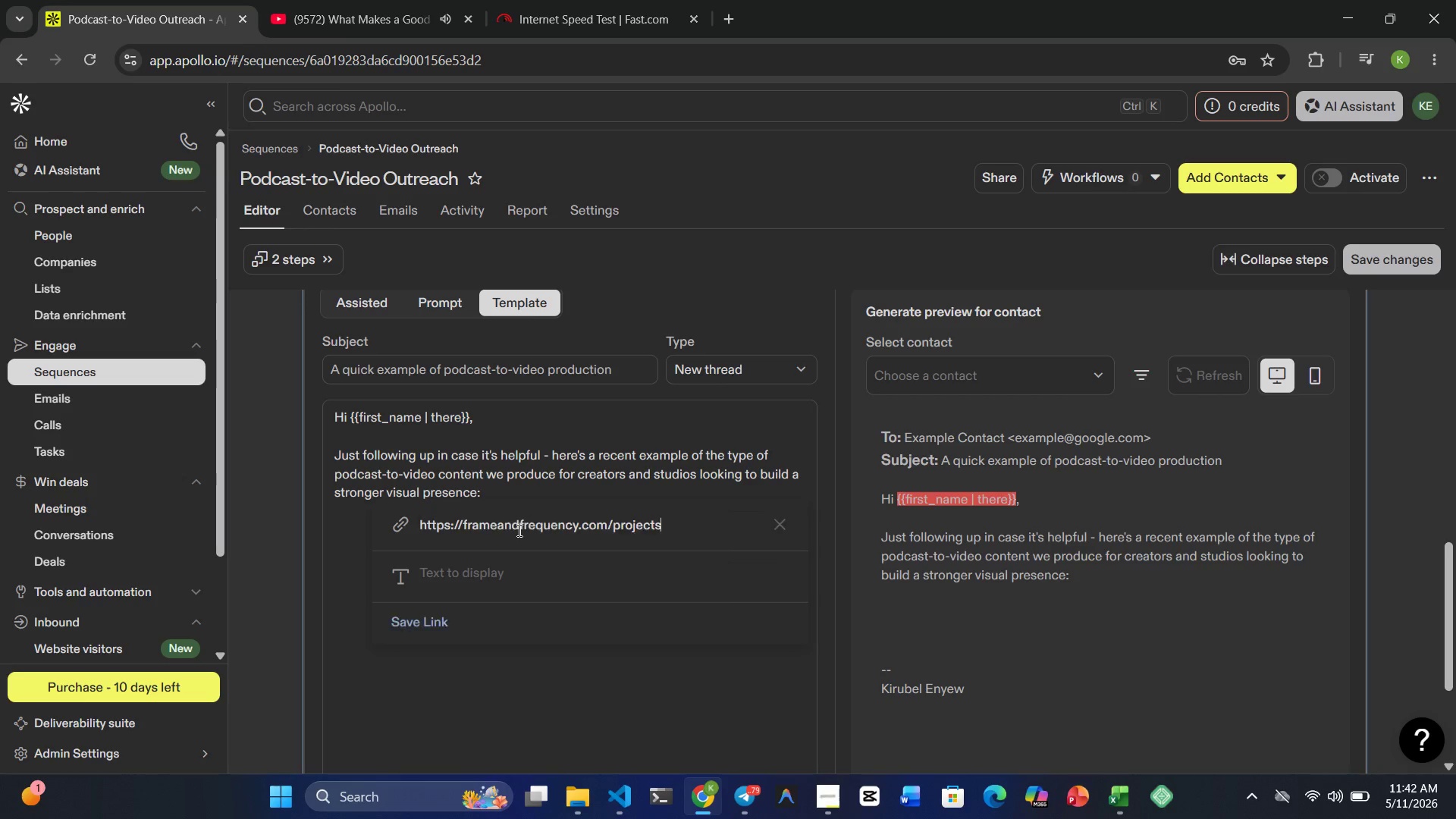 
key(Control+V)
 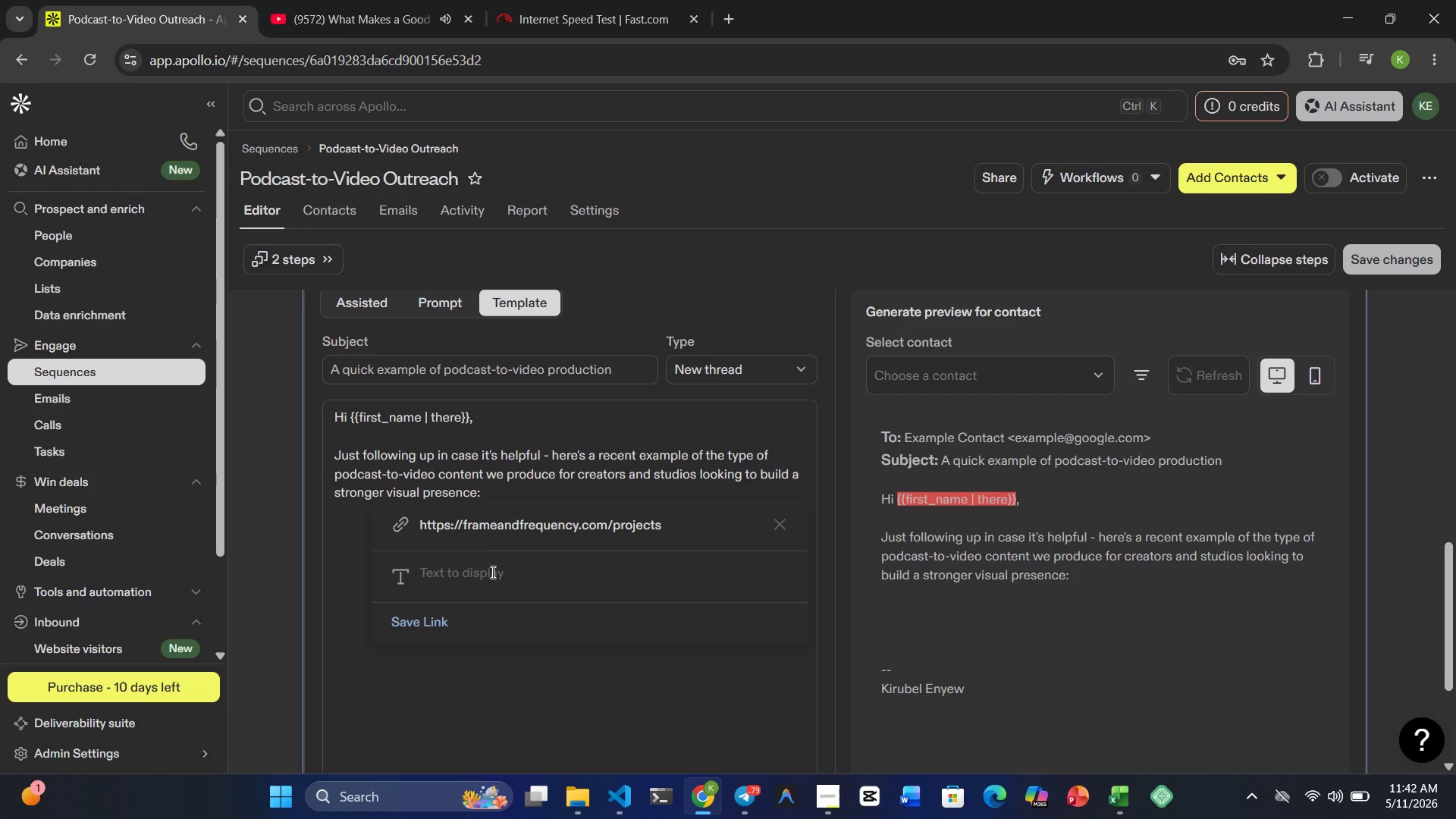 
left_click([489, 576])
 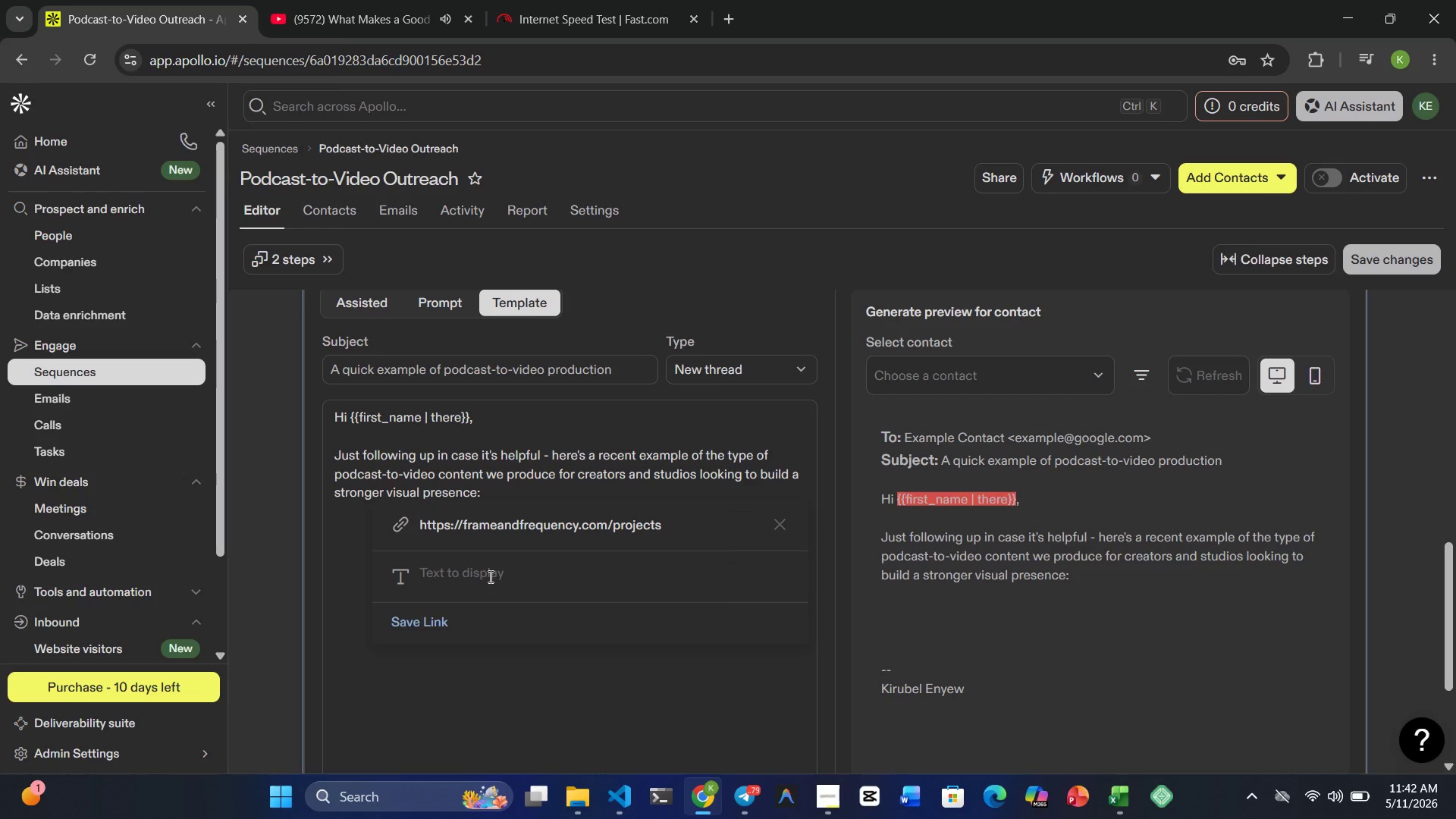 
type(click )
key(Backspace)
key(Backspace)
key(Backspace)
key(Backspace)
key(Backspace)
key(Backspace)
type(Click here)
 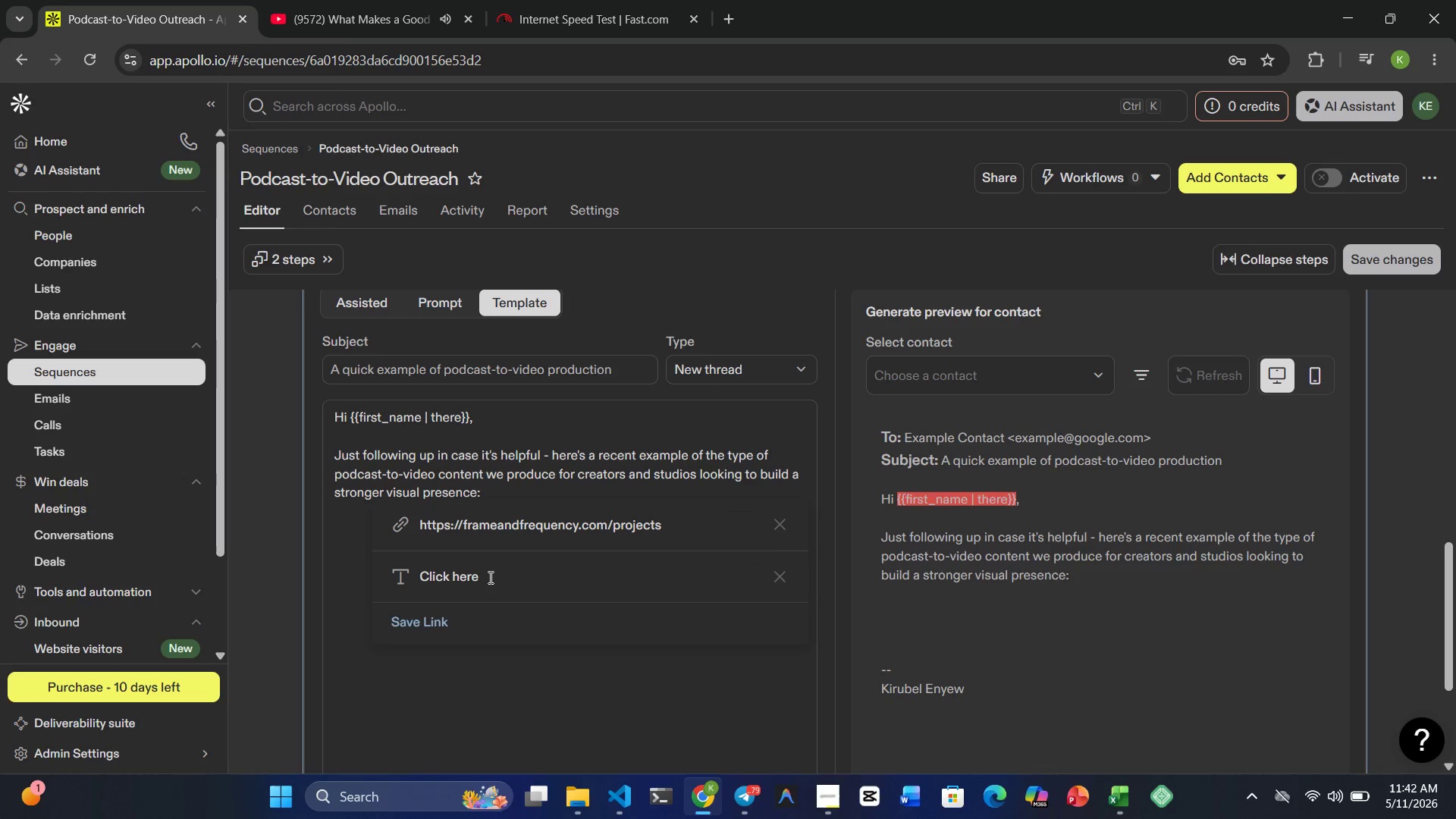 
key(Enter)
 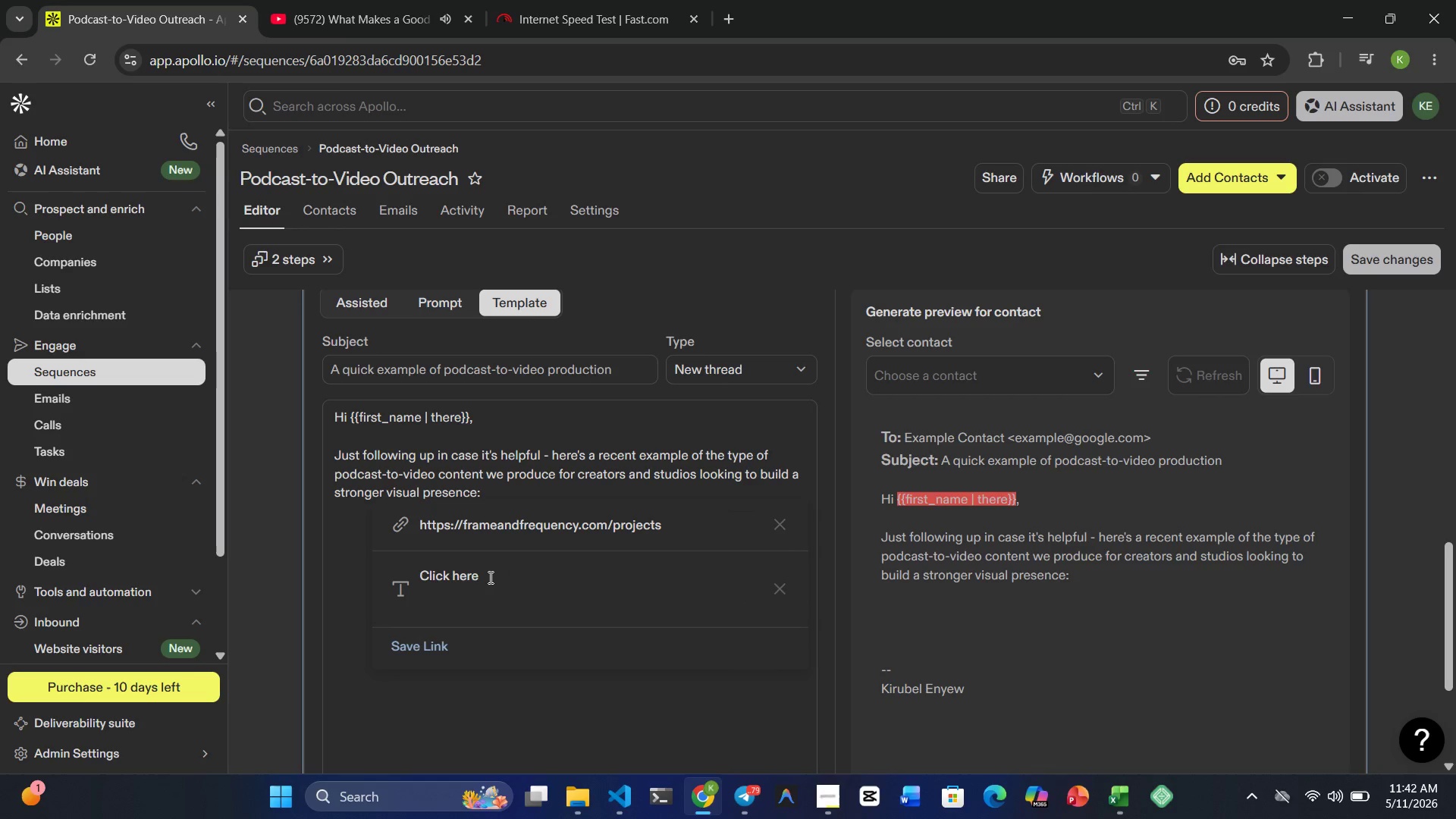 
key(Equal)
 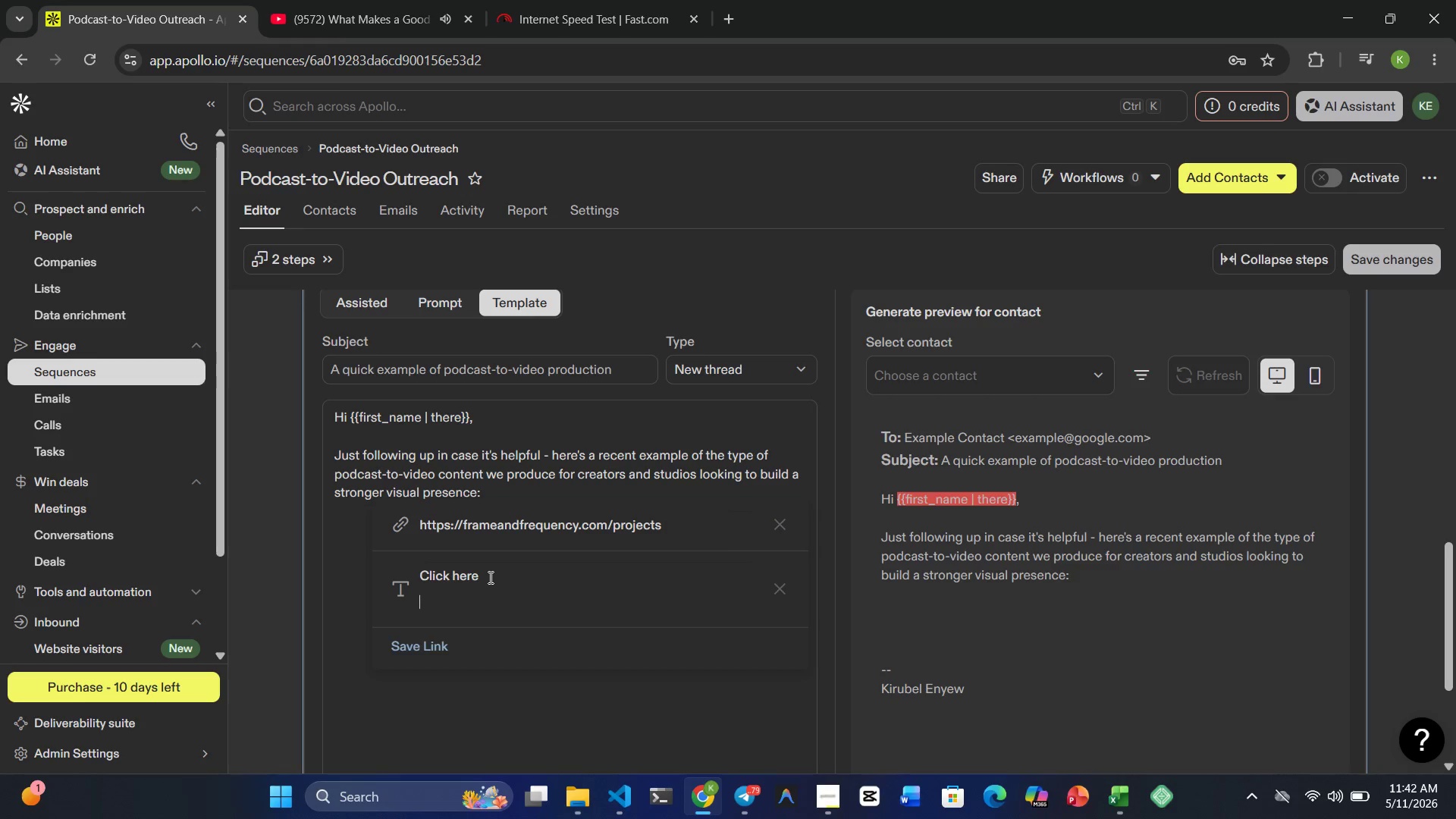 
key(Backspace)
 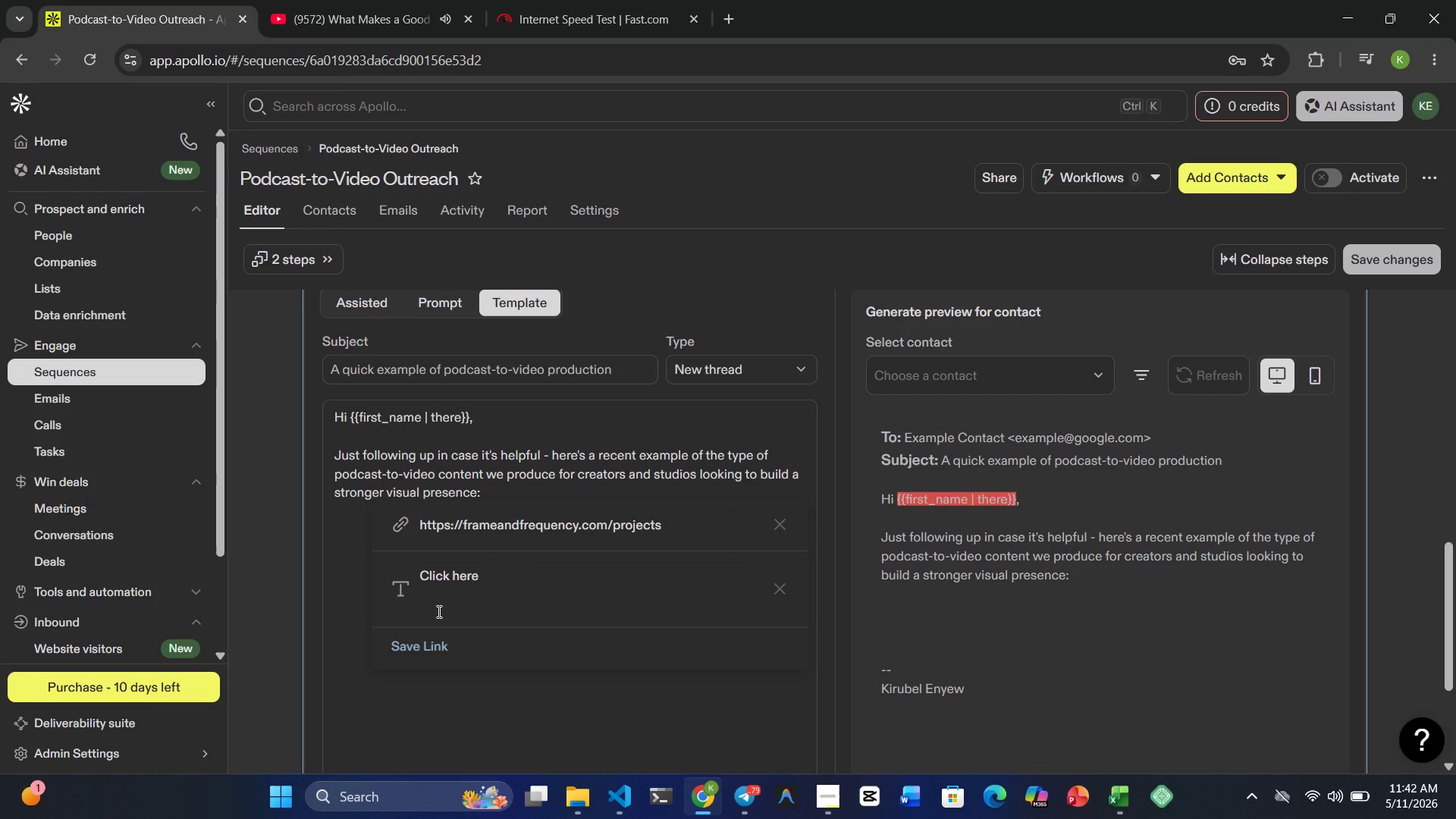 
key(Backspace)
 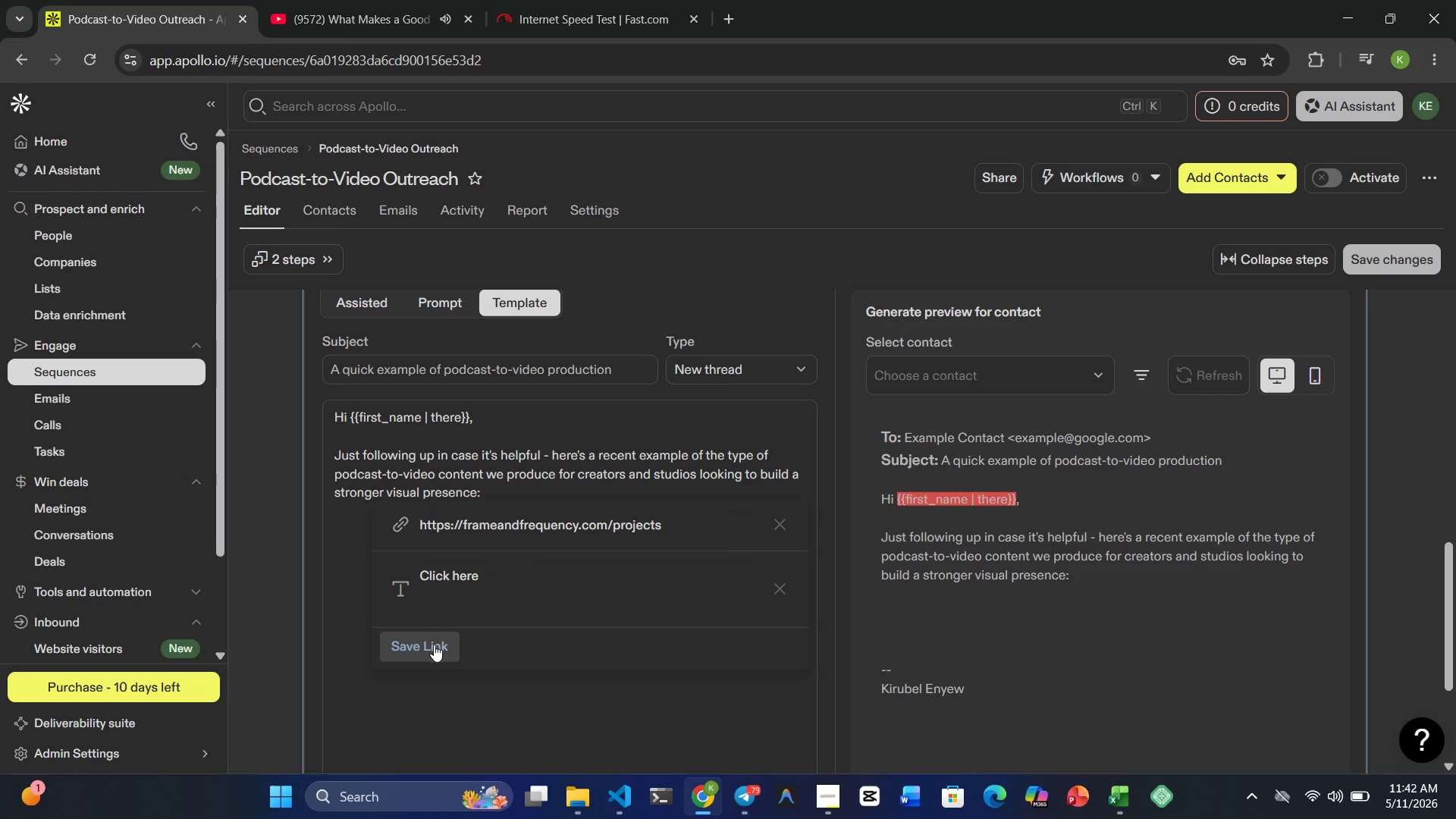 
left_click([433, 645])
 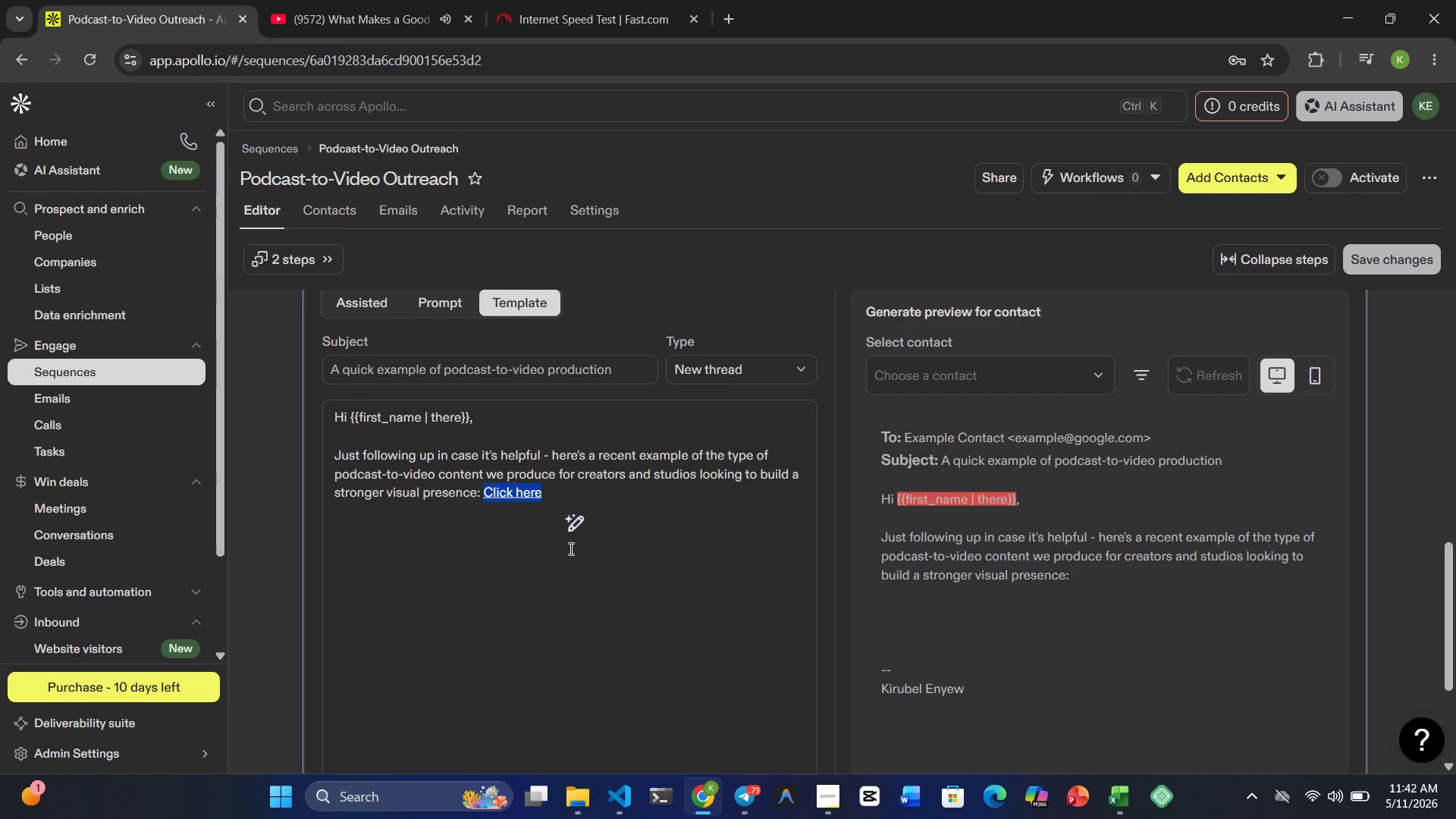 
left_click([562, 602])
 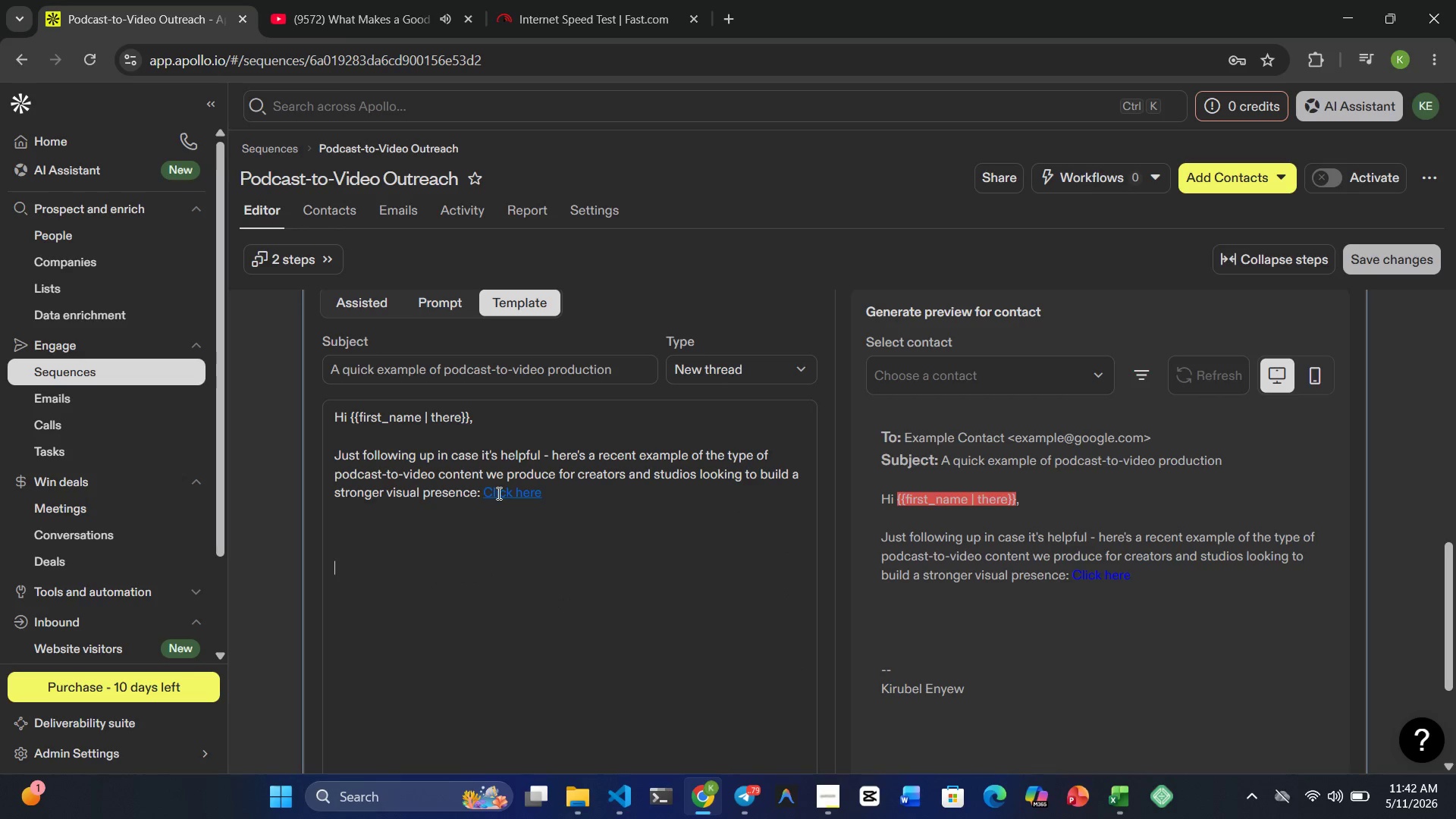 
wait(7.56)
 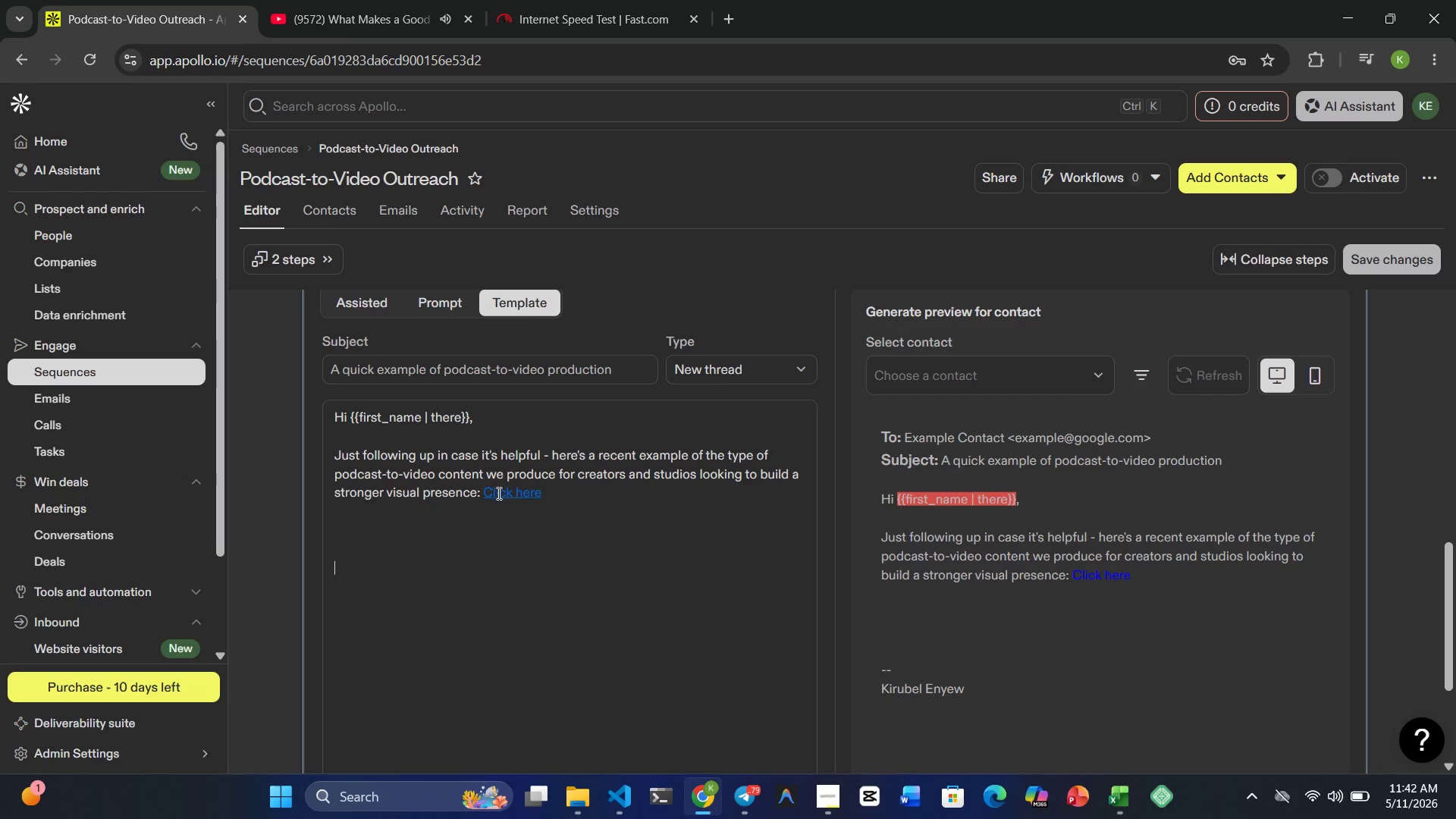 
key(Backspace)
 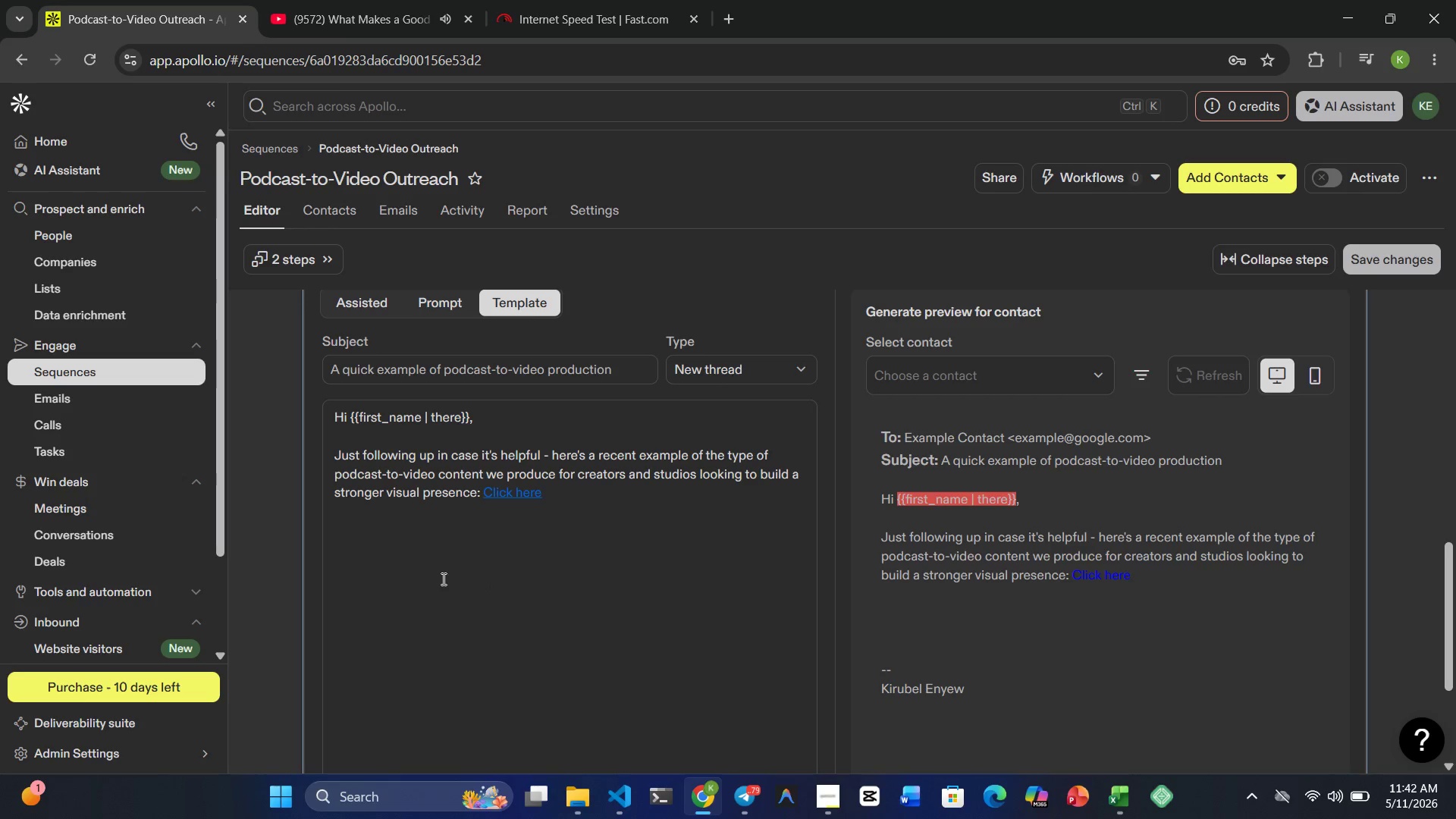 
key(Backspace)
 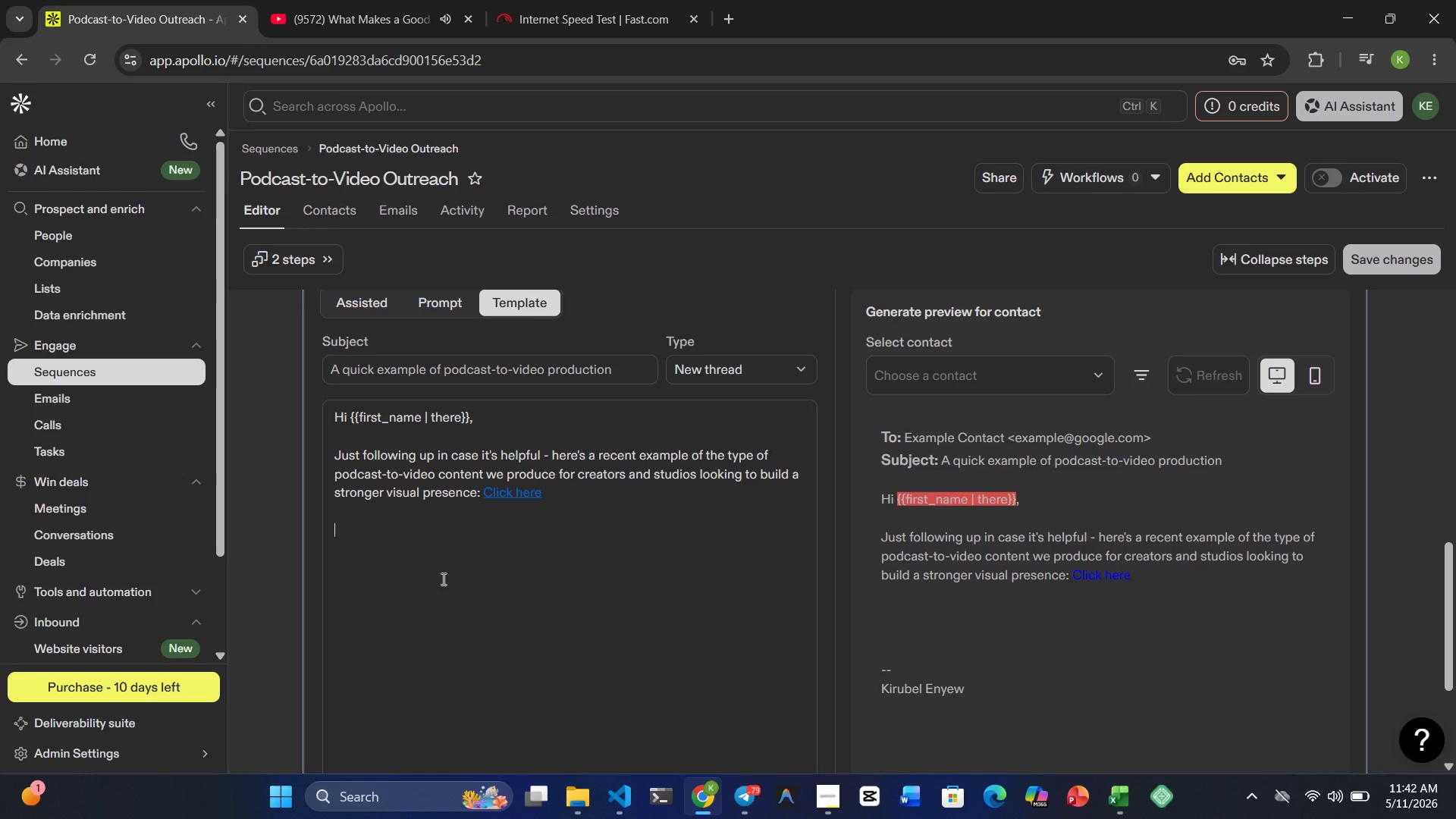 
key(Backspace)
 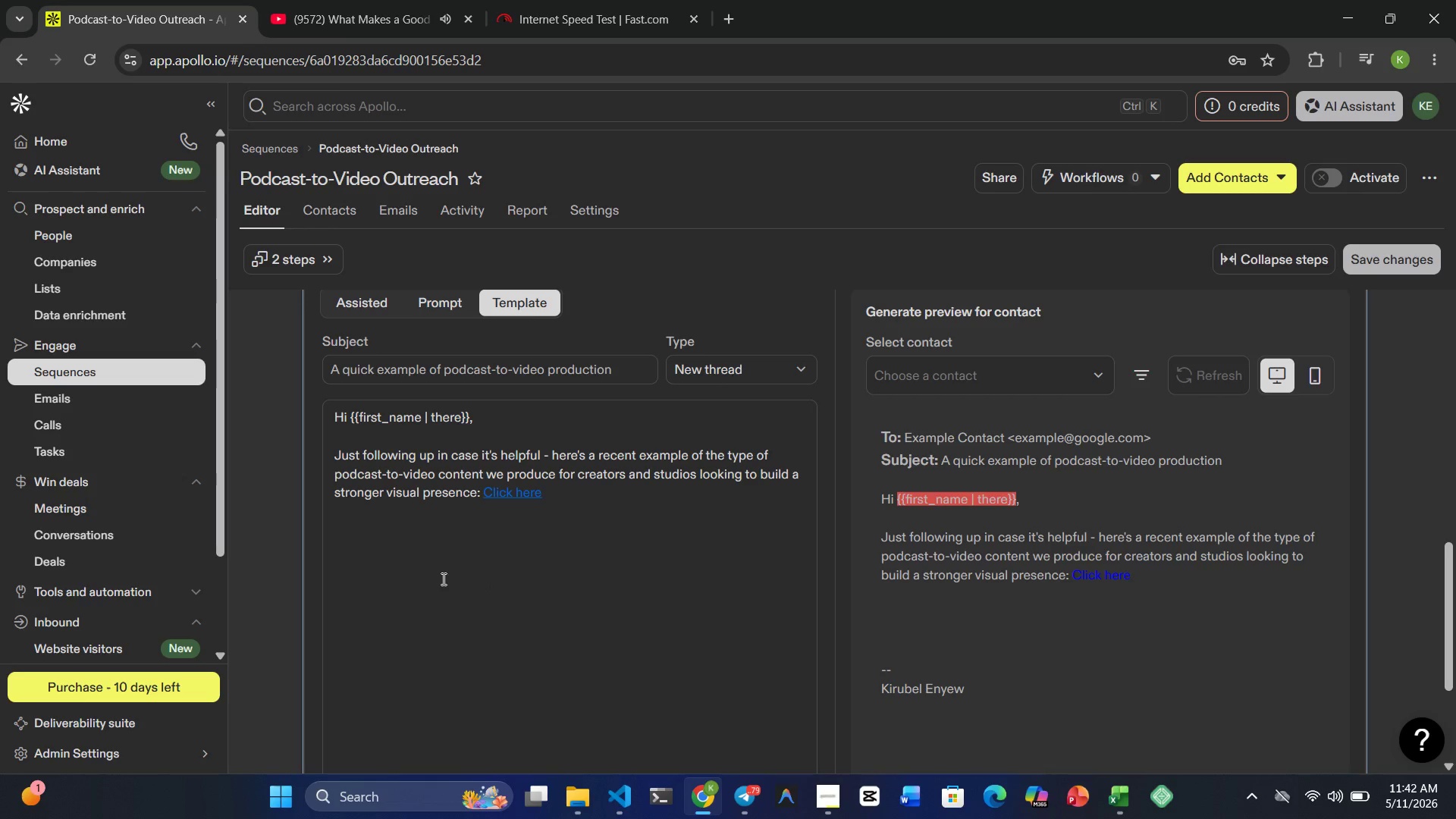 
key(Backspace)
 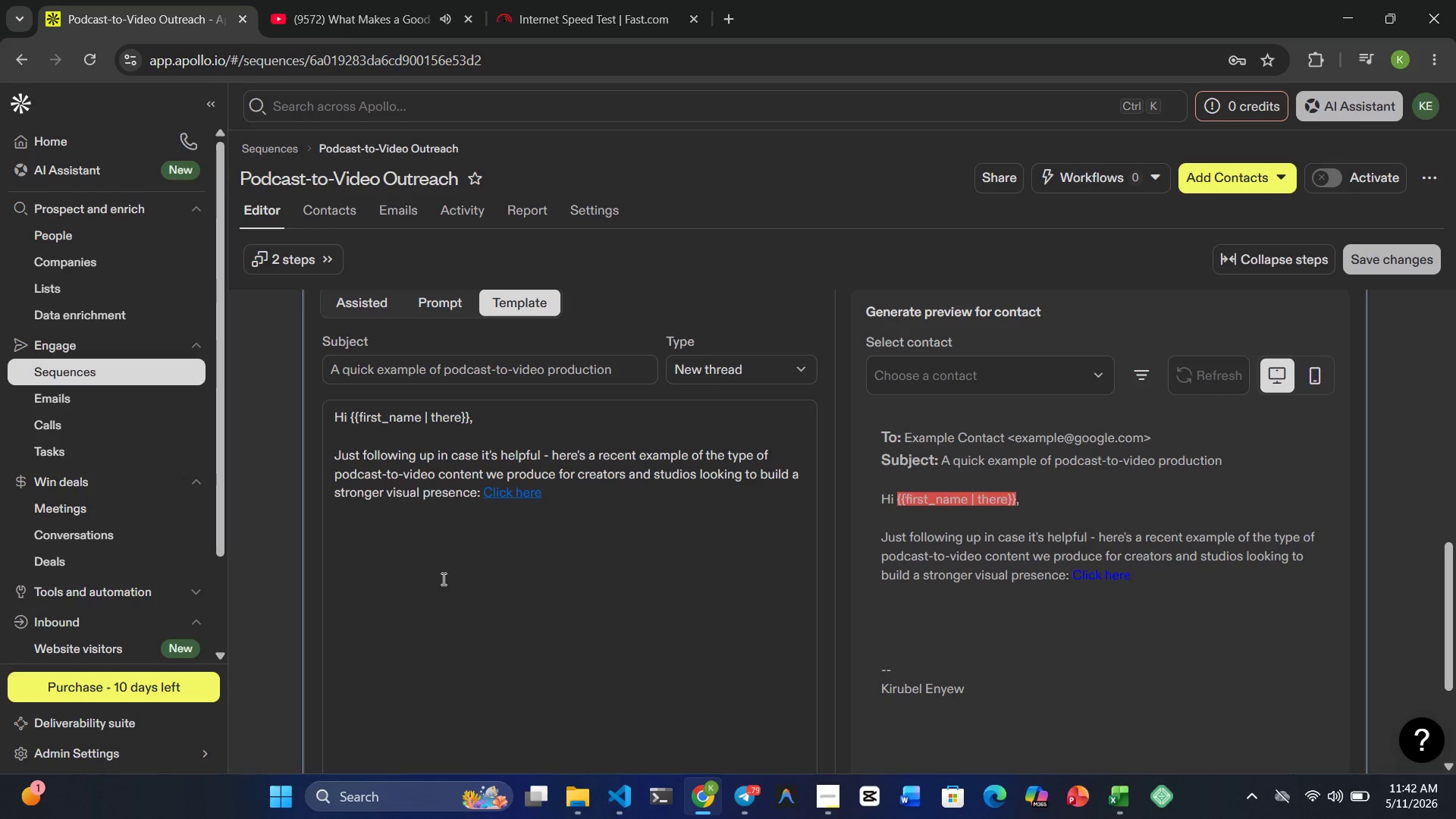 
key(Enter)
 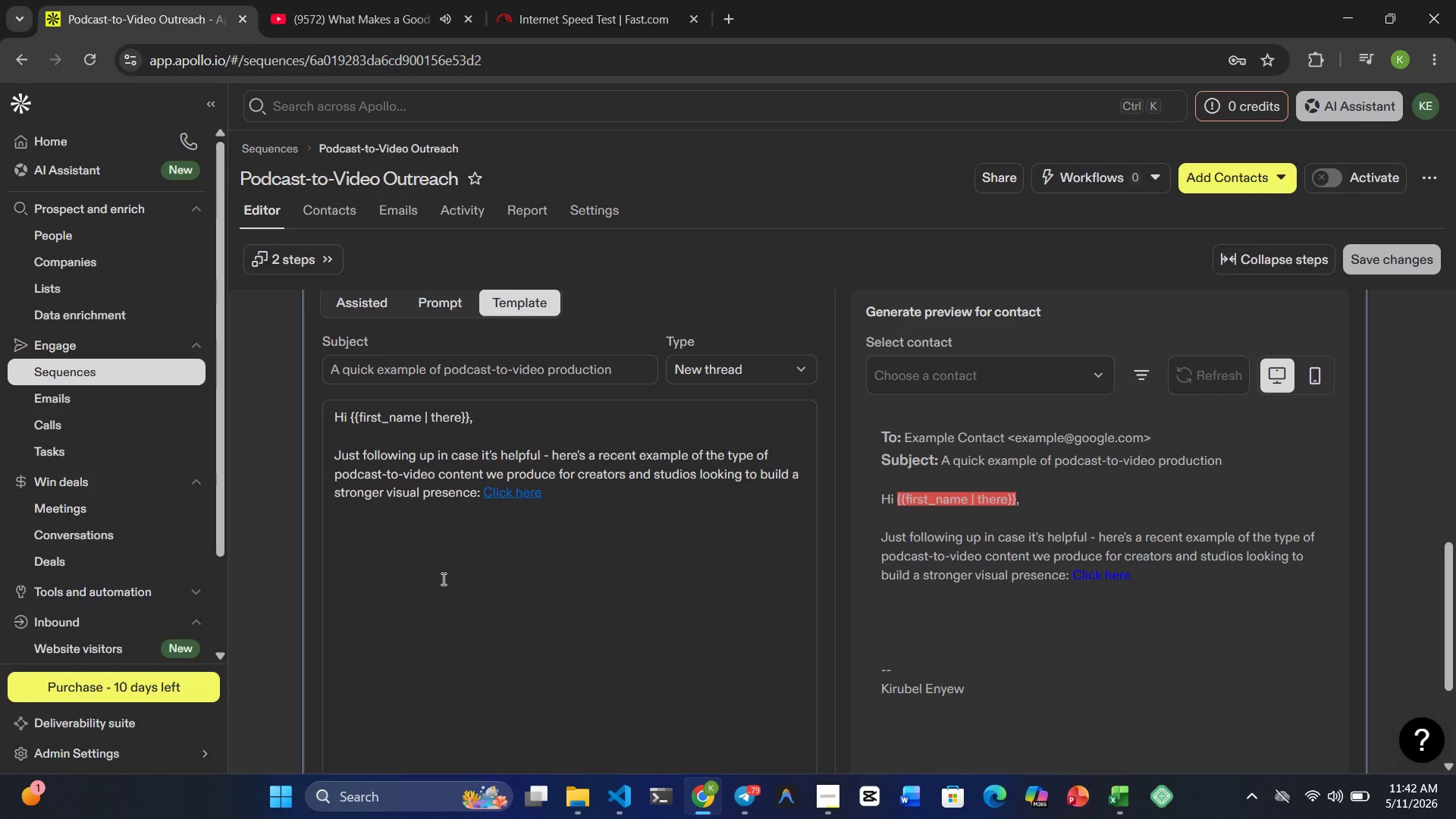 
key(Enter)
 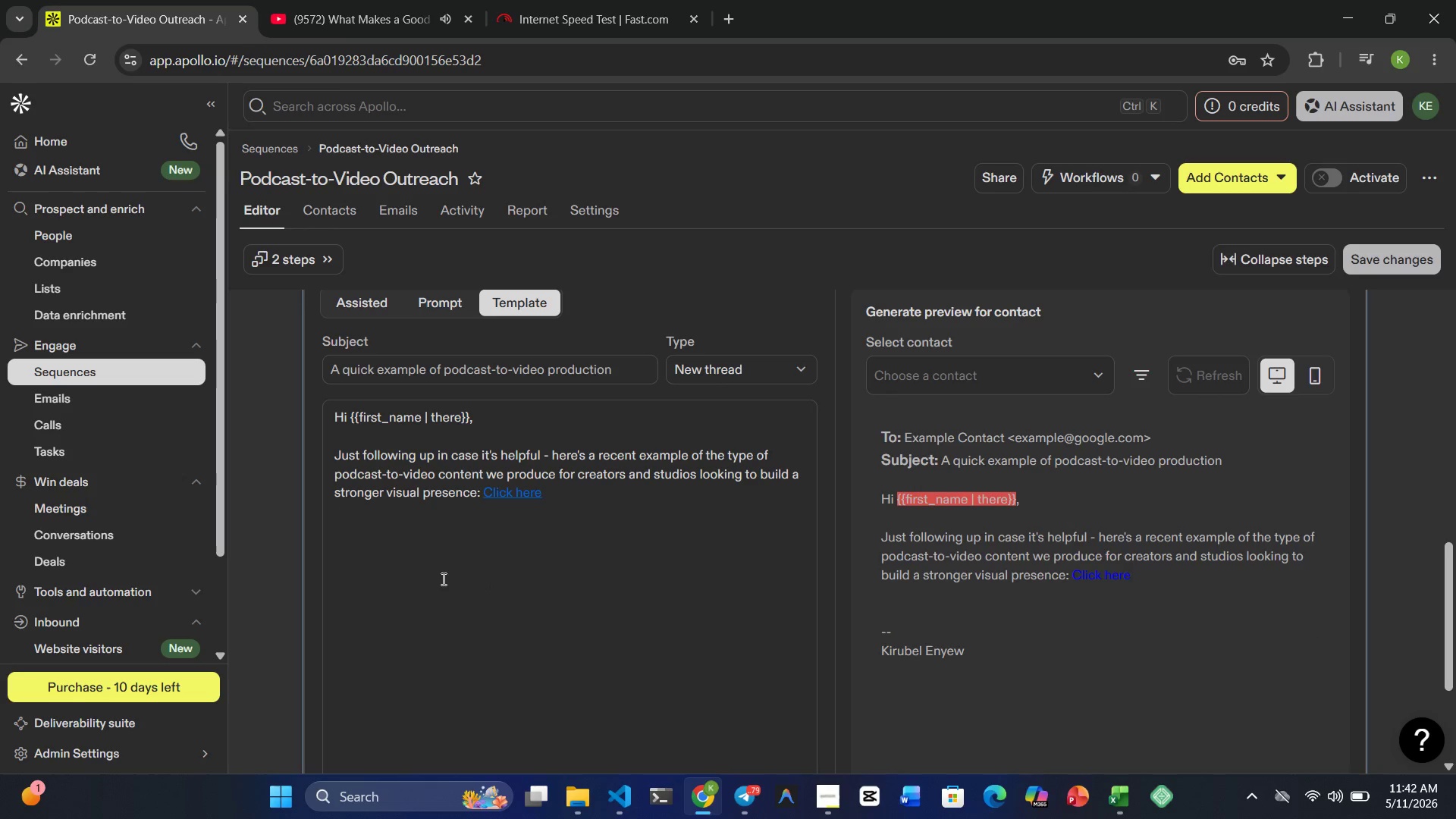 
type(The goal is use)
key(Backspace)
type(ually ot just )
 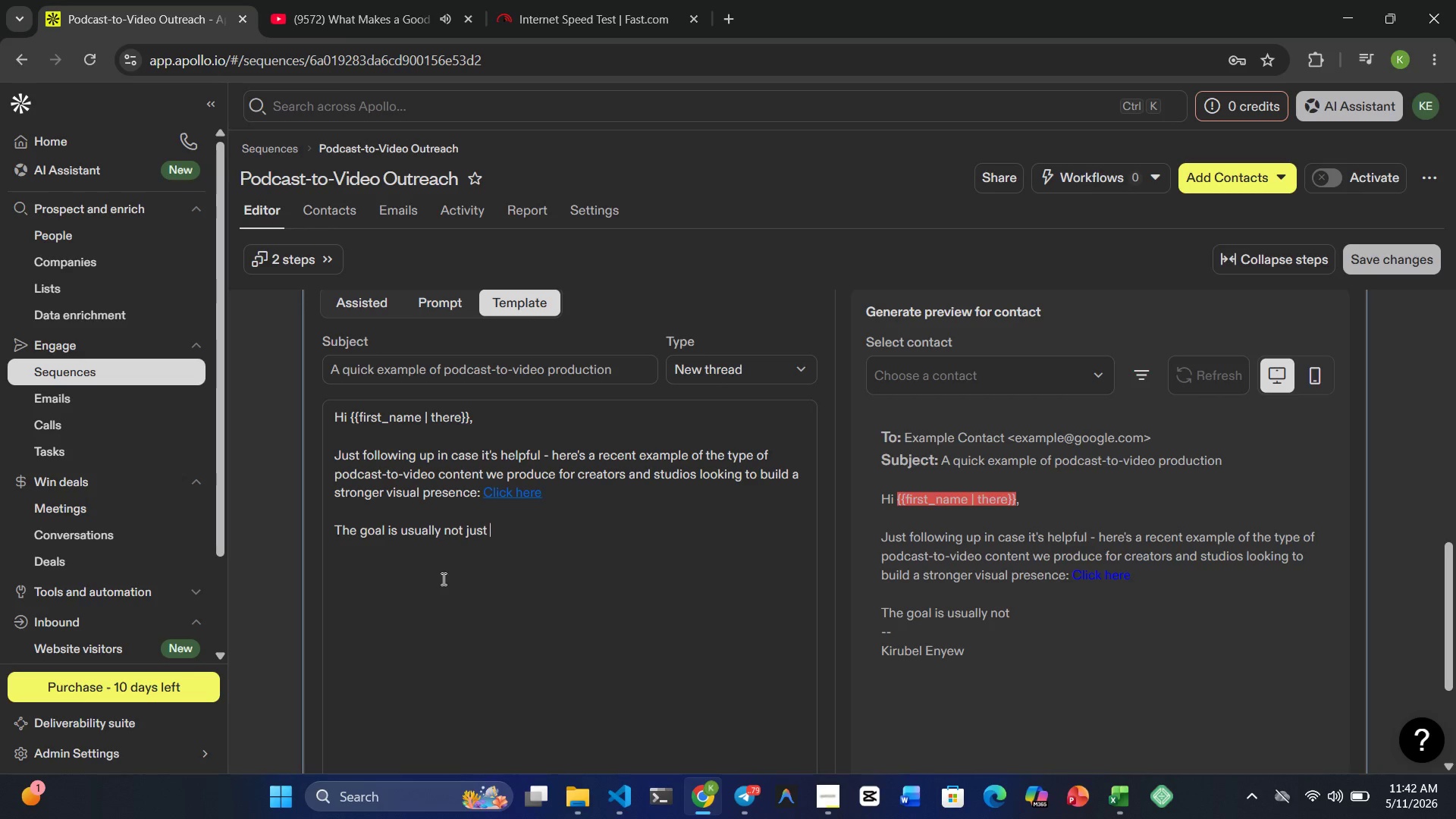 
hold_key(key=N, duration=0.34)
 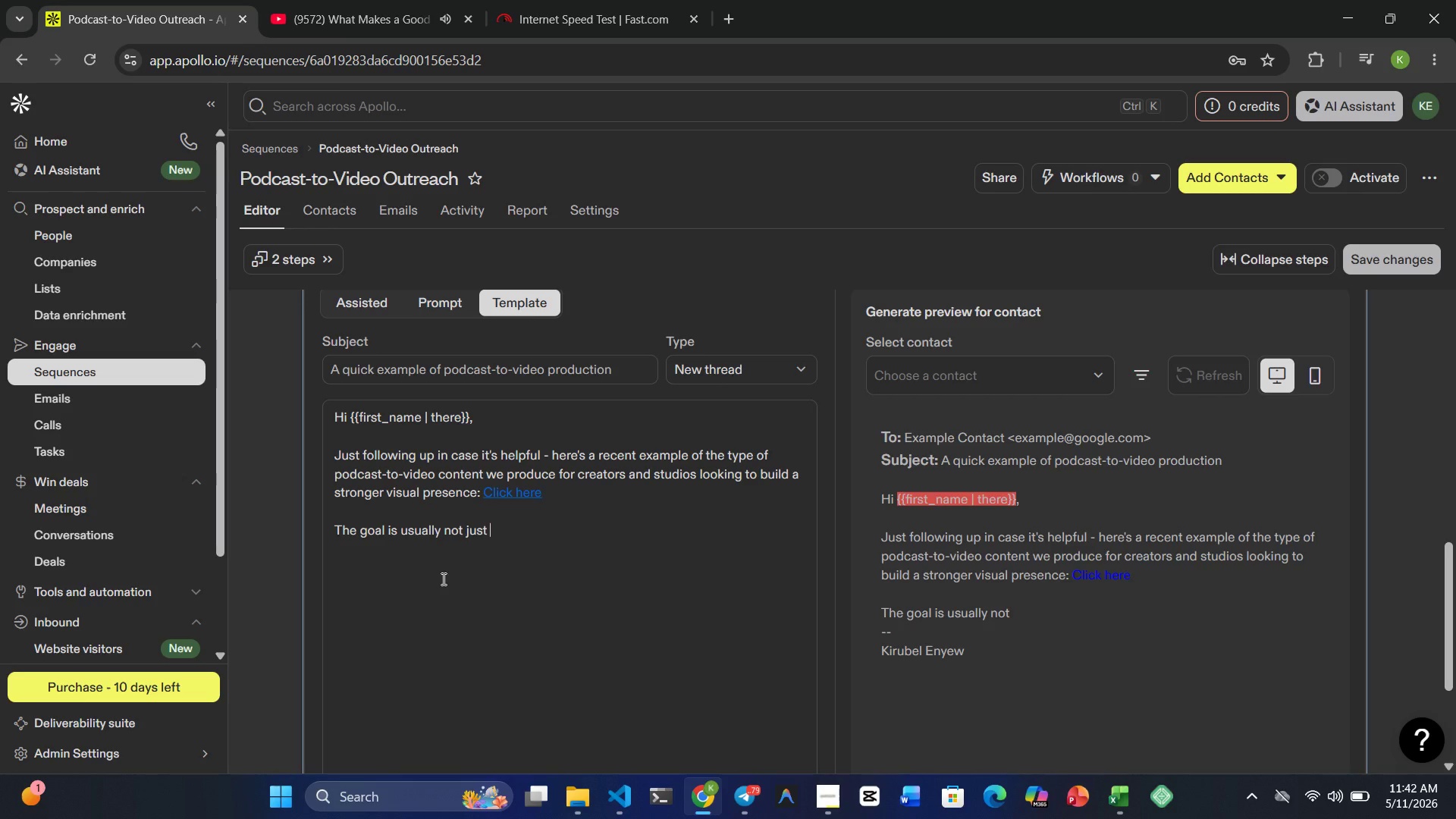 
key(Shift+Quote)
 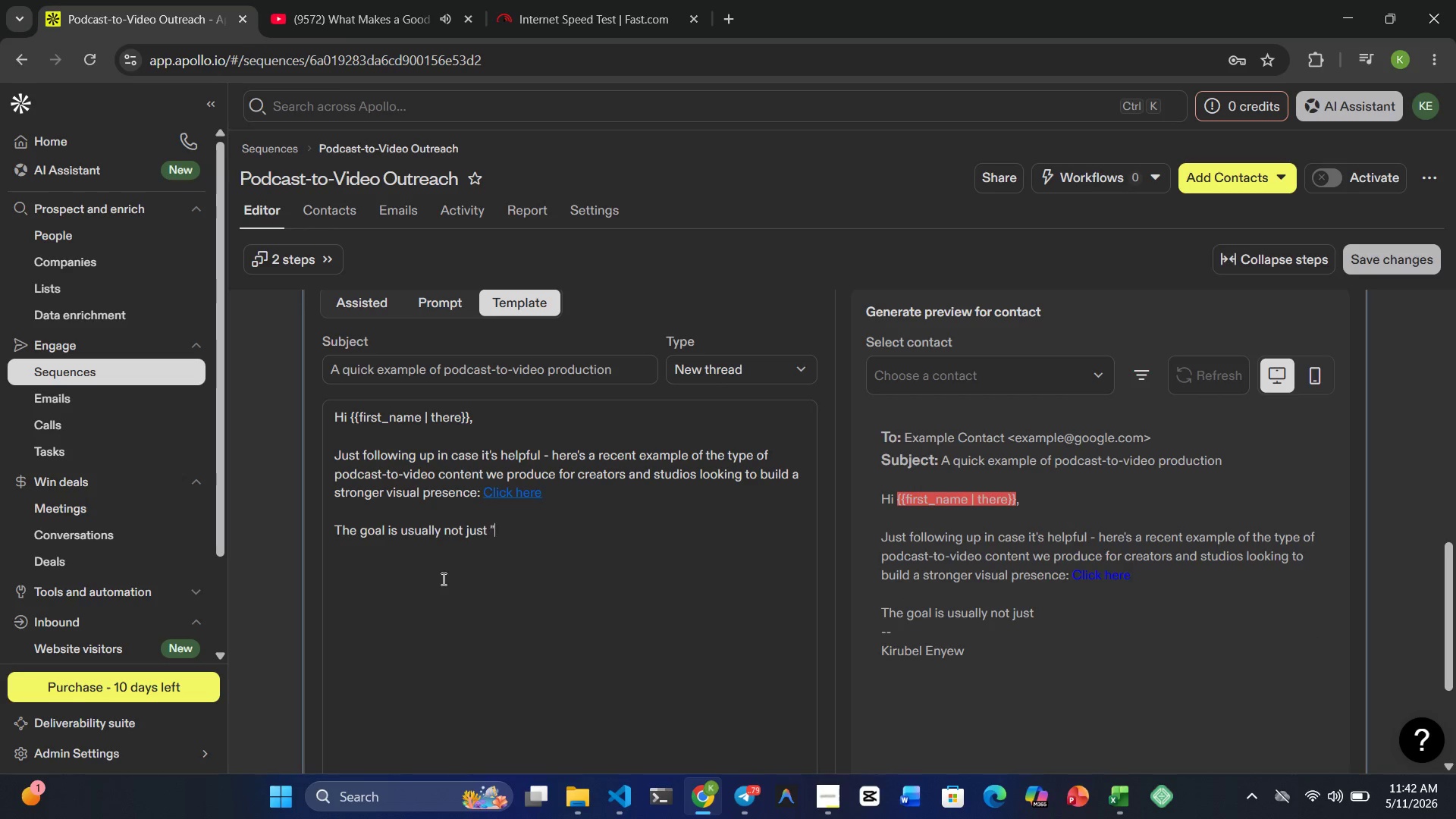 
key(Shift+Quote)
 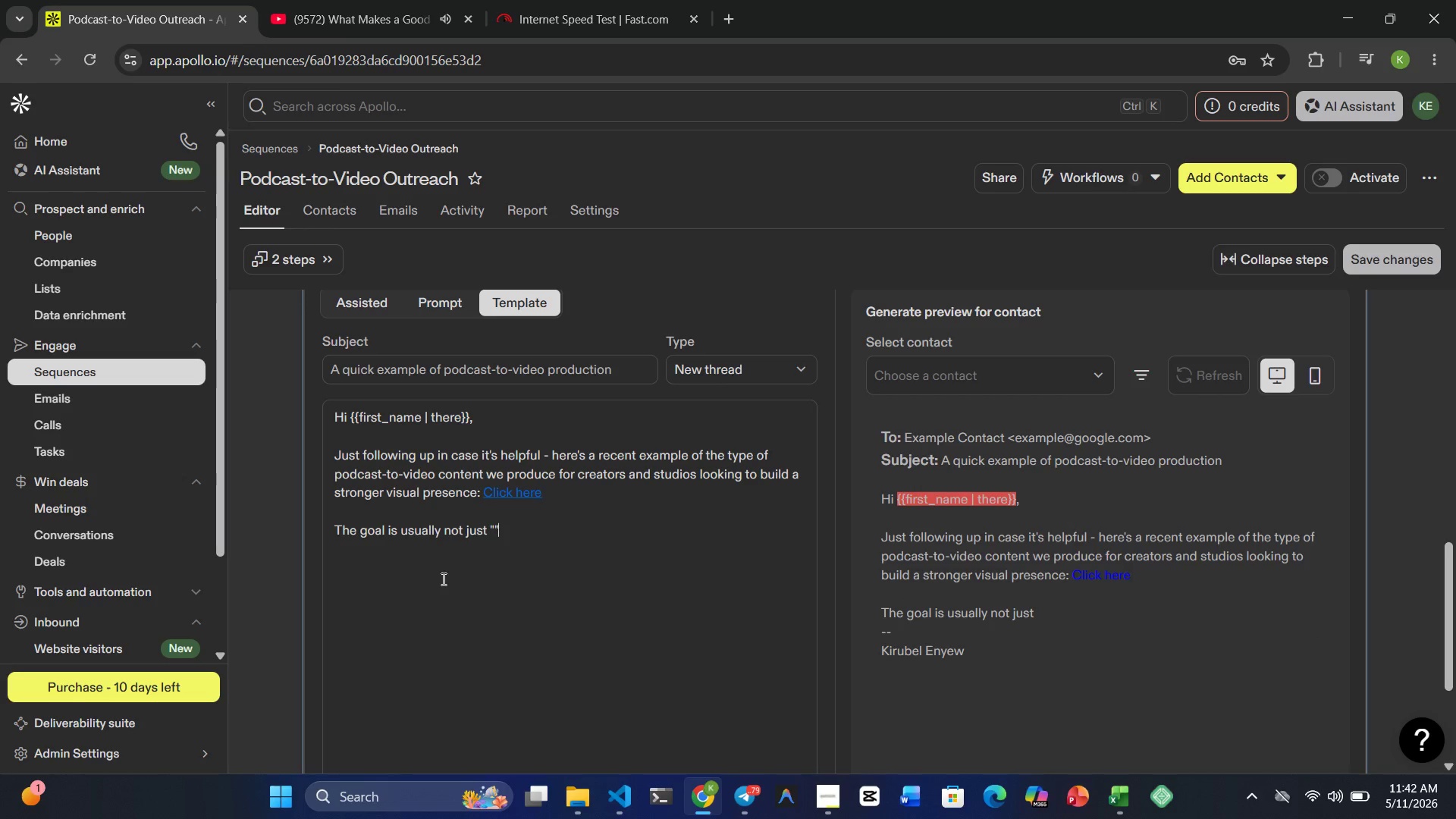 
key(ArrowLeft)
 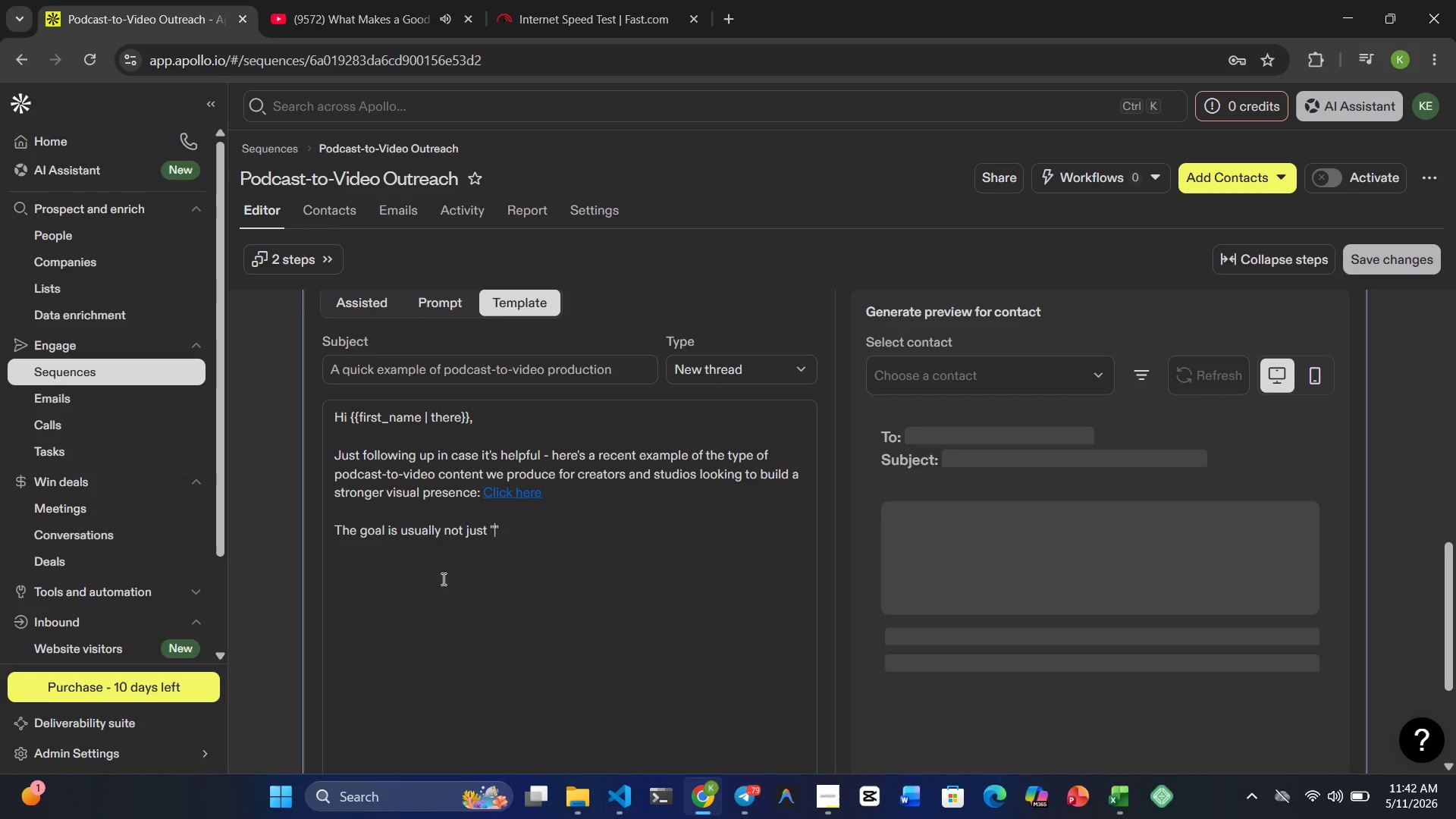 
type(video editing )
key(Backspace)
type(,)
 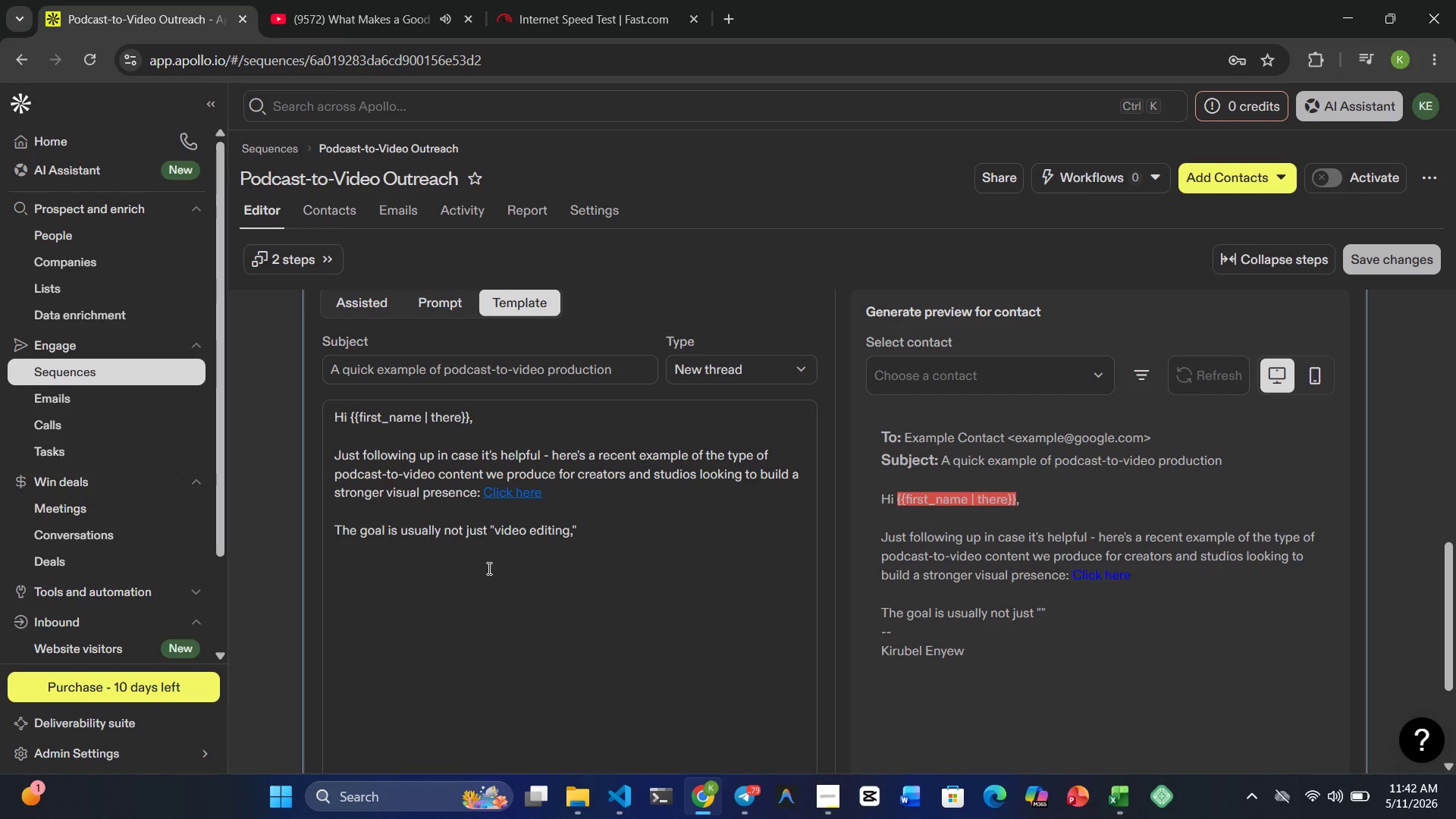 
left_click([597, 531])
 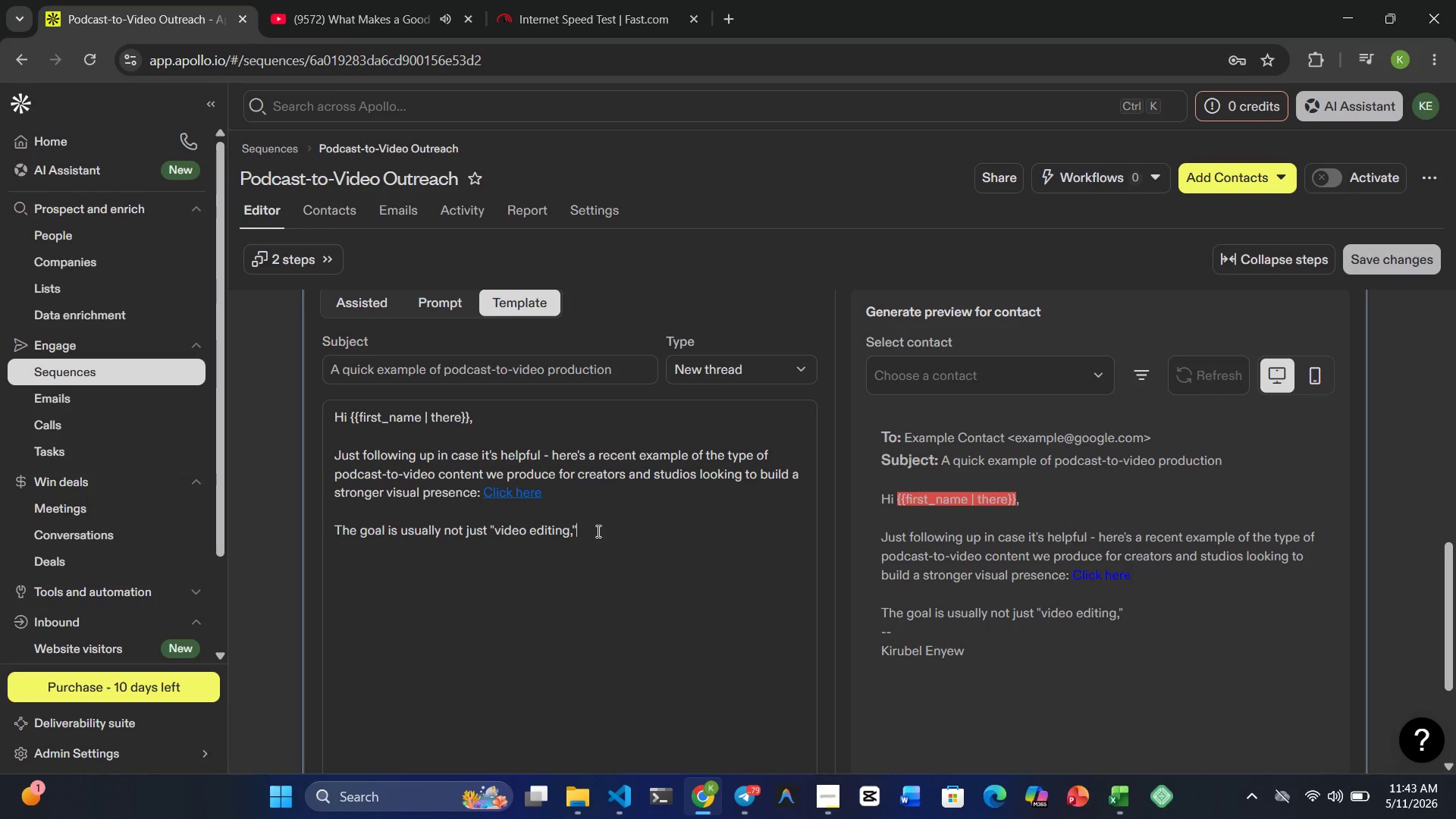 
type( but creating a more premium viewing experience that )
 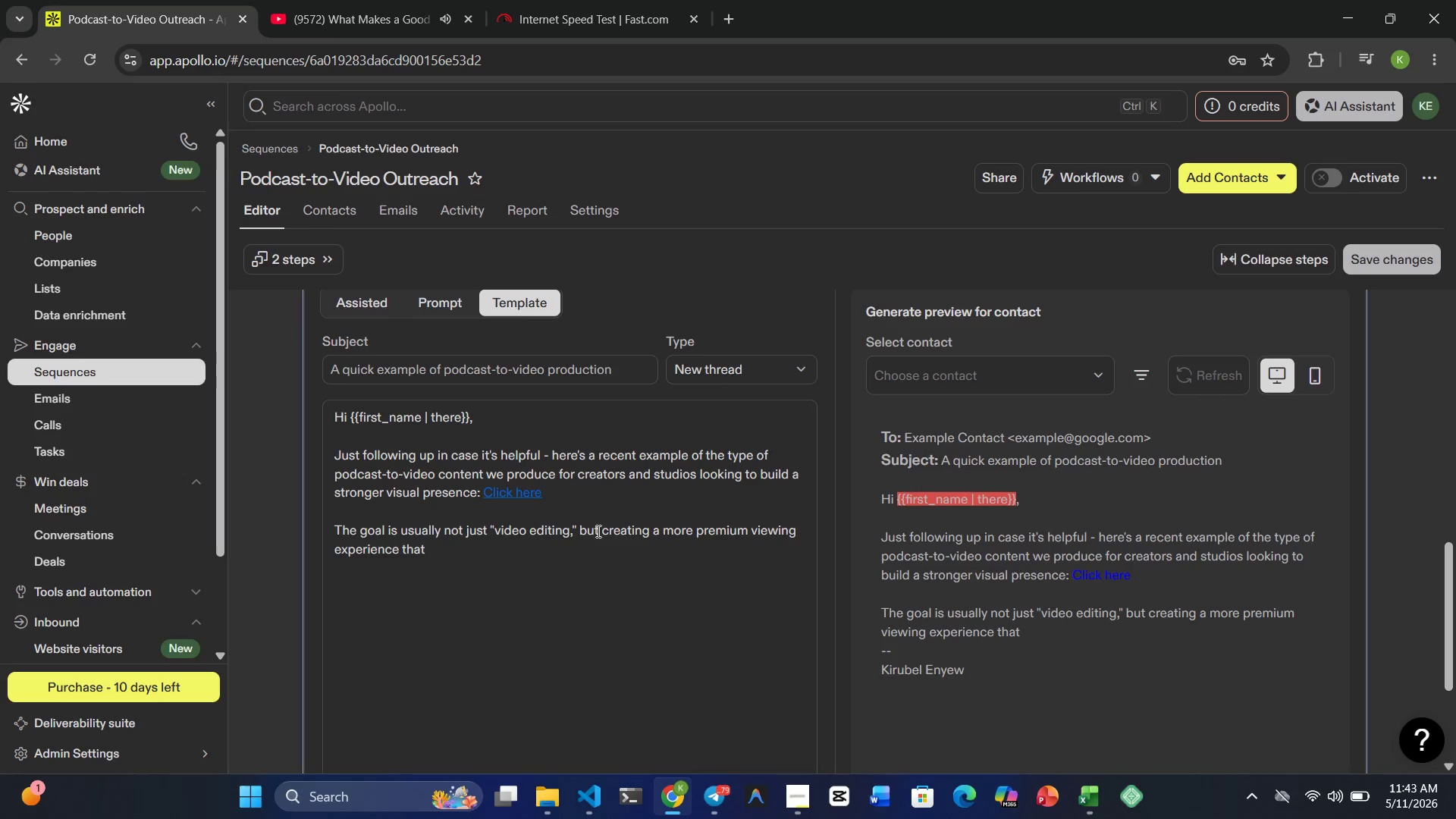 
type(e)
key(Backspace)
type(helps podcasts perform )
 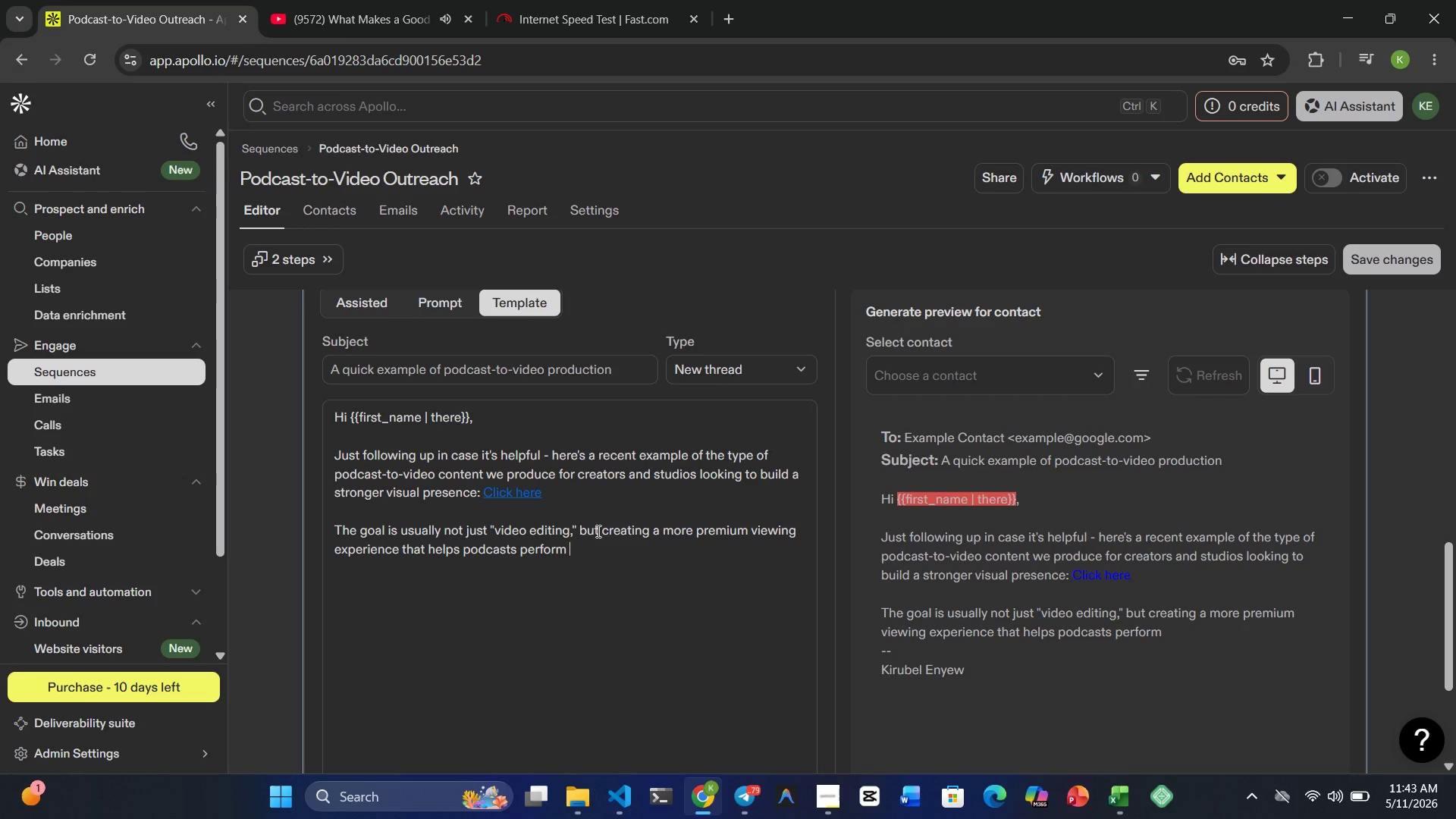 
type(across Ypu )
key(Backspace)
key(Backspace)
key(Backspace)
key(Backspace)
type(You Tube )
key(Backspace)
type( )
 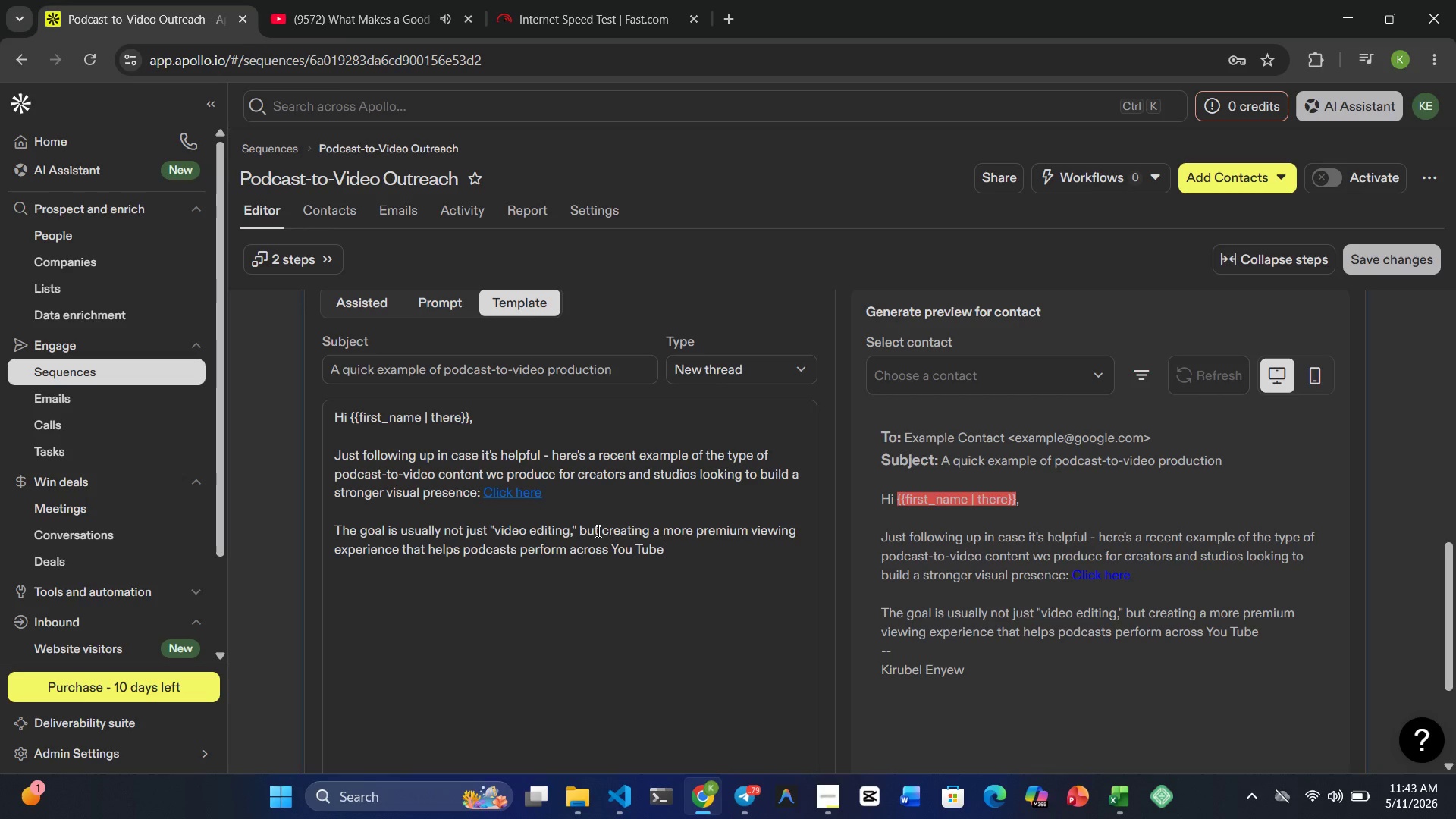 
key(Backspace)
type(, clips, and )
 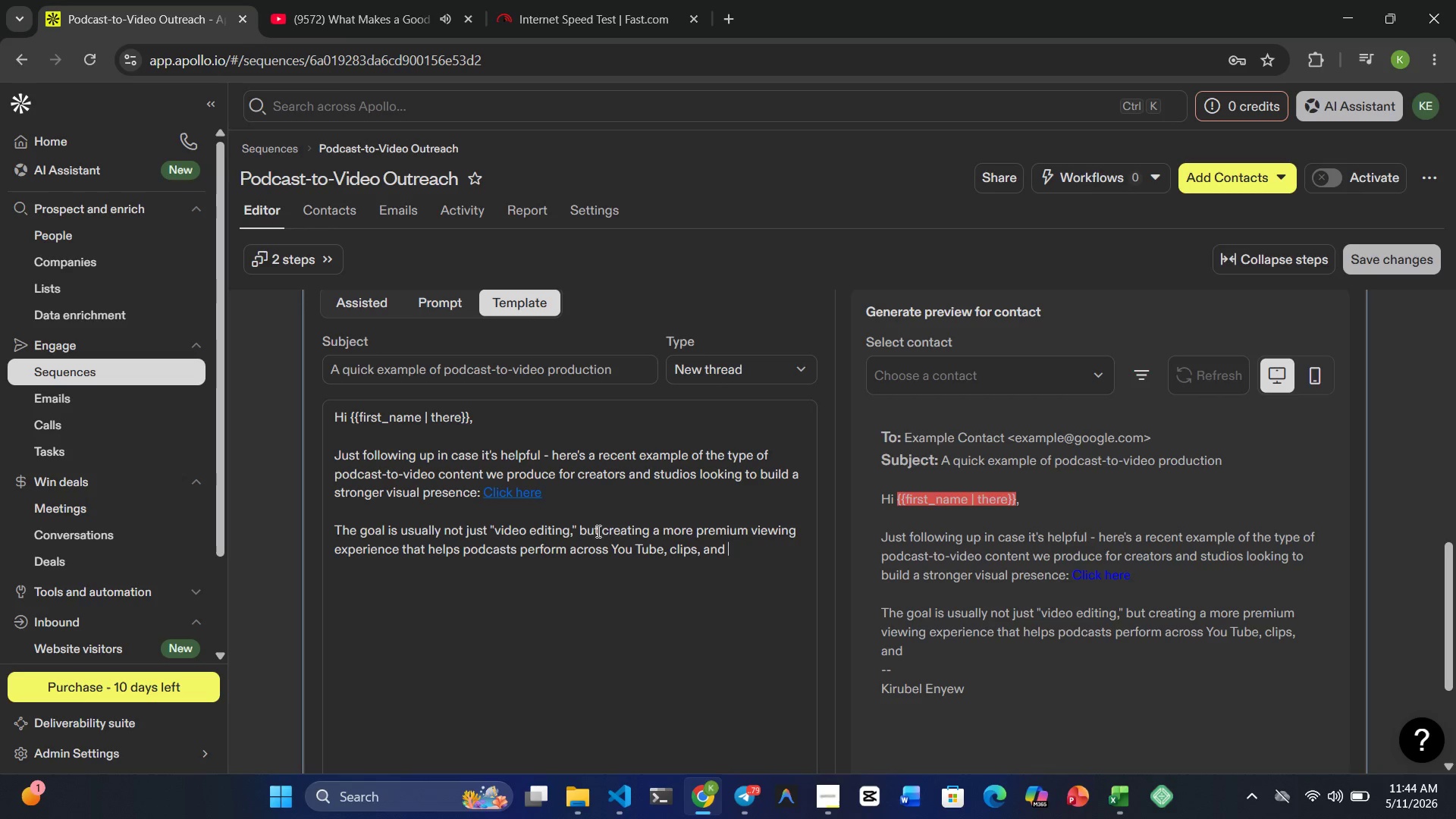 
type(social distributin)
 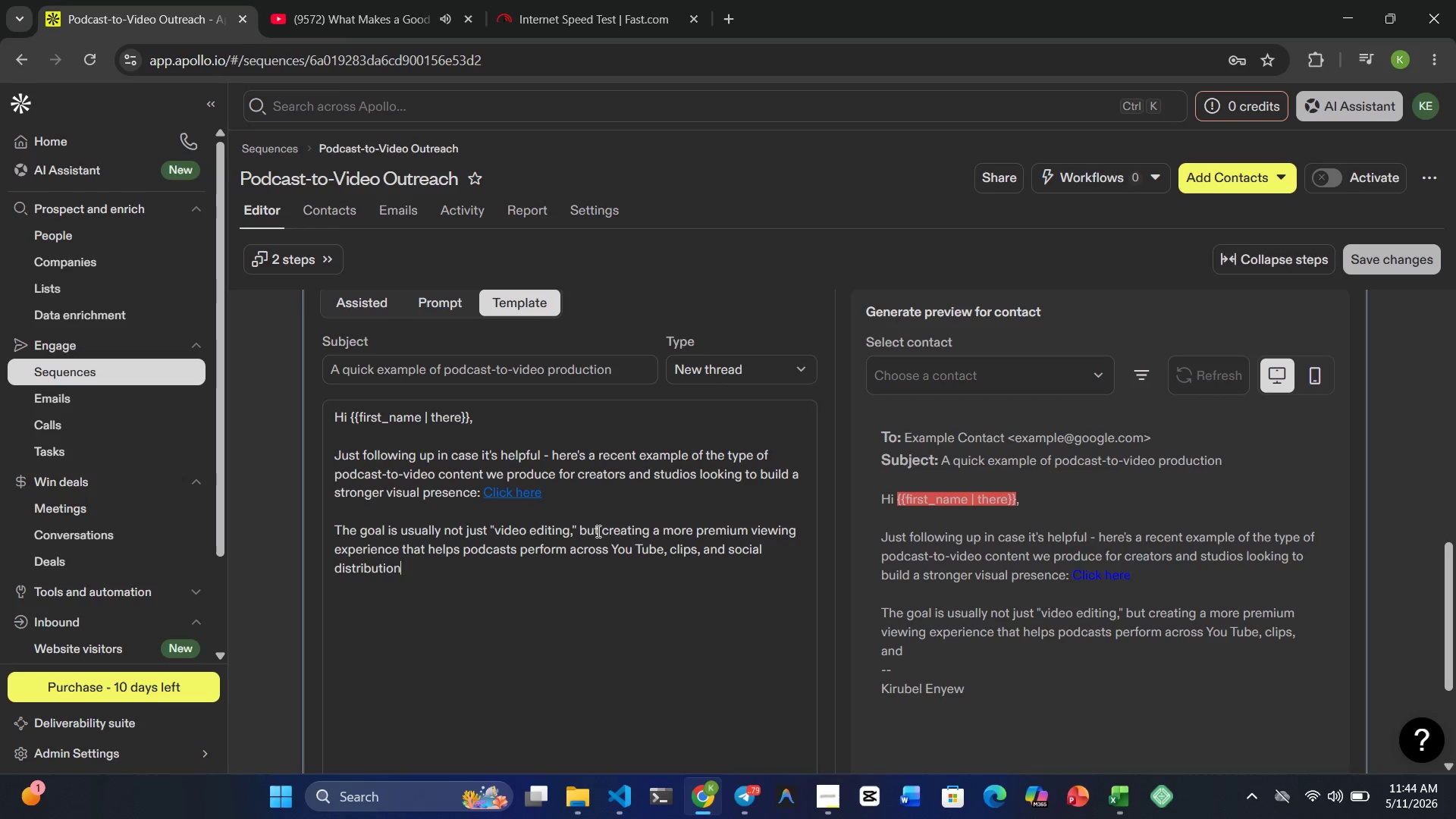 
hold_key(key=O, duration=0.33)
 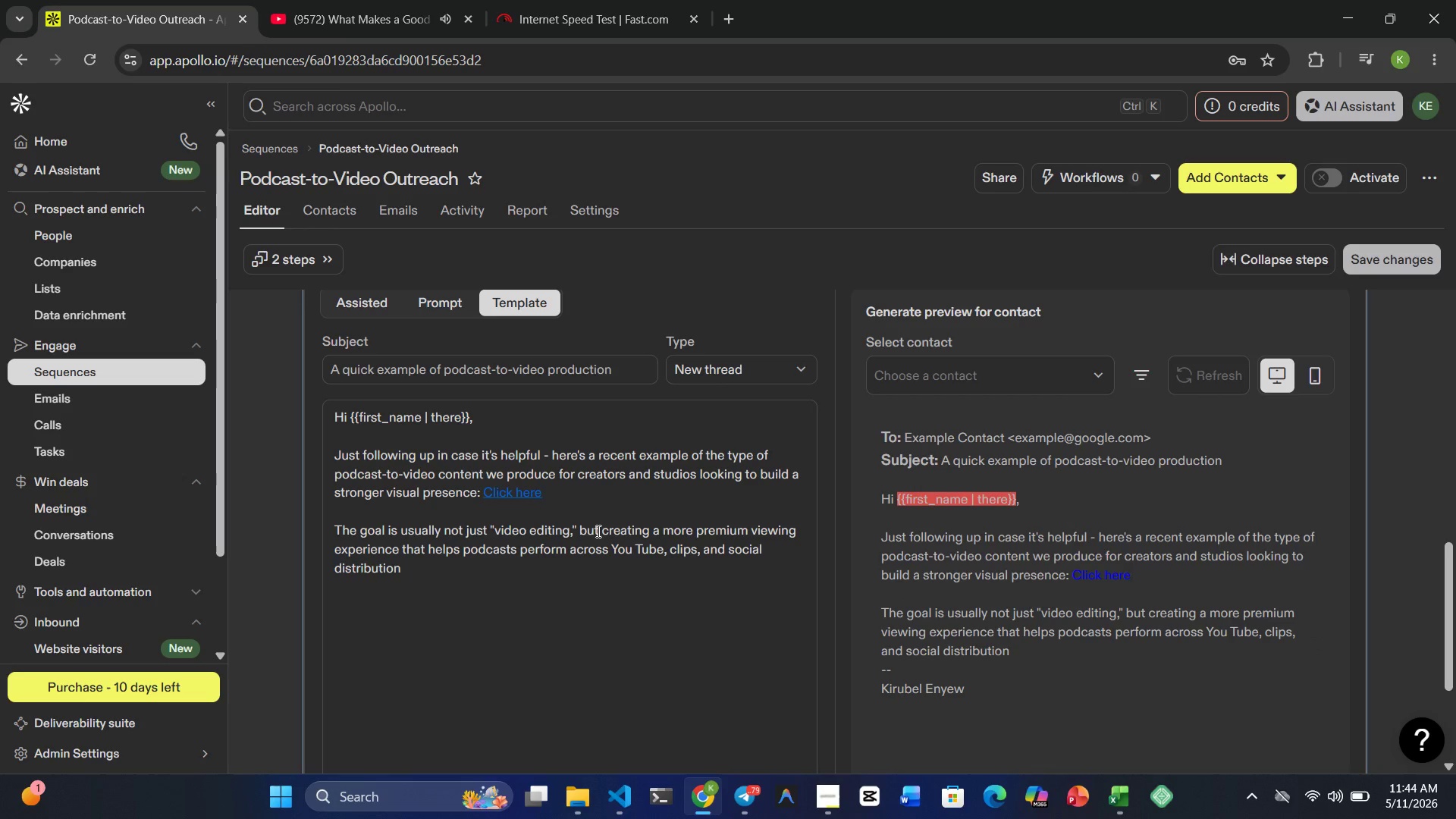 
key(Period)
 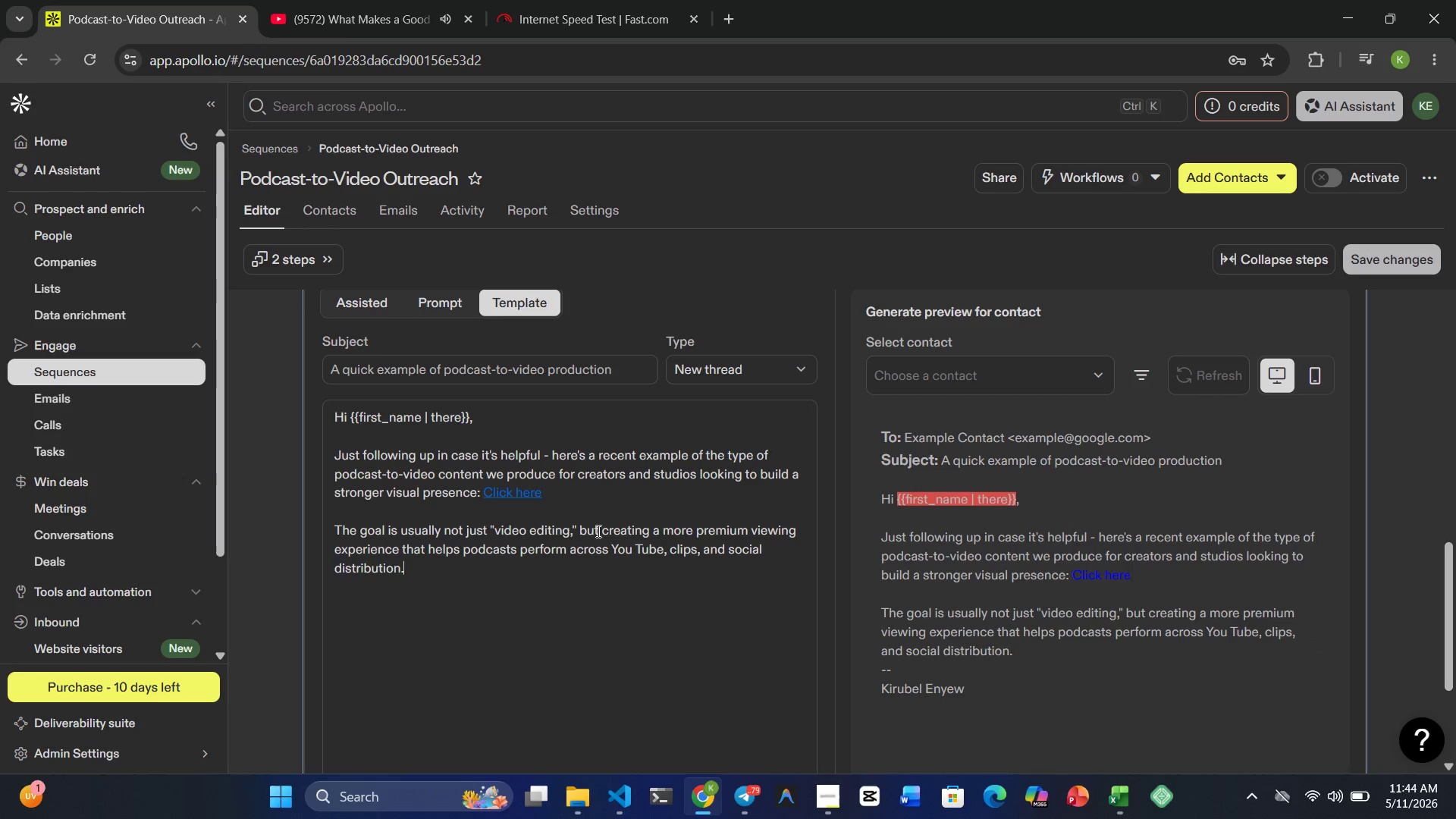 
wait(13.58)
 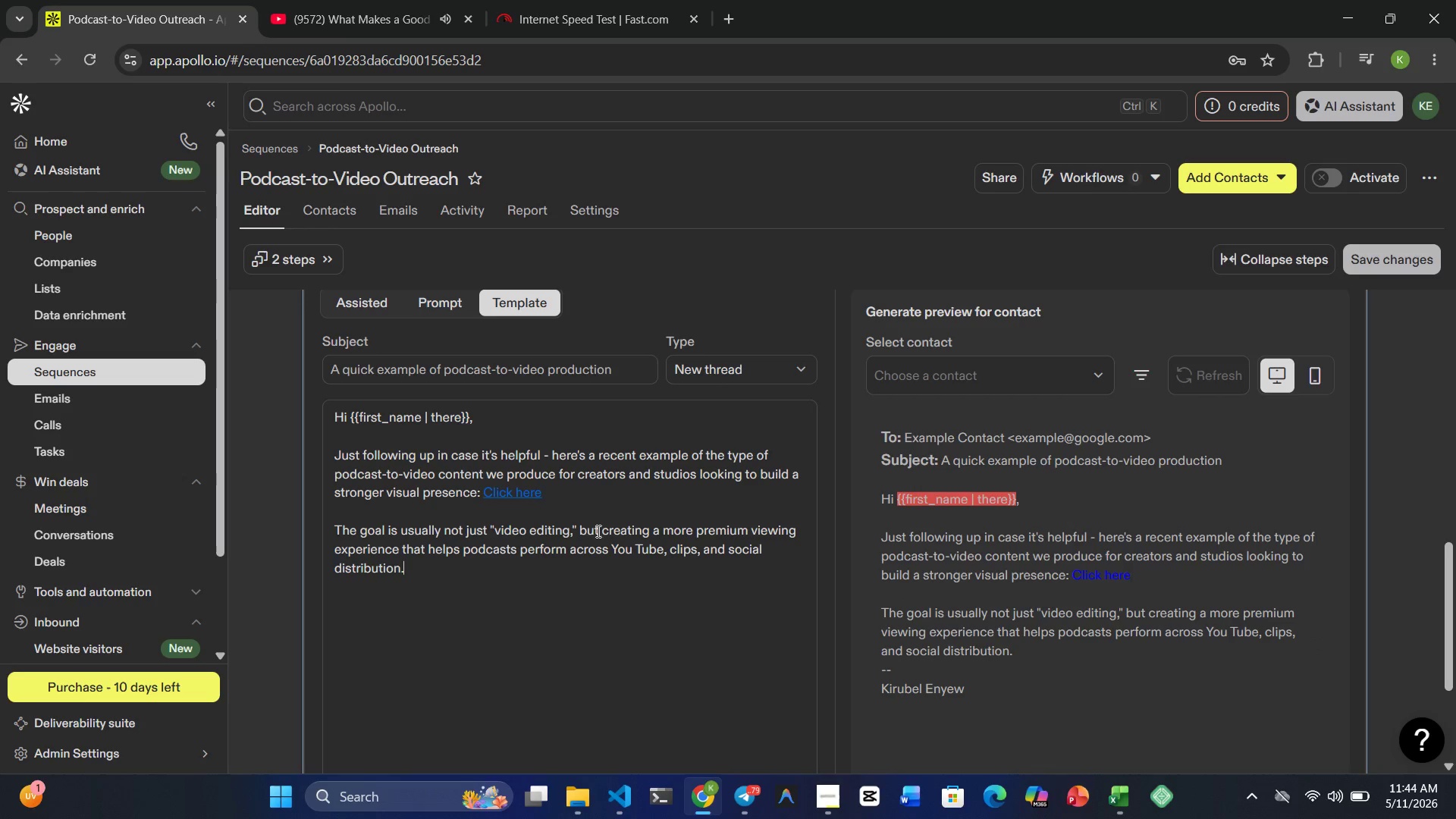 
key(Enter)
 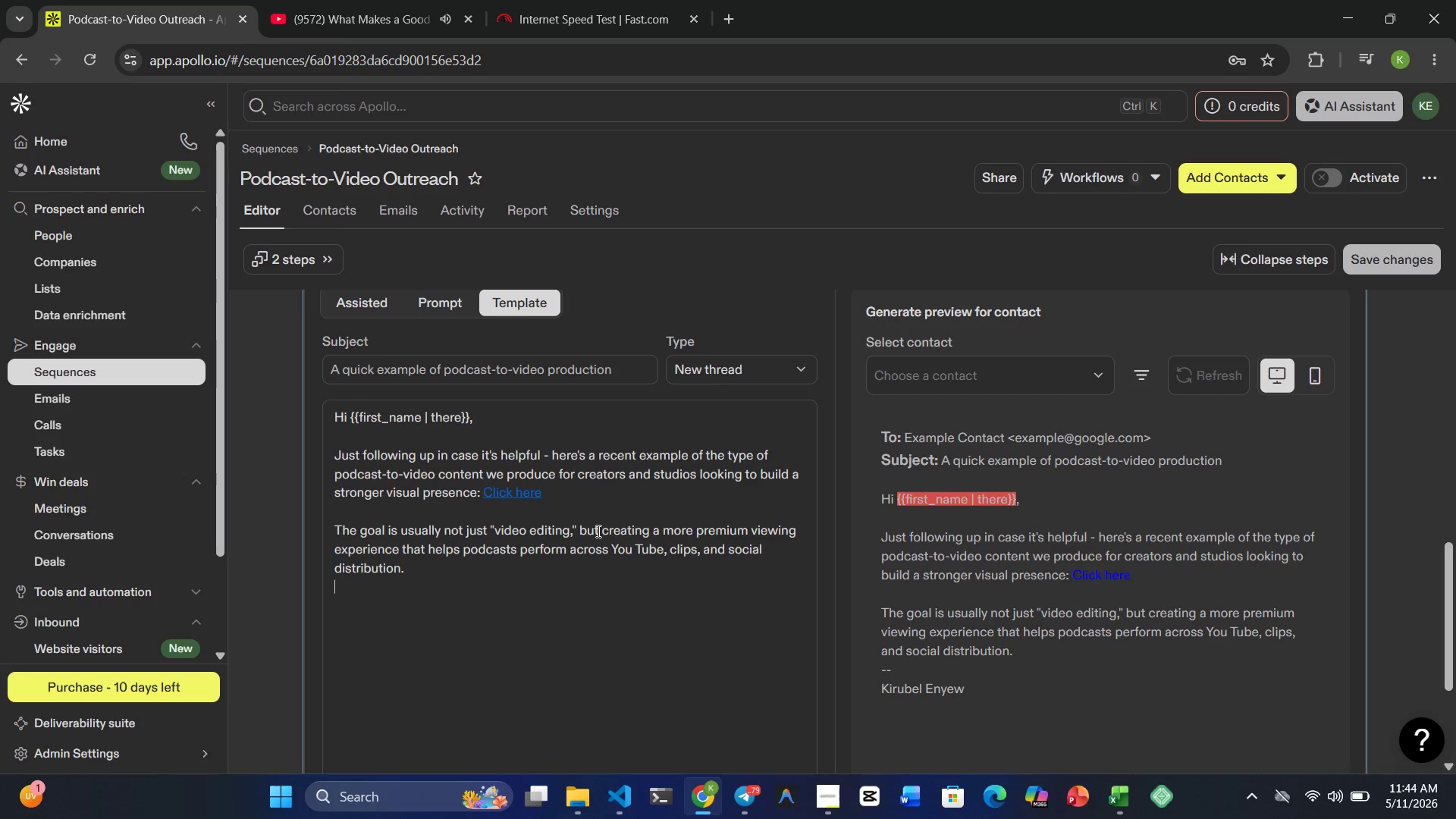 
key(Enter)
 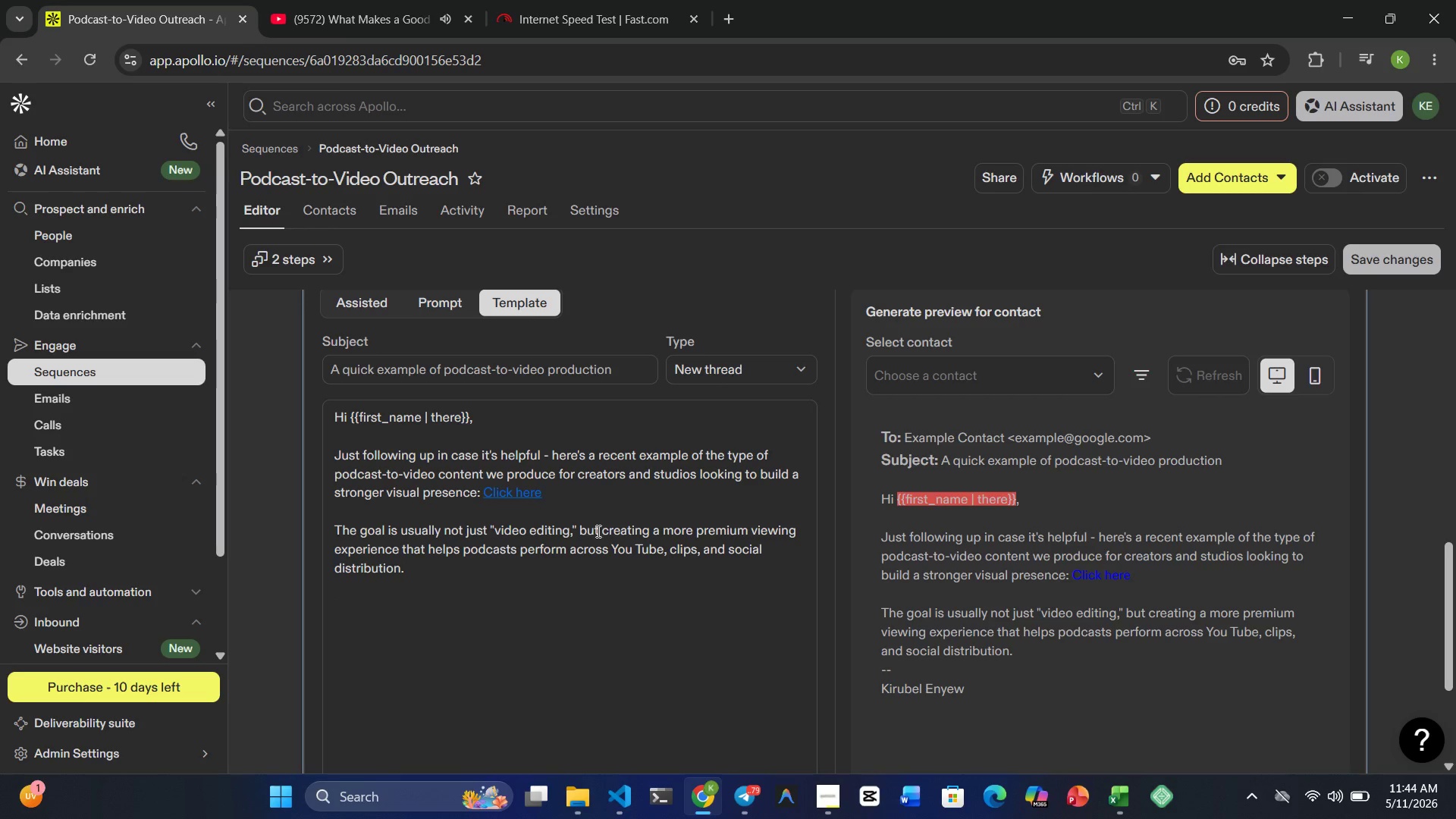 
type(Given your work in }})
 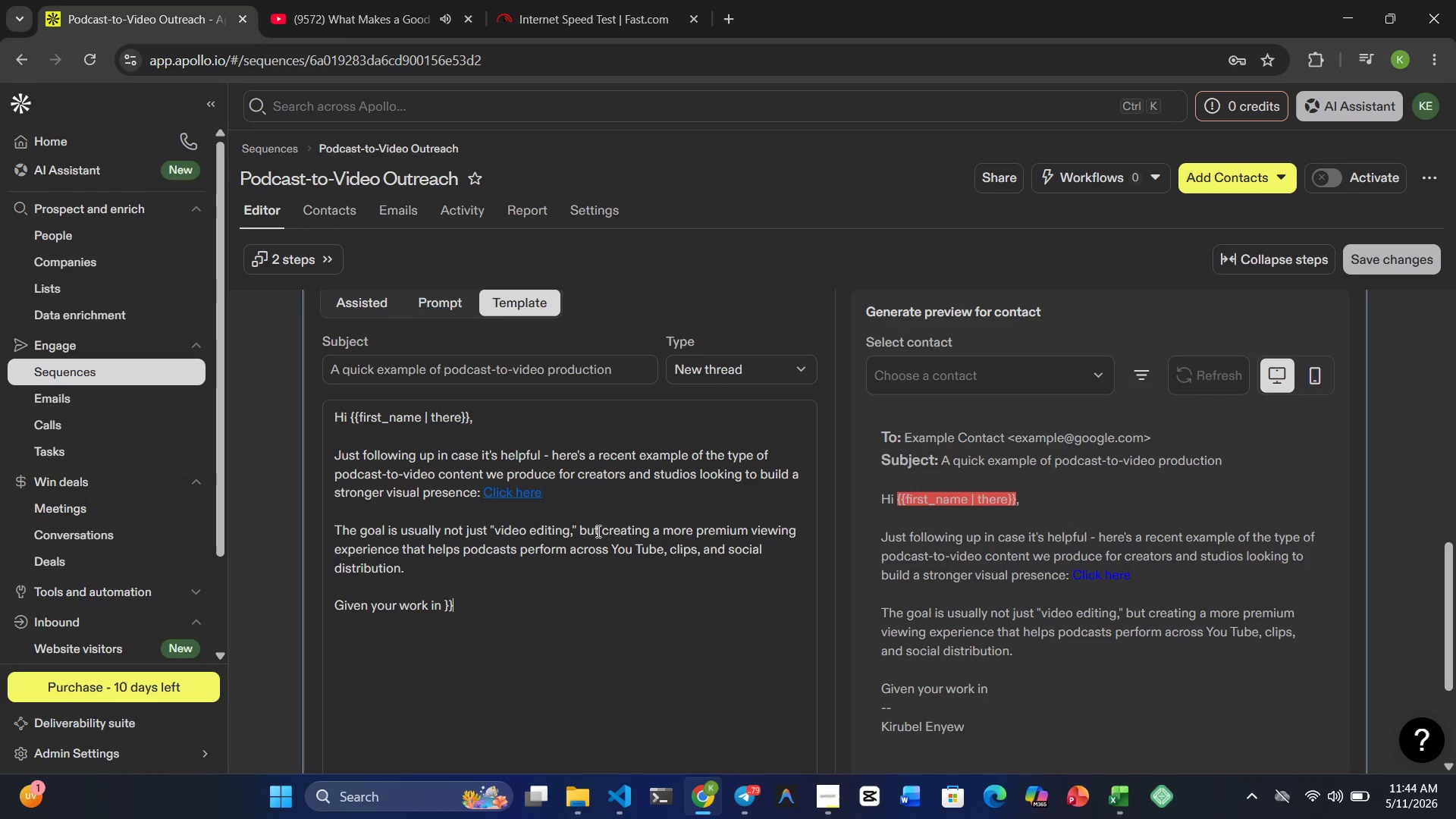 
key(ArrowLeft)
 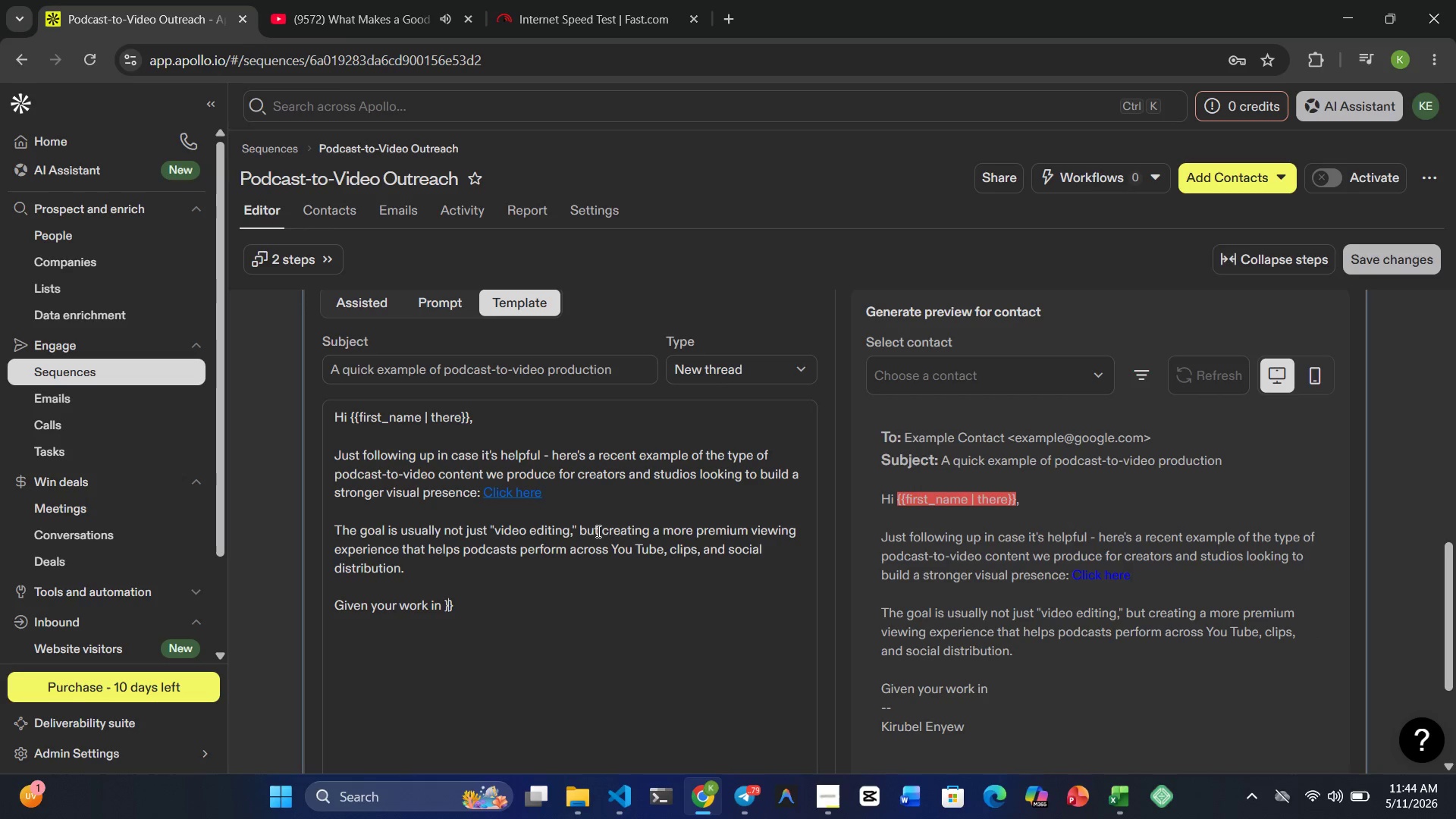 
key(ArrowLeft)
 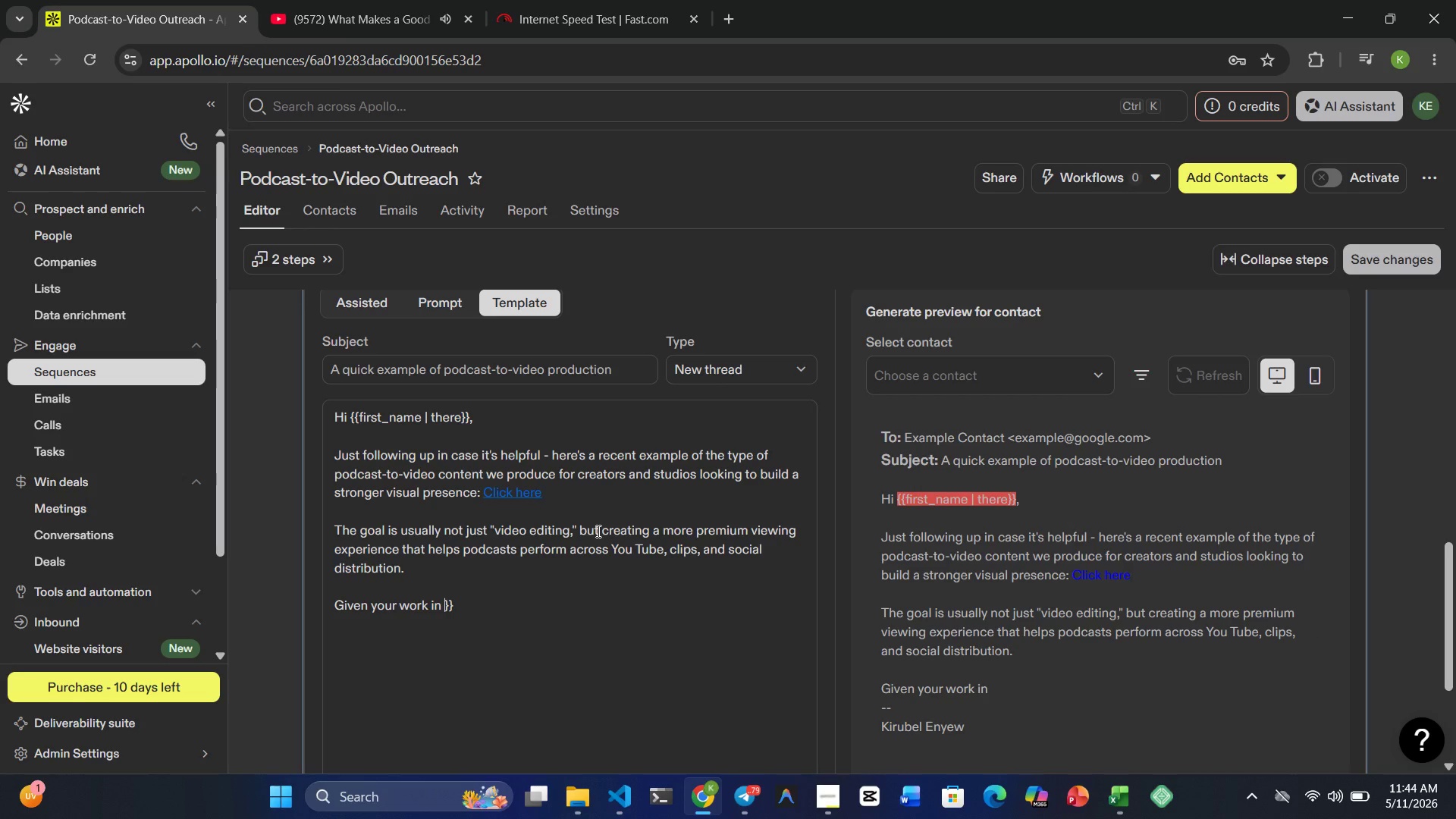 
key(Shift+BracketLeft)
 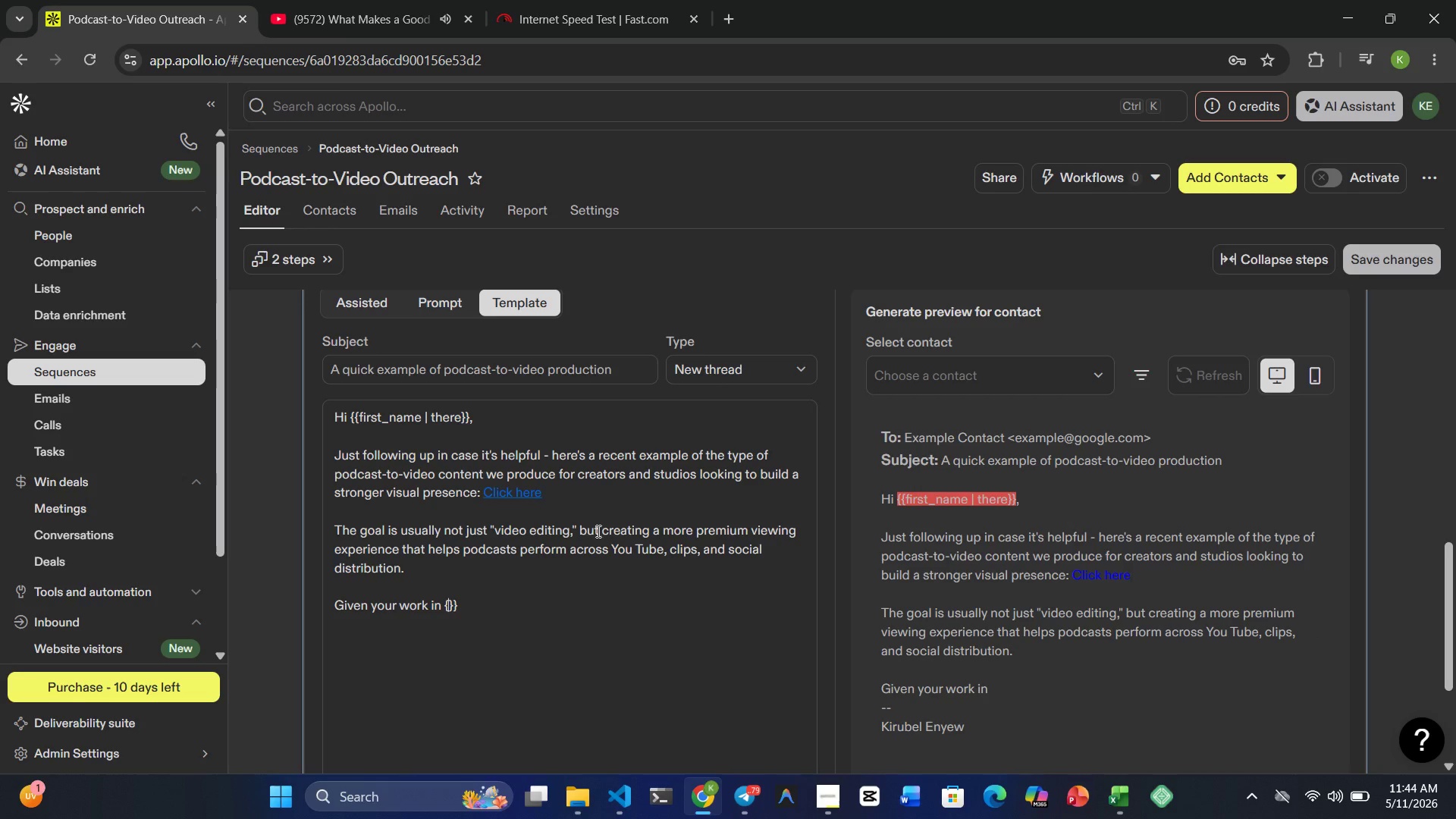 
key(Shift+BracketLeft)
 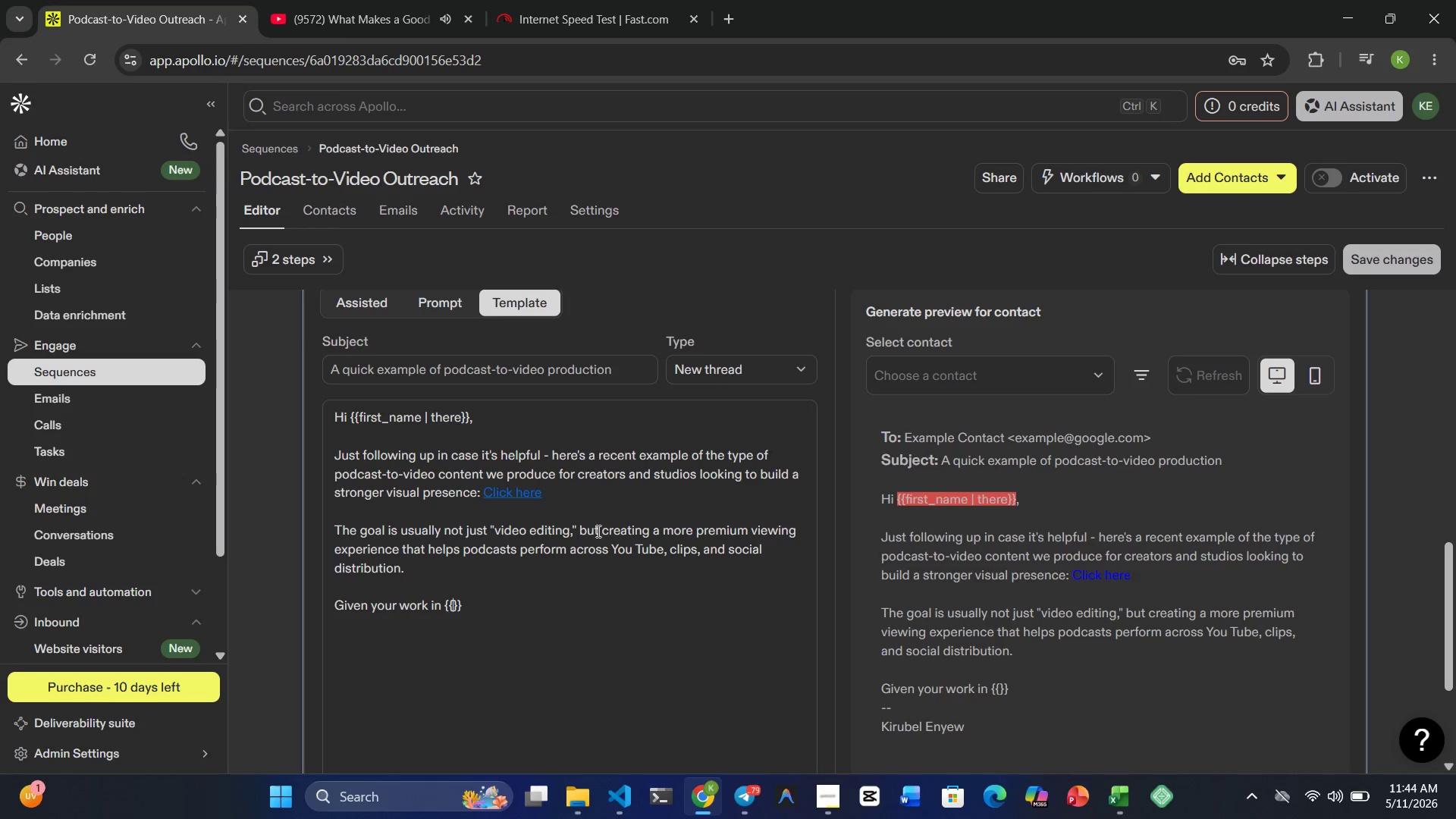 
type(Industry | )
 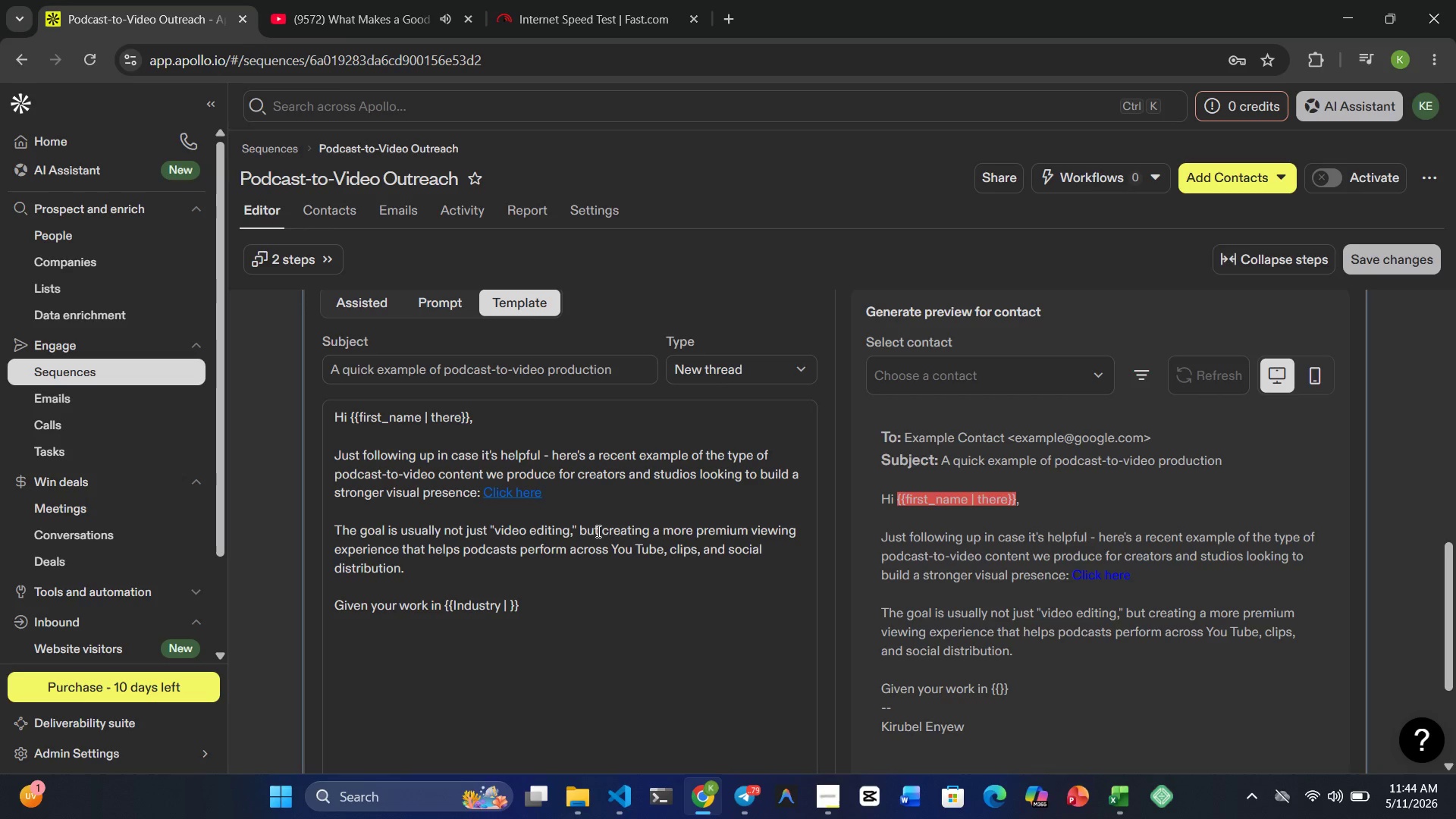 
hold_key(key=ControlRight, duration=0.33)
 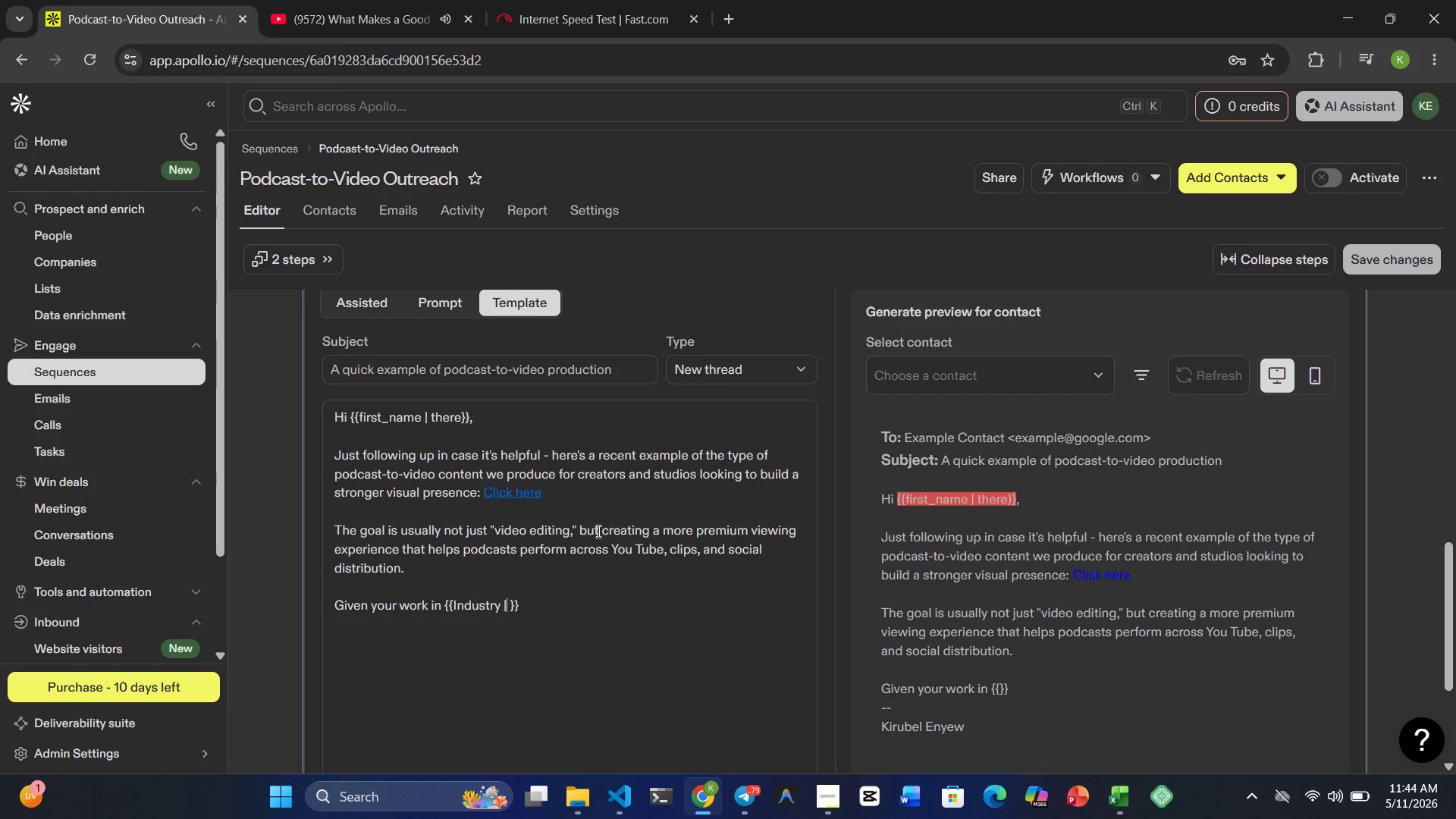 
hold_key(key=ArrowLeft, duration=0.7)
 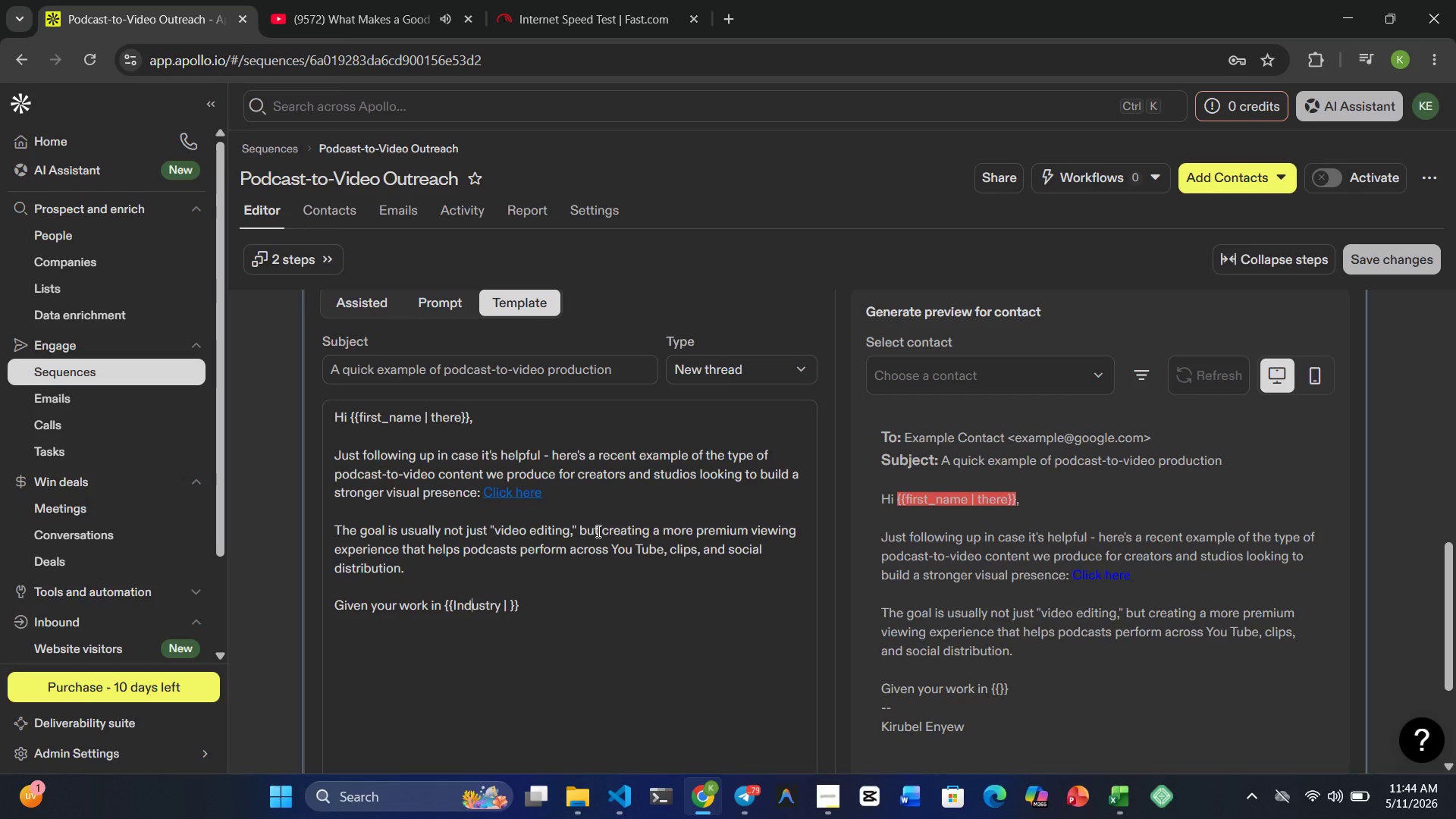 
key(ArrowLeft)
 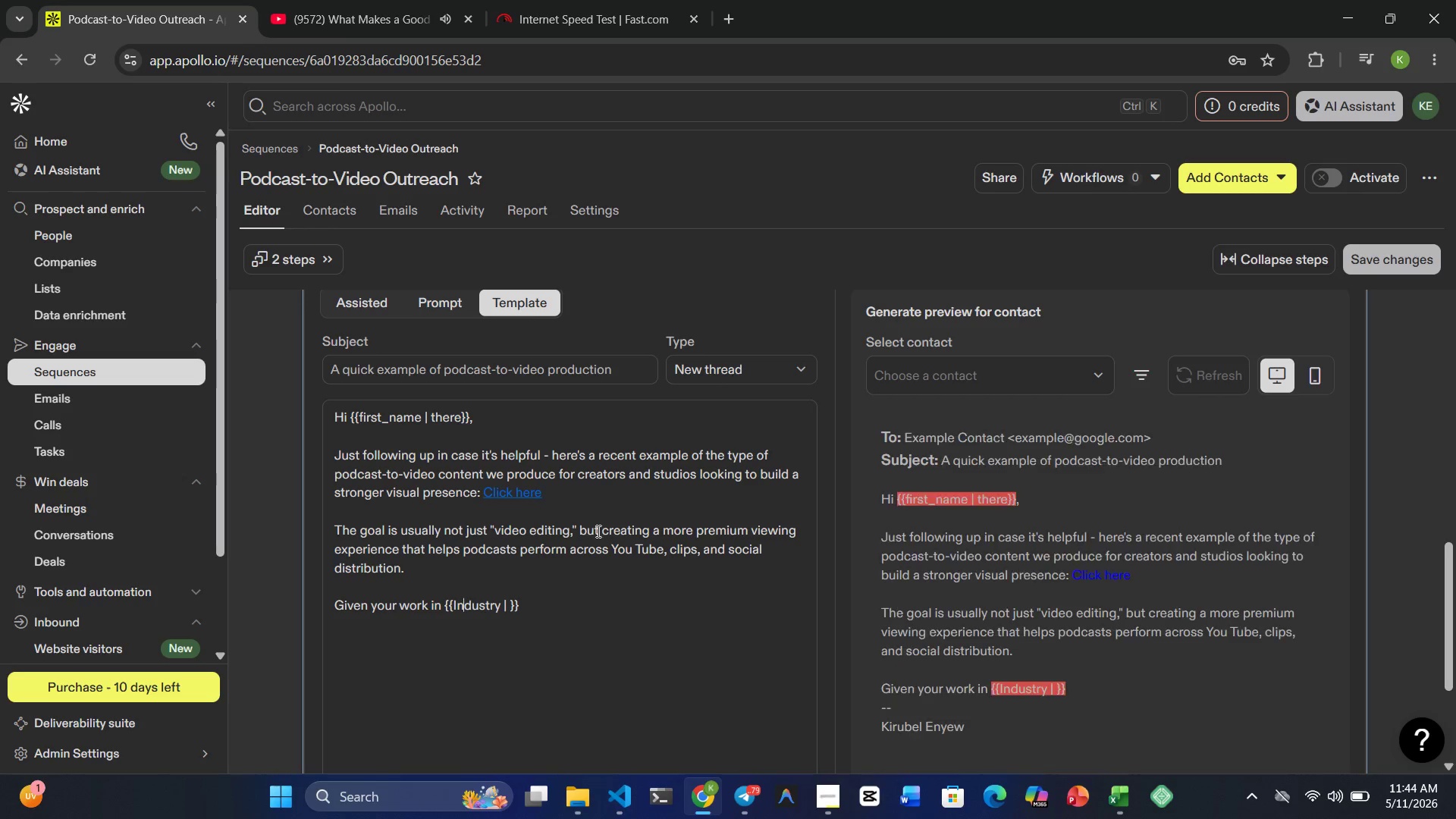 
key(ArrowLeft)
 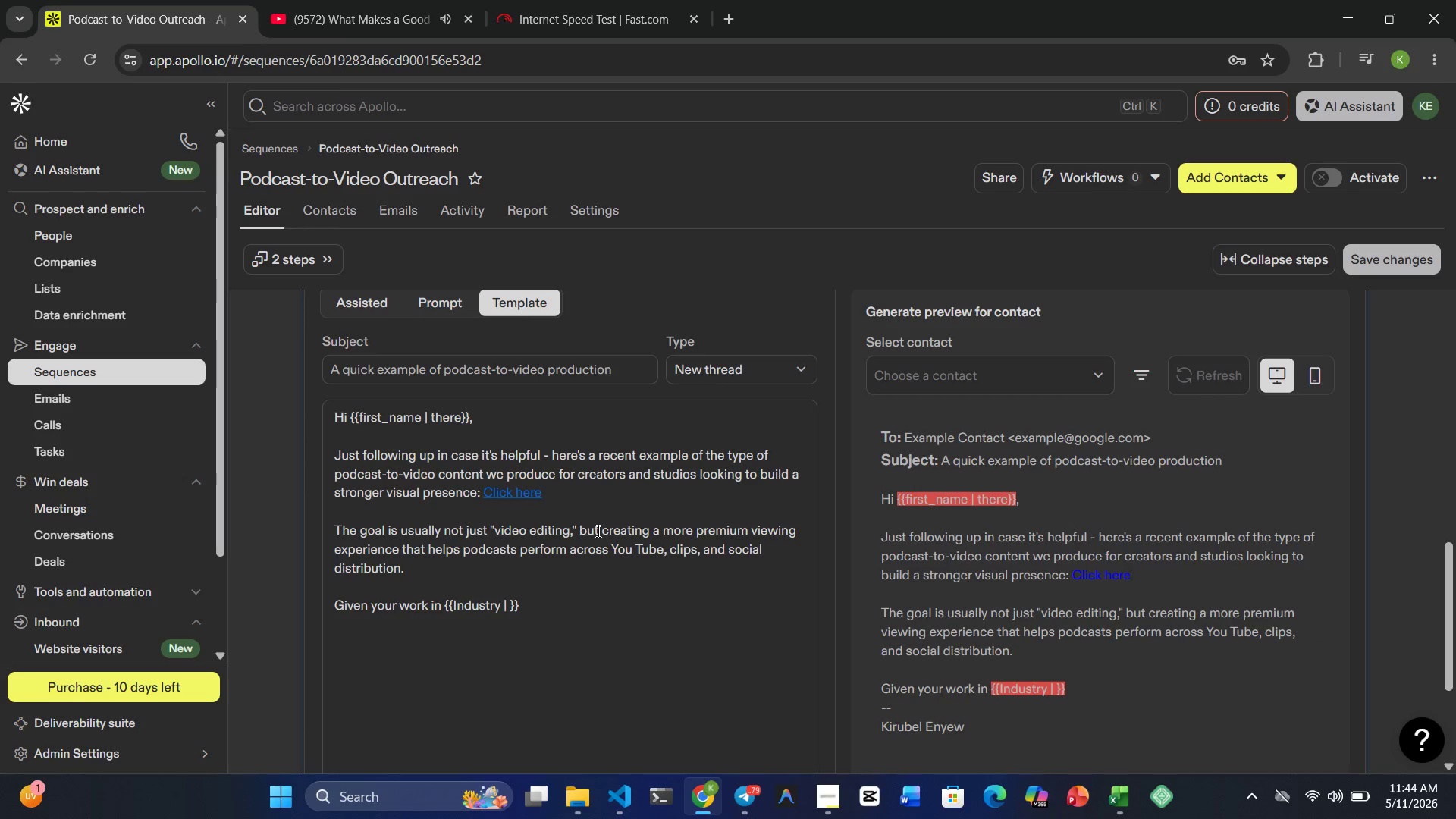 
key(Backspace)
 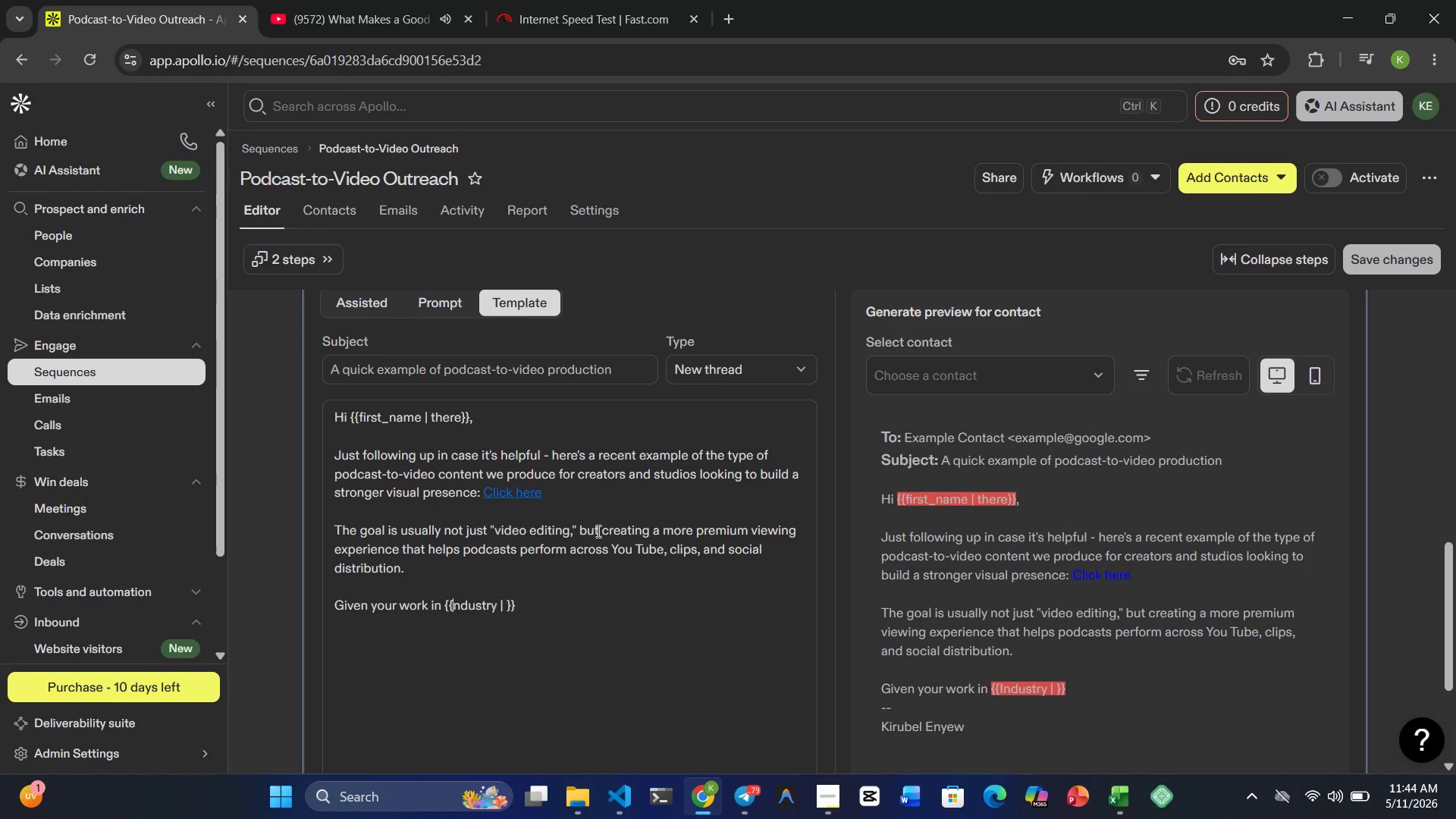 
key(I)
 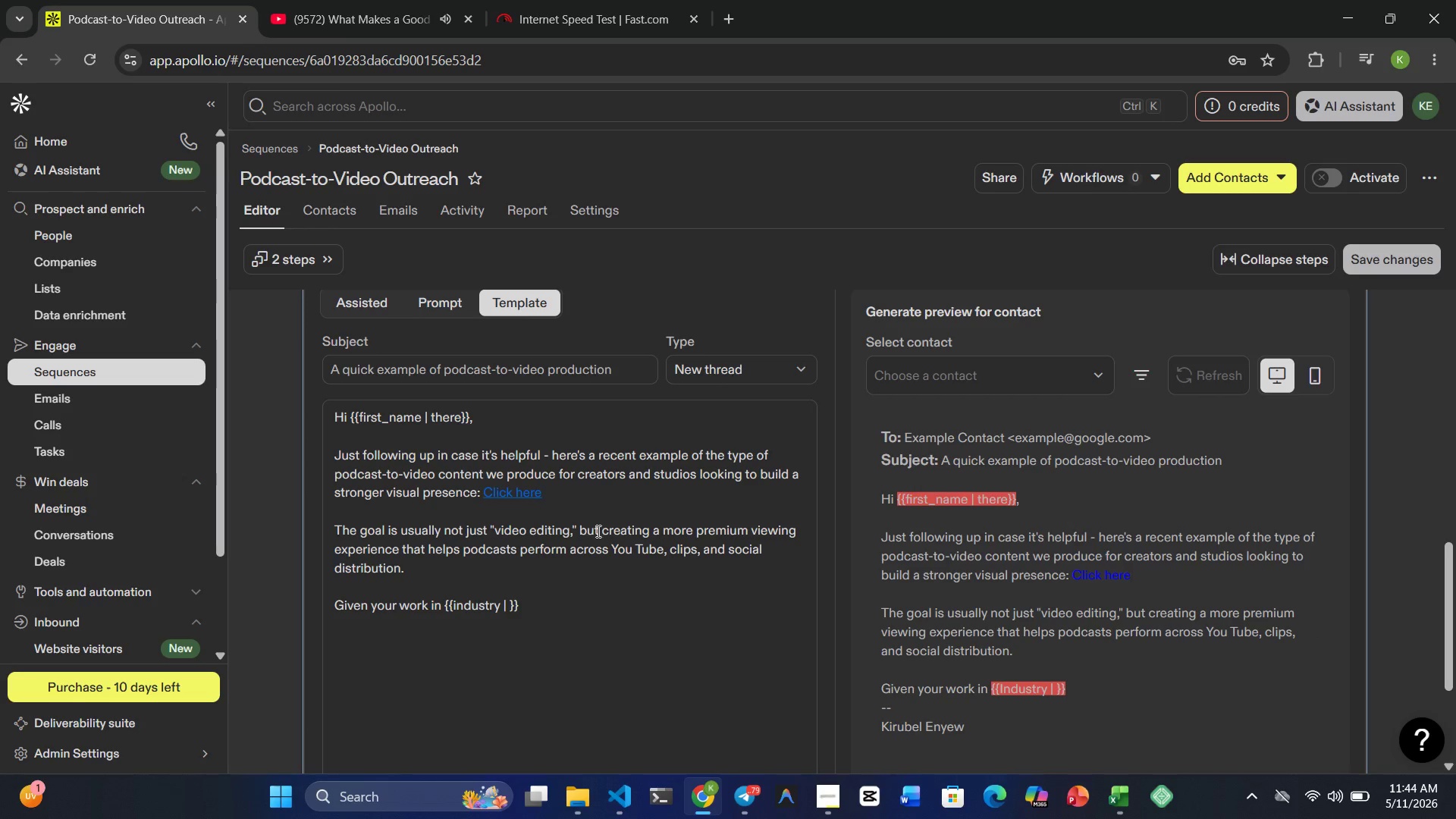 
hold_key(key=ArrowRight, duration=0.77)
 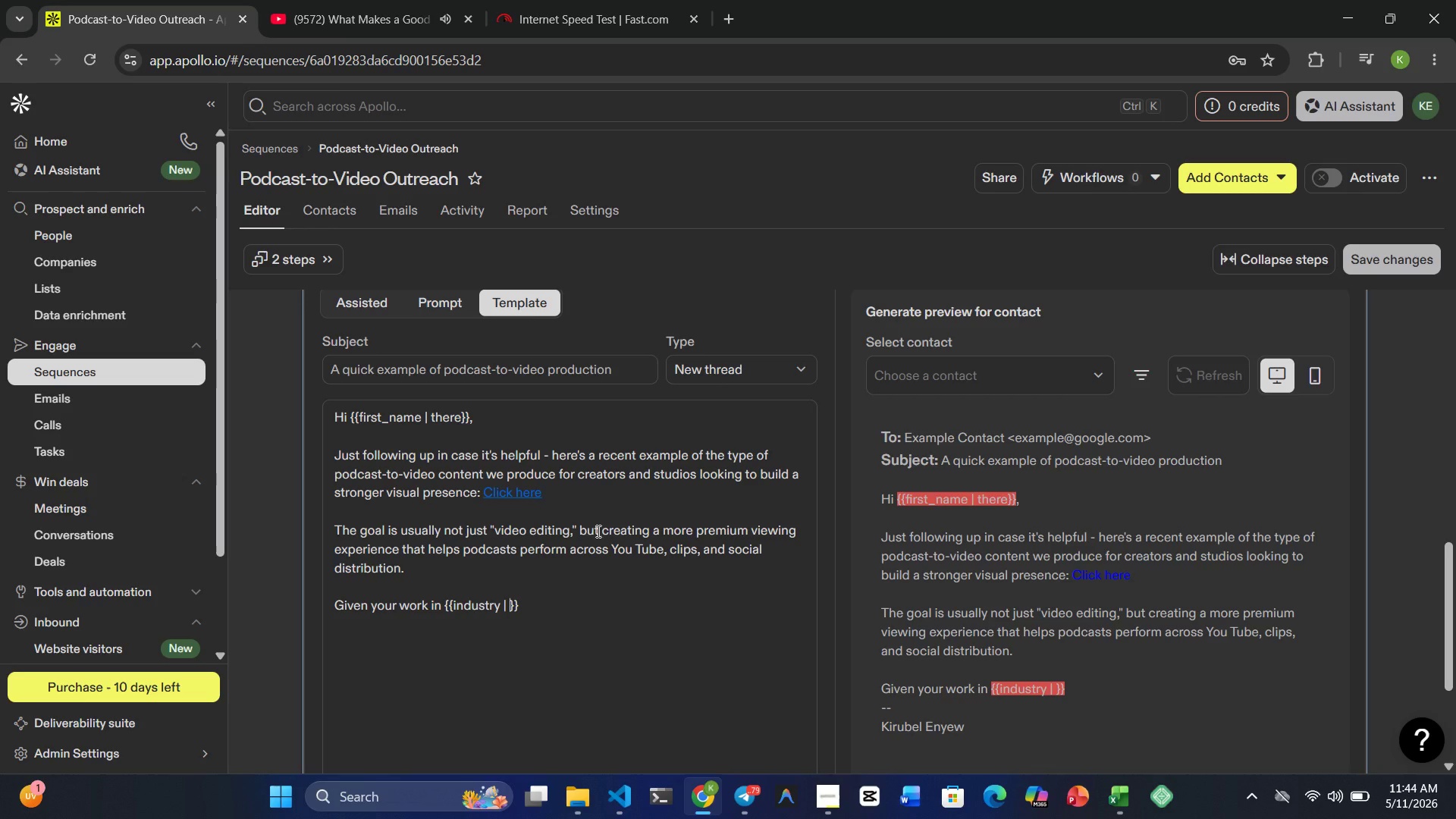 
wait(7.36)
 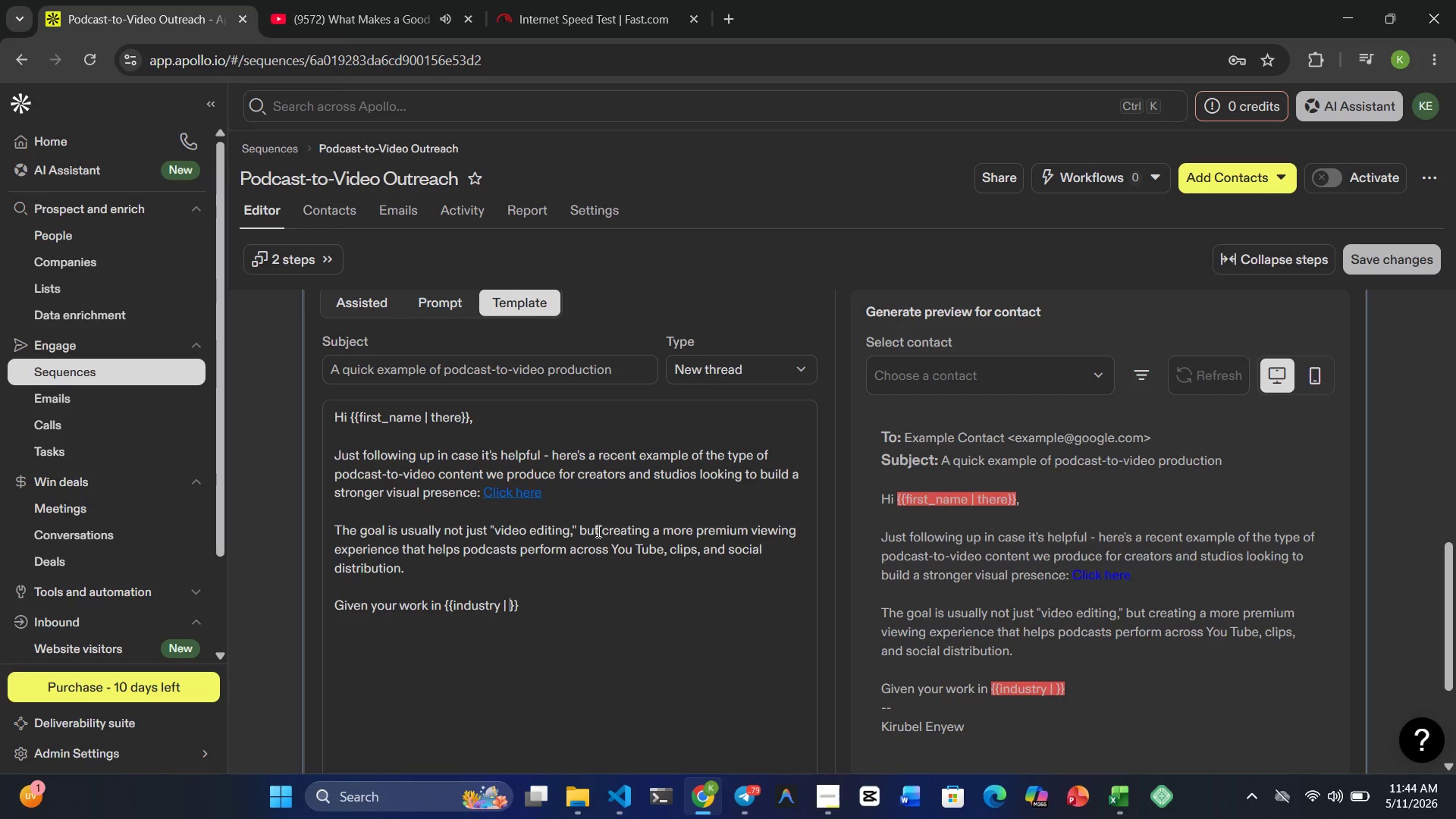 
type(podcasting)
 